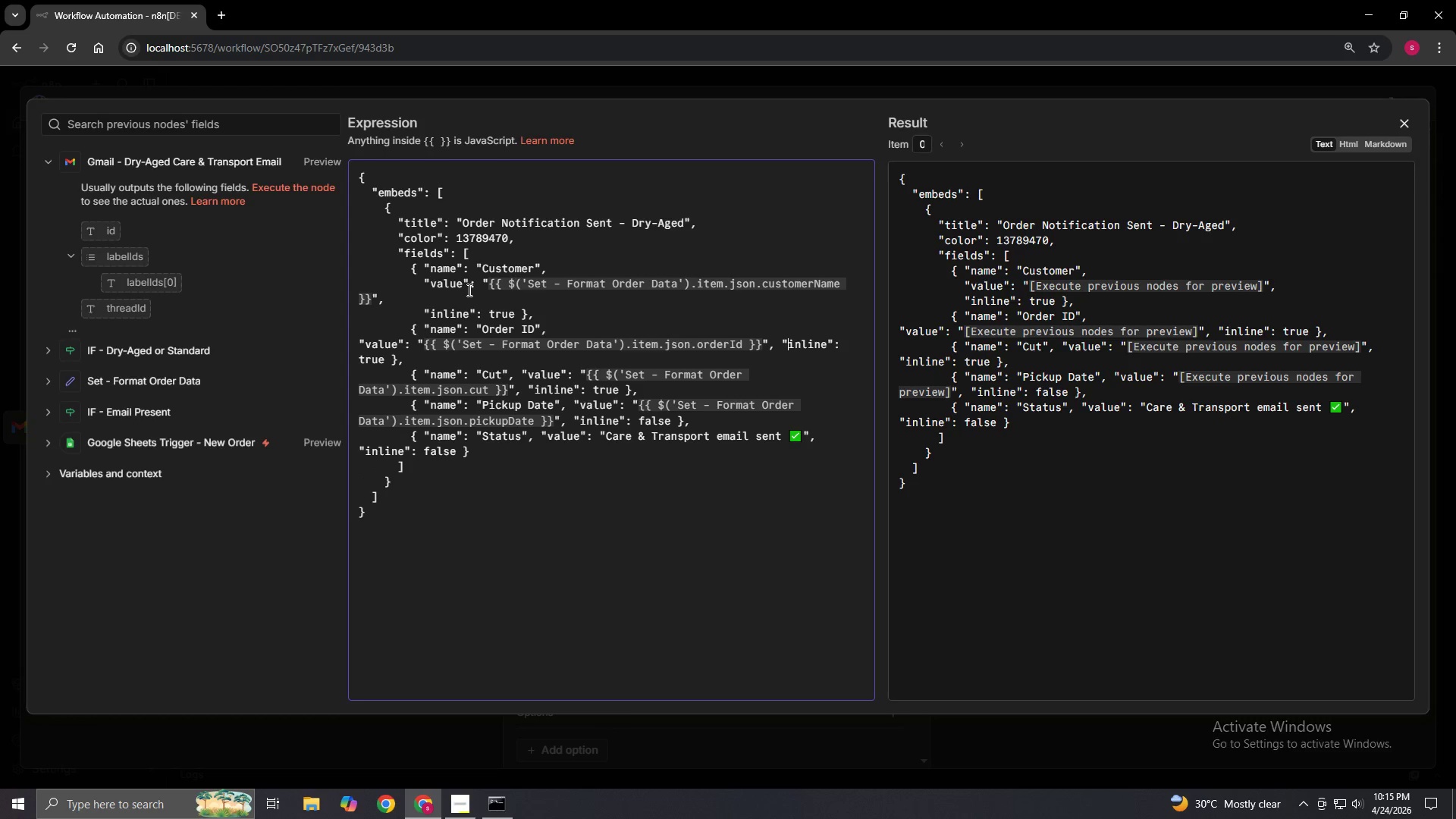 
key(ArrowLeft)
 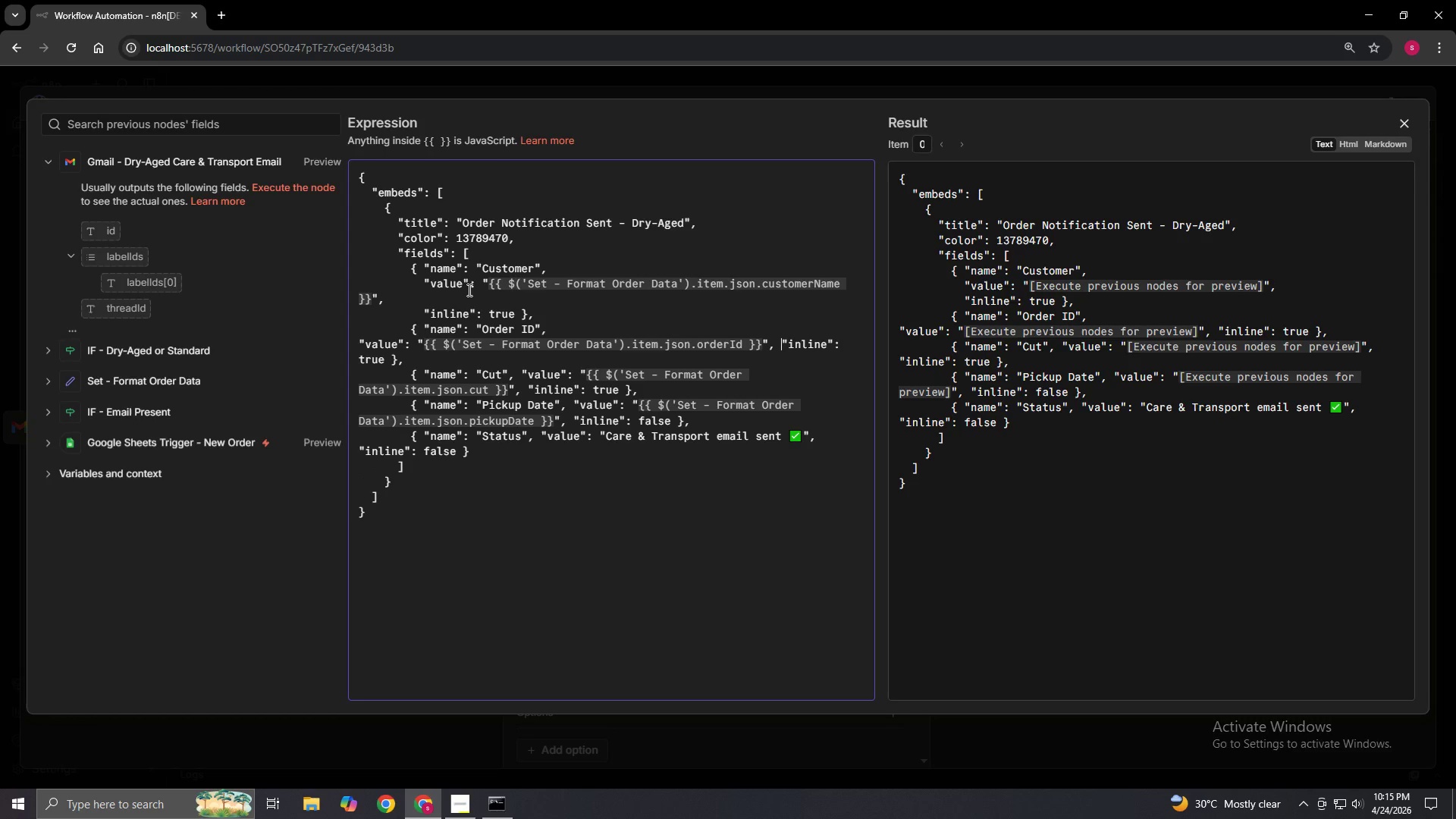 
key(ArrowLeft)
 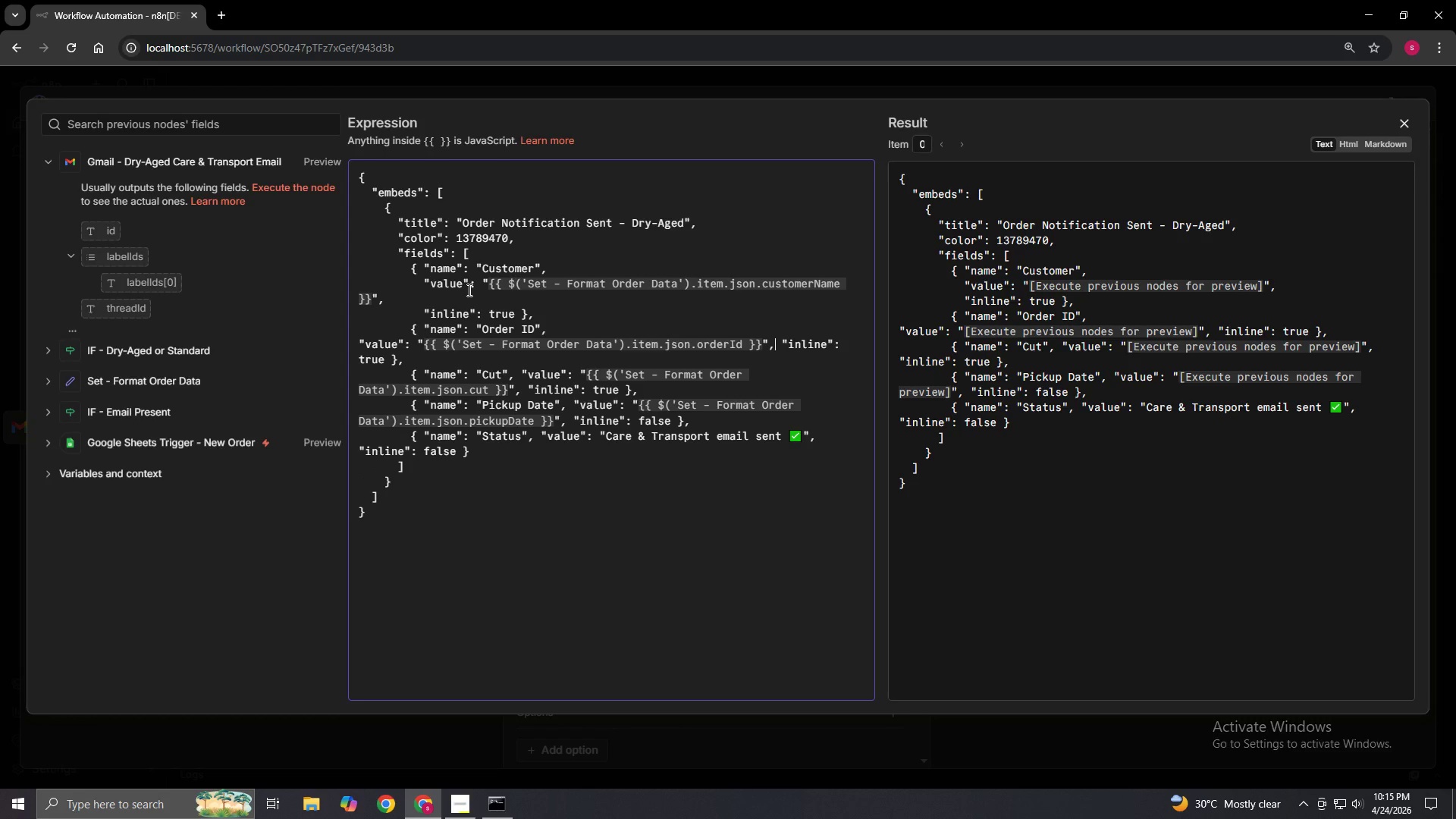 
key(ArrowLeft)
 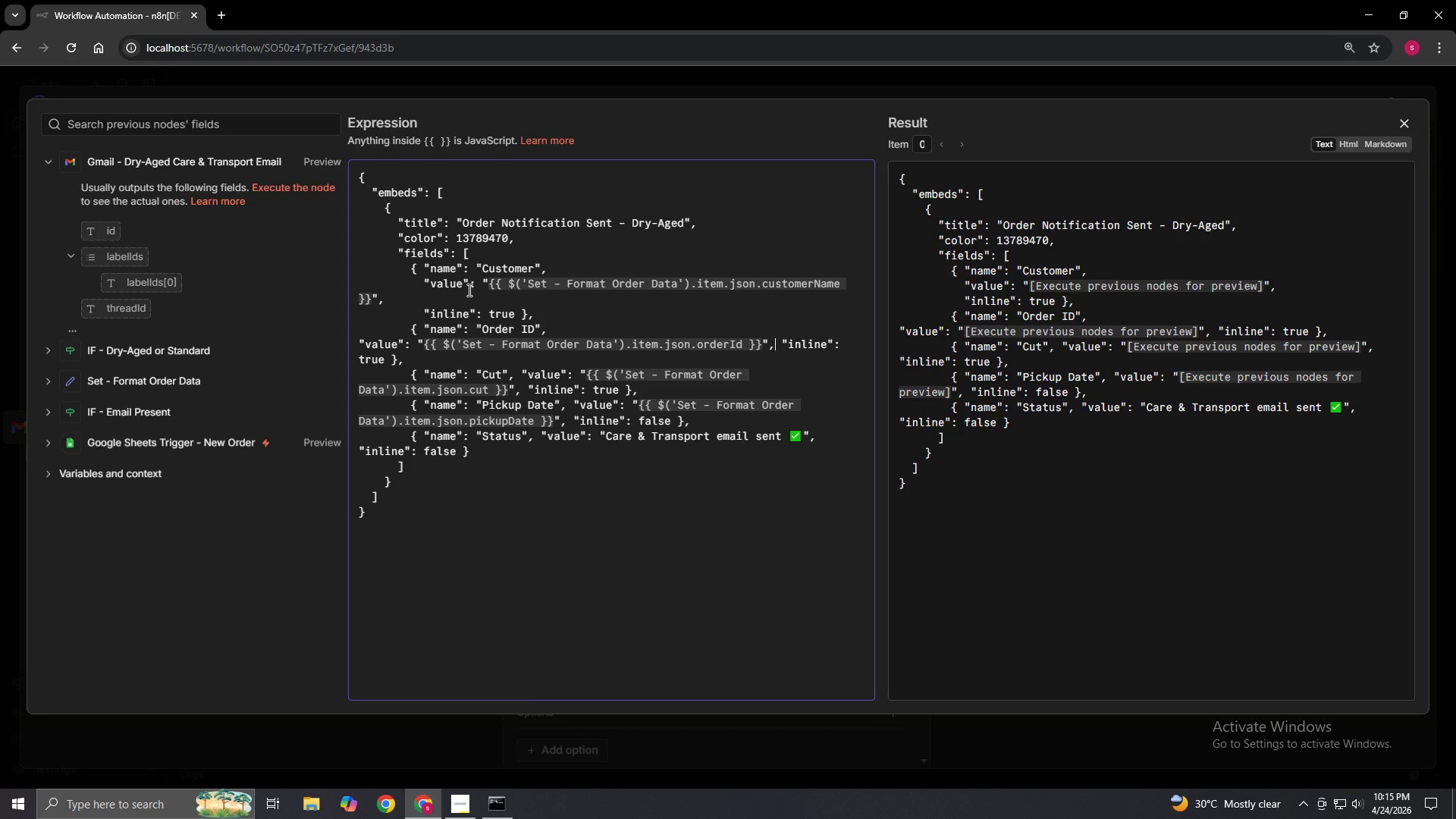 
key(Enter)
 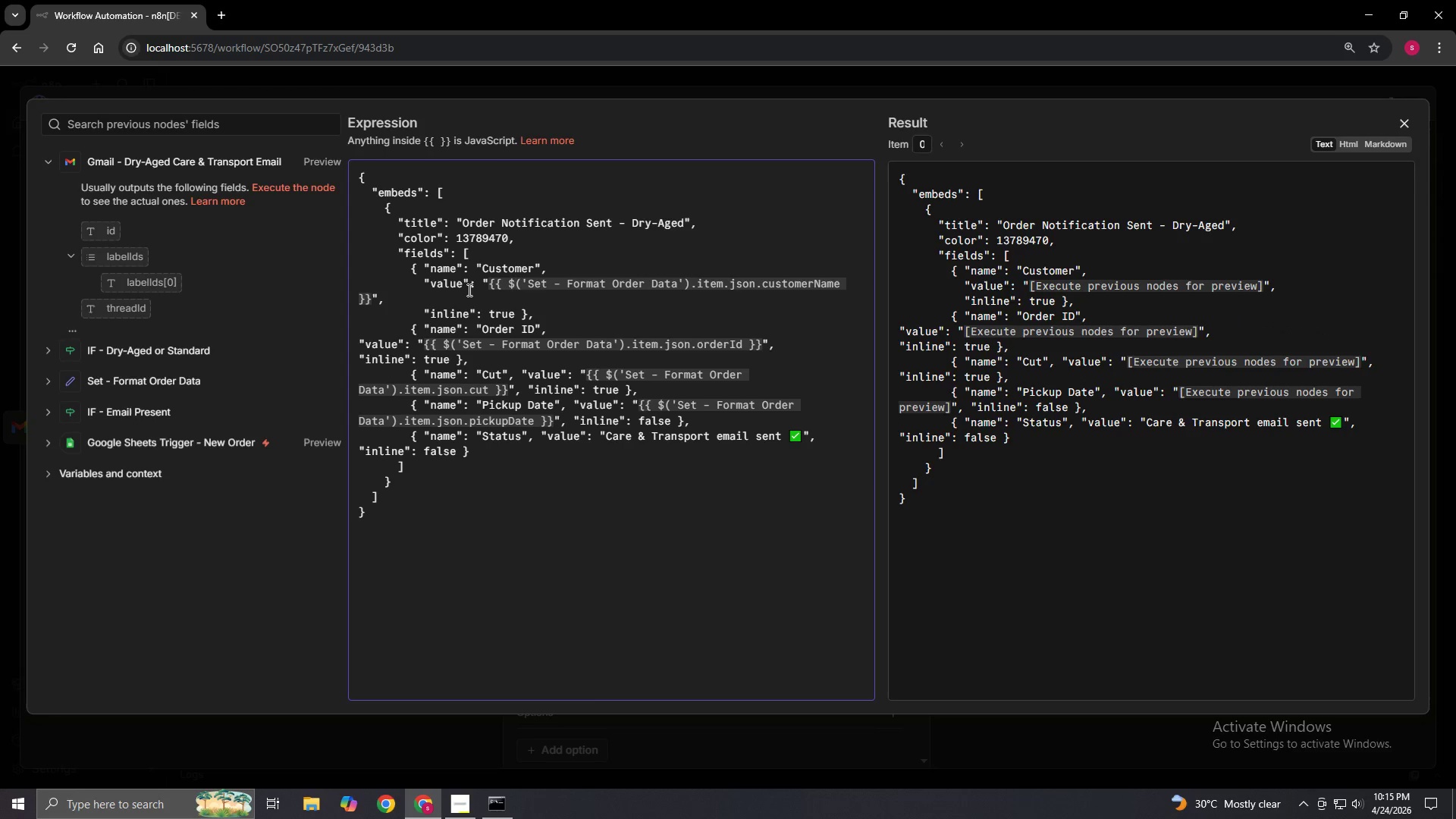 
key(Space)
 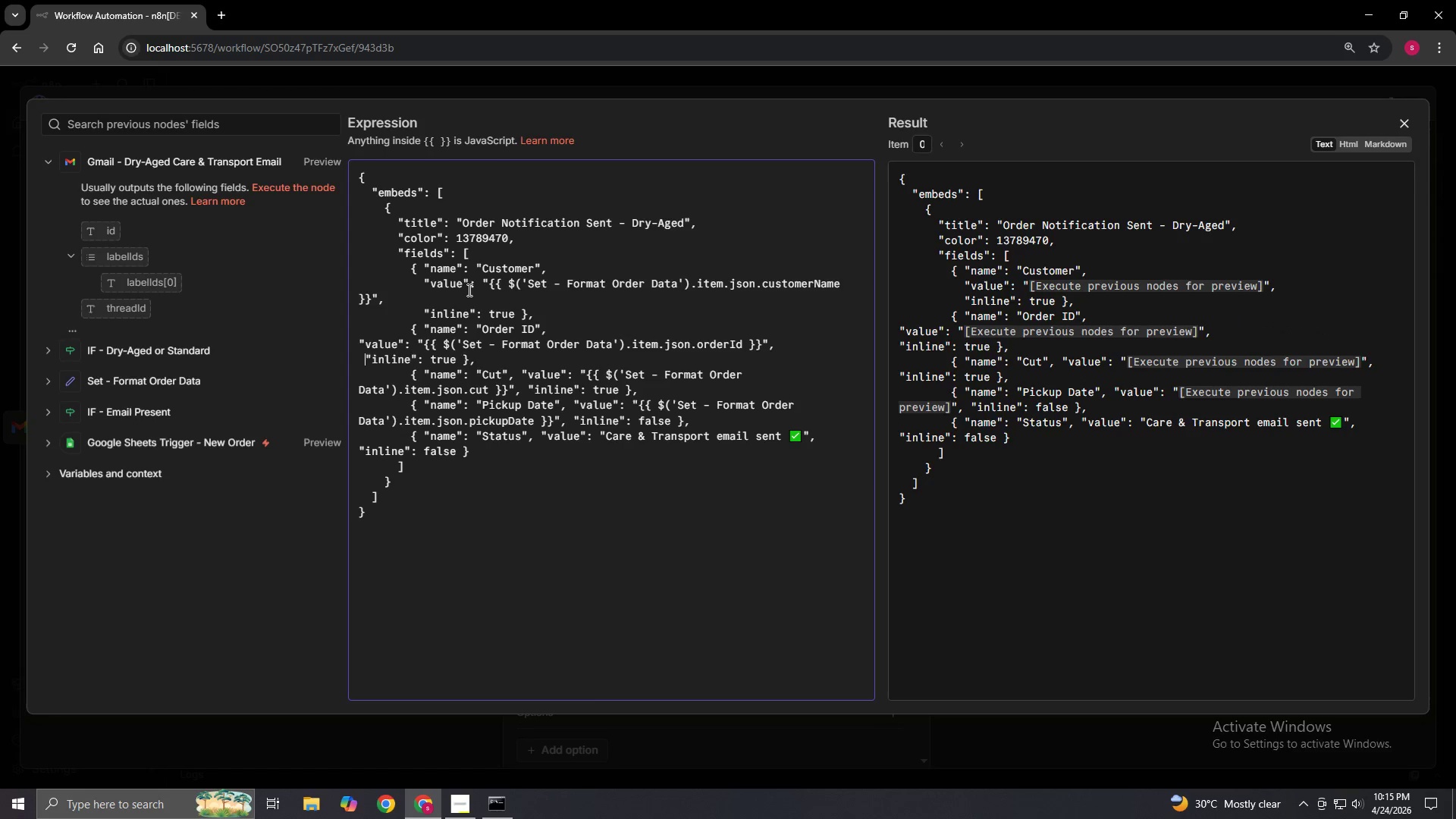 
key(Space)
 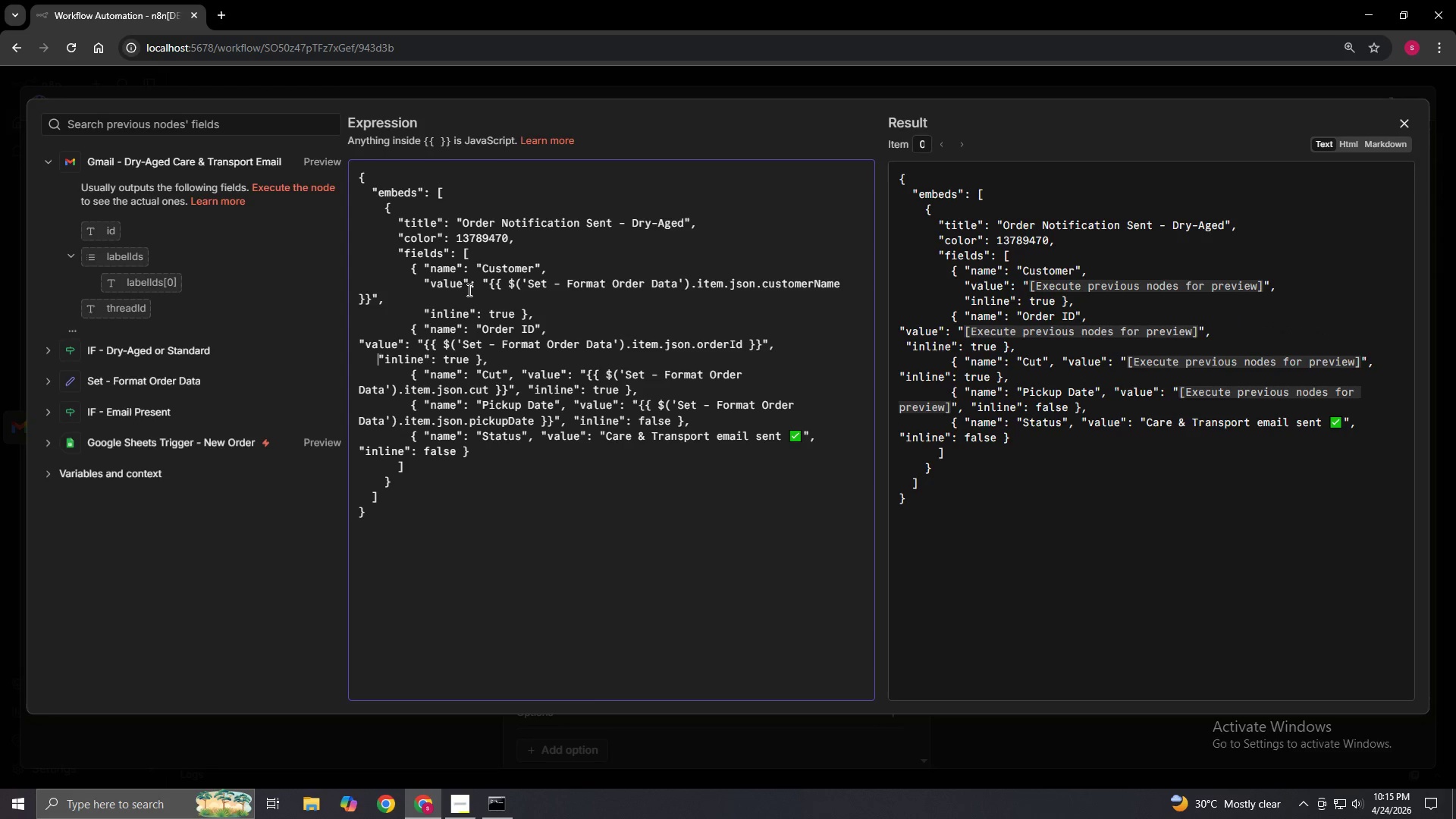 
key(Space)
 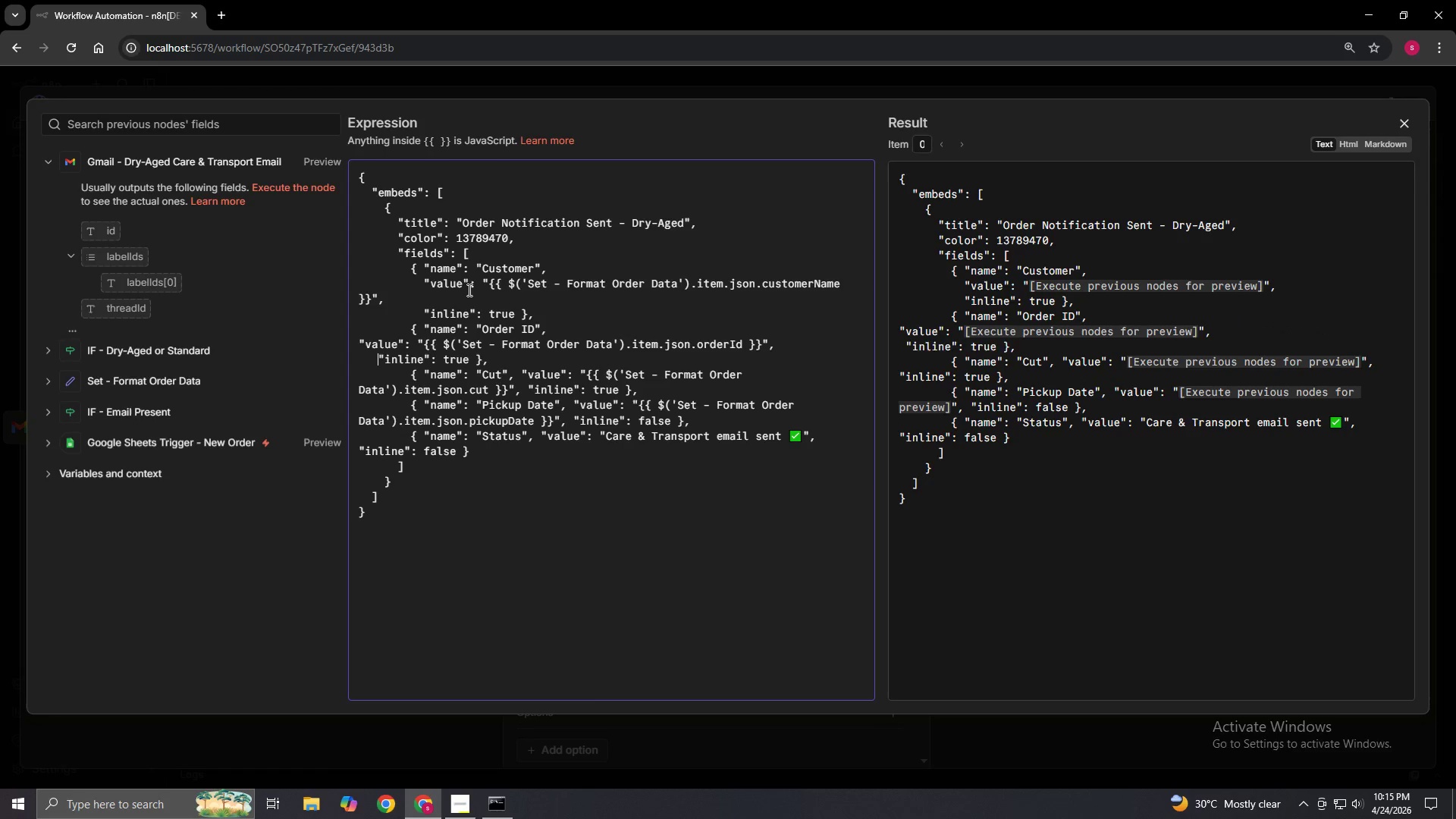 
key(Space)
 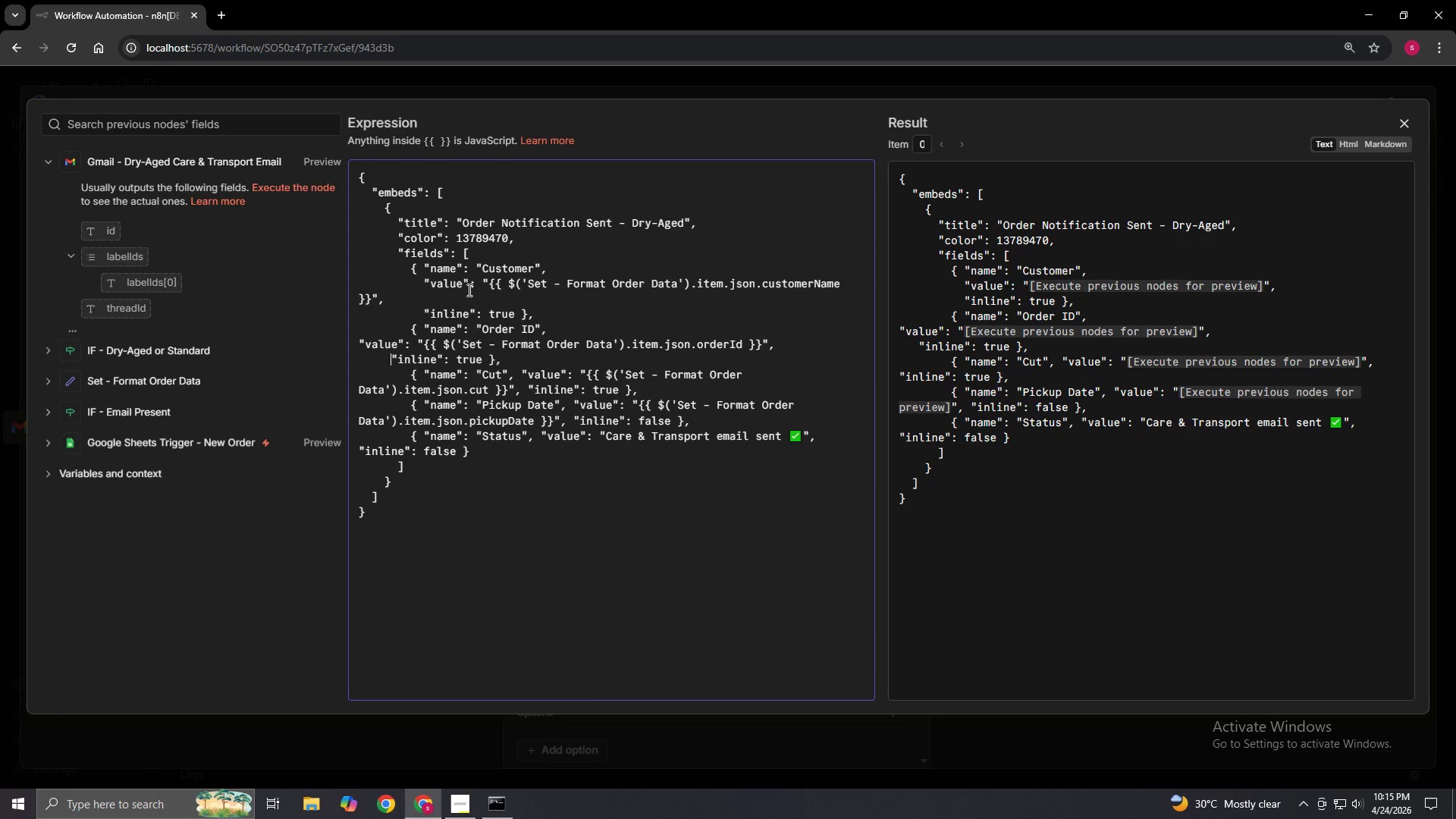 
key(Space)
 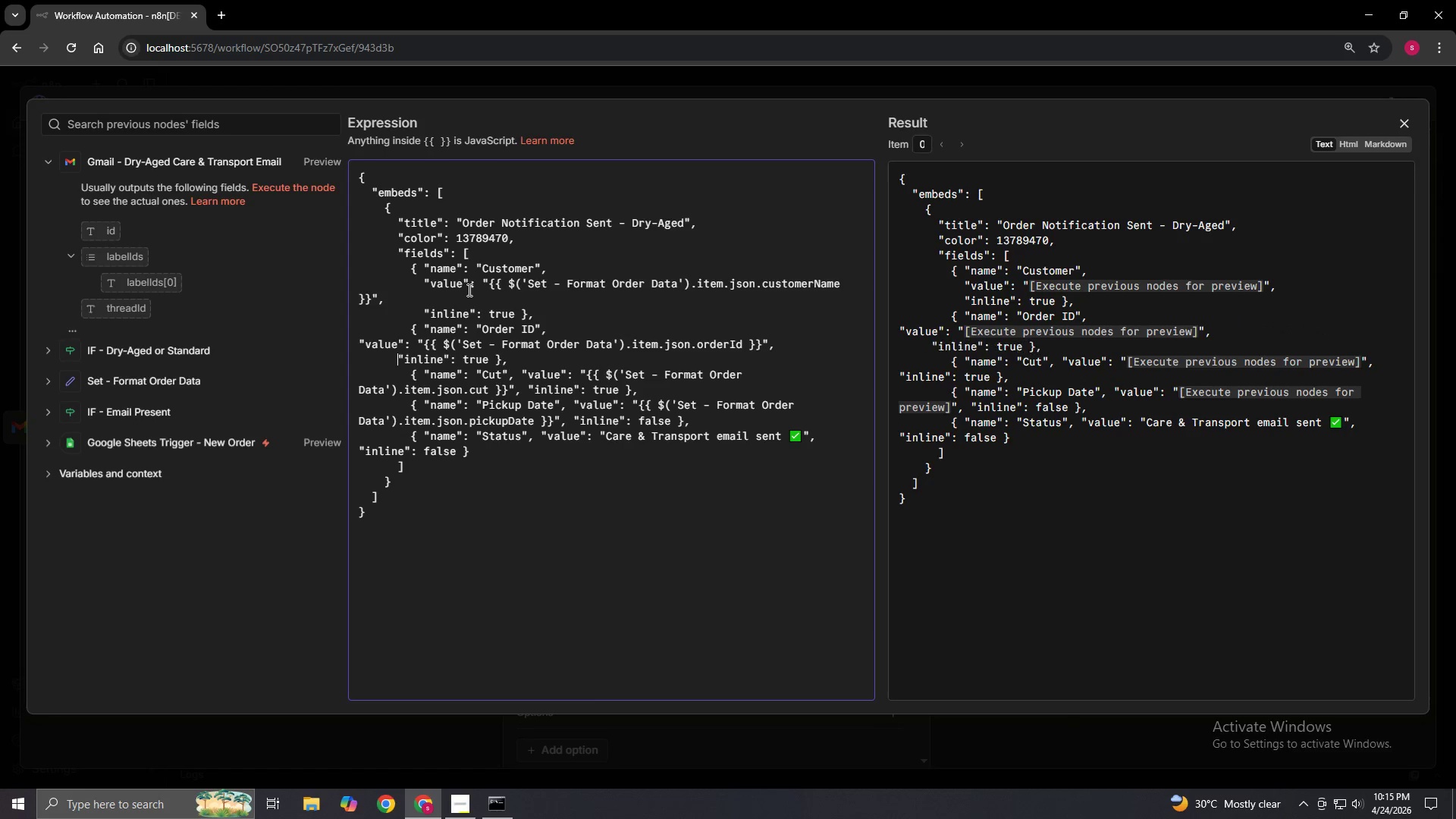 
key(Space)
 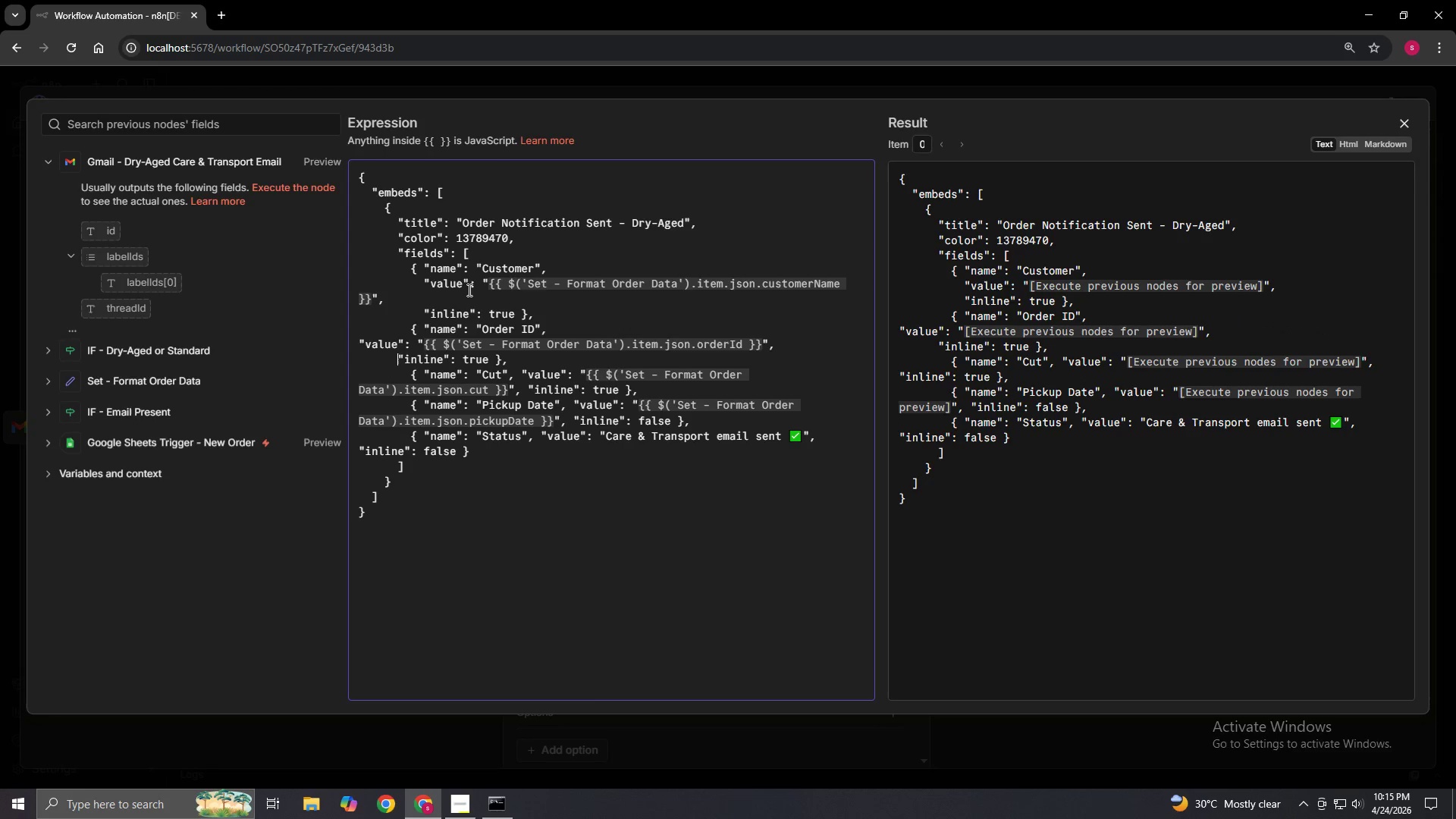 
key(Space)
 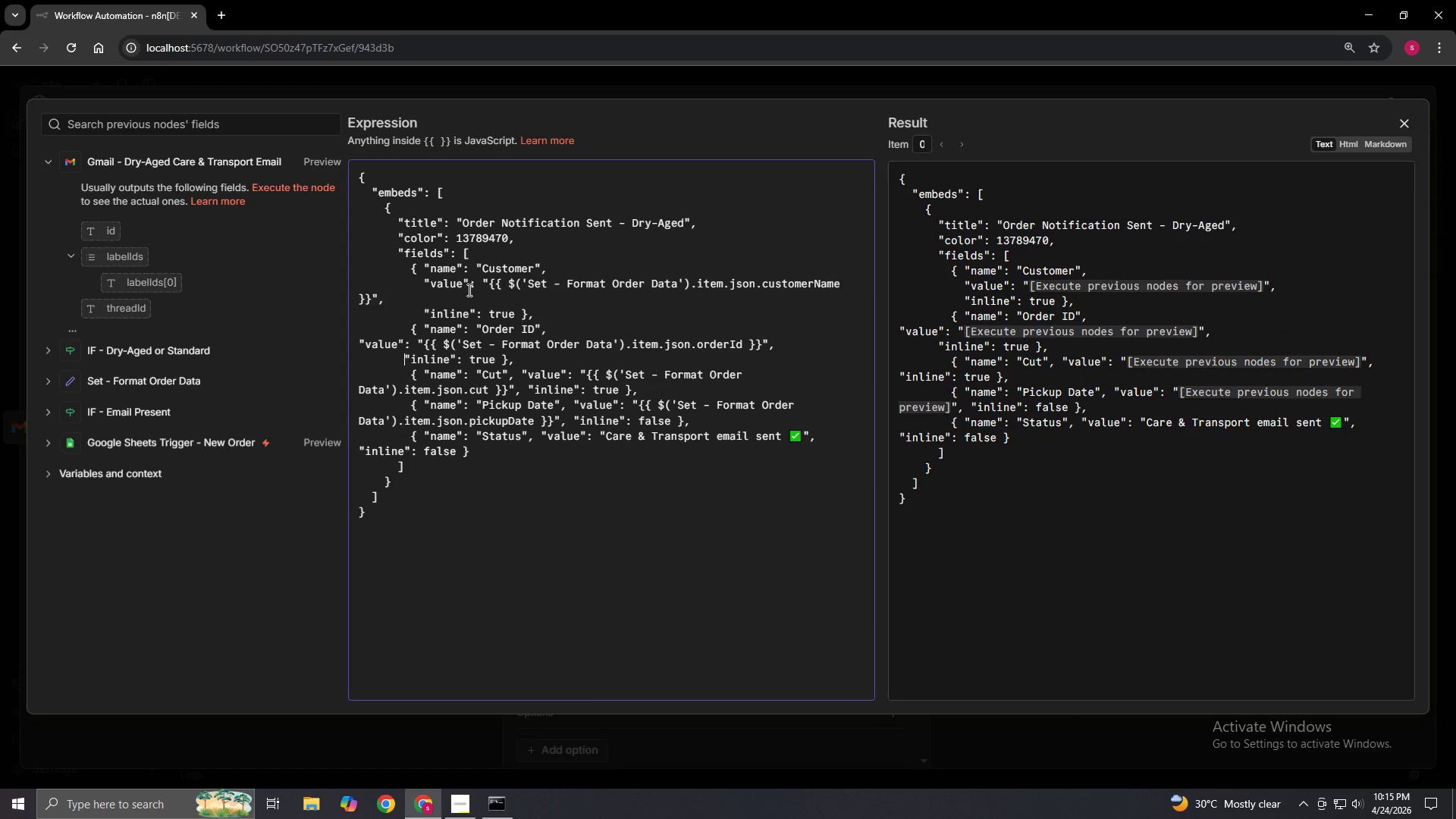 
key(Space)
 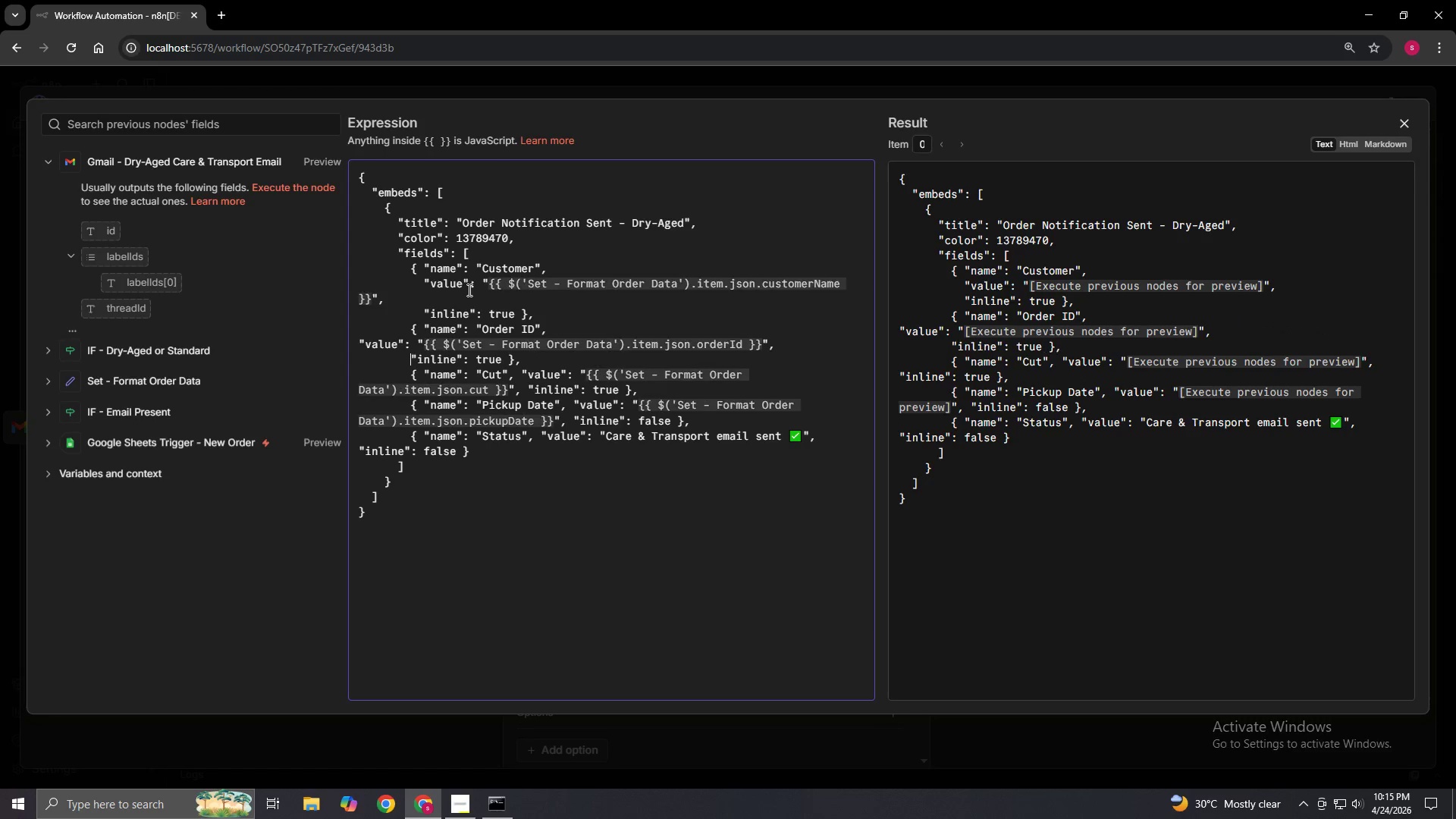 
key(Space)
 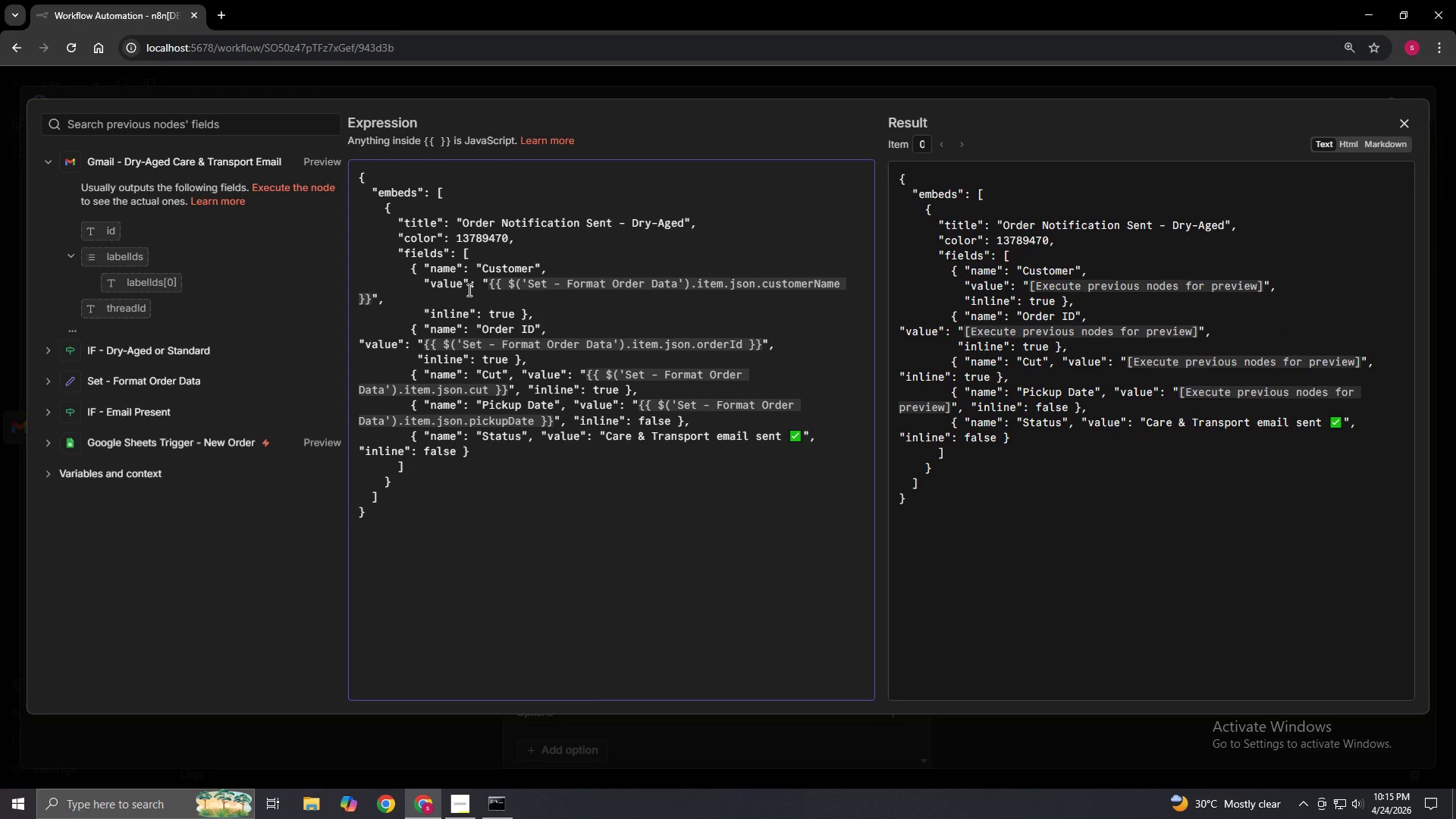 
key(ArrowUp)
 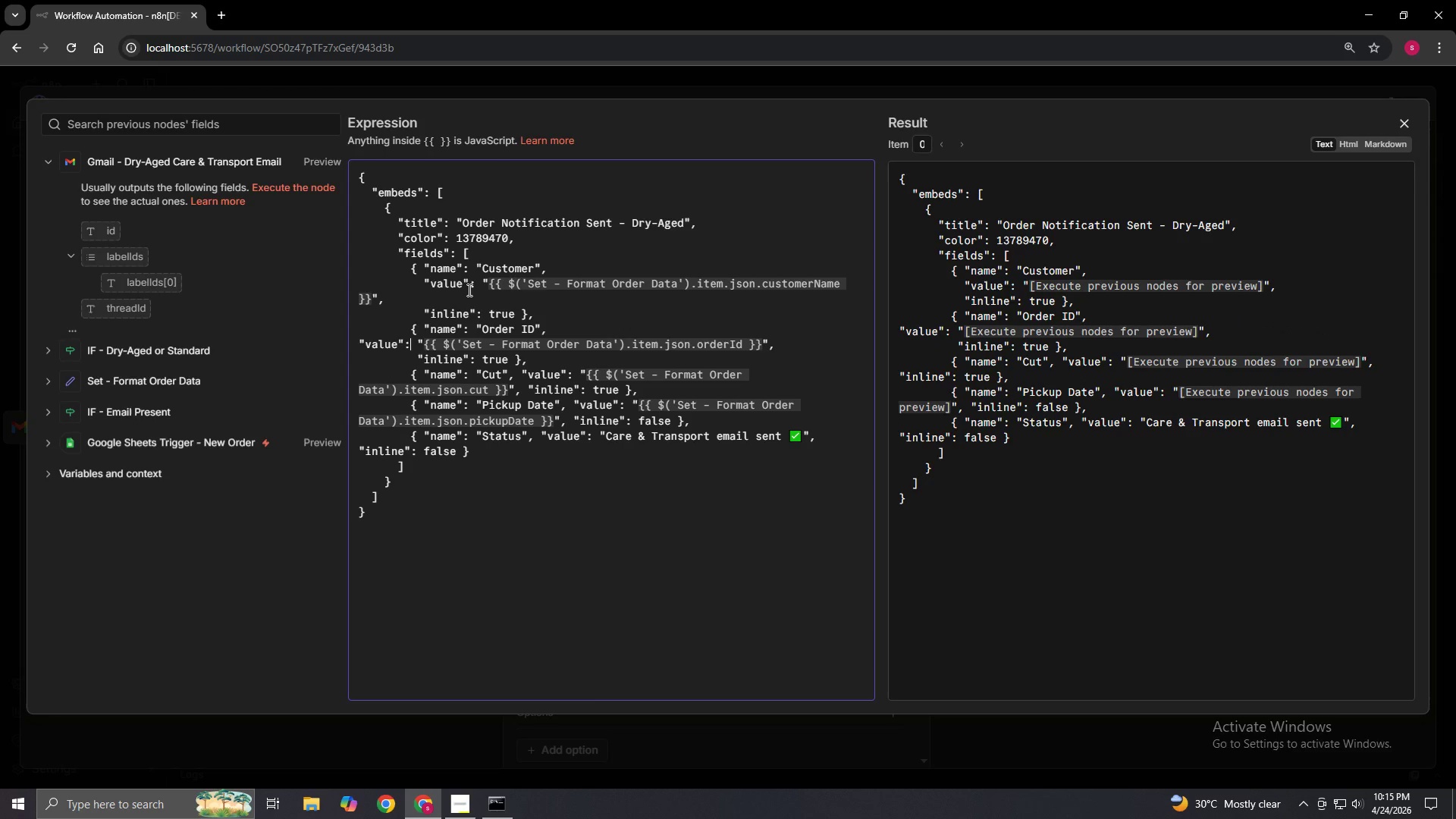 
key(ArrowLeft)
 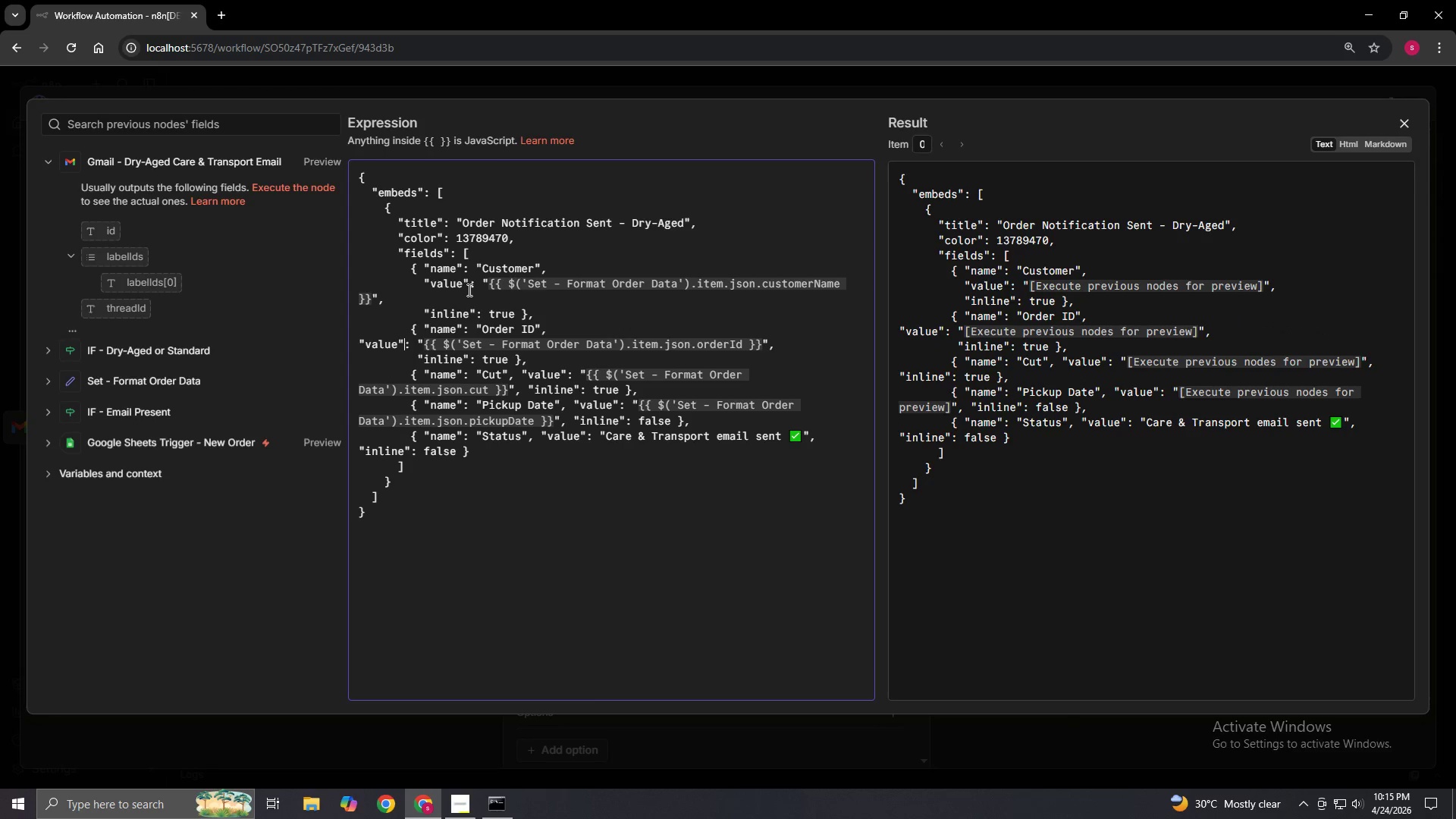 
key(ArrowLeft)
 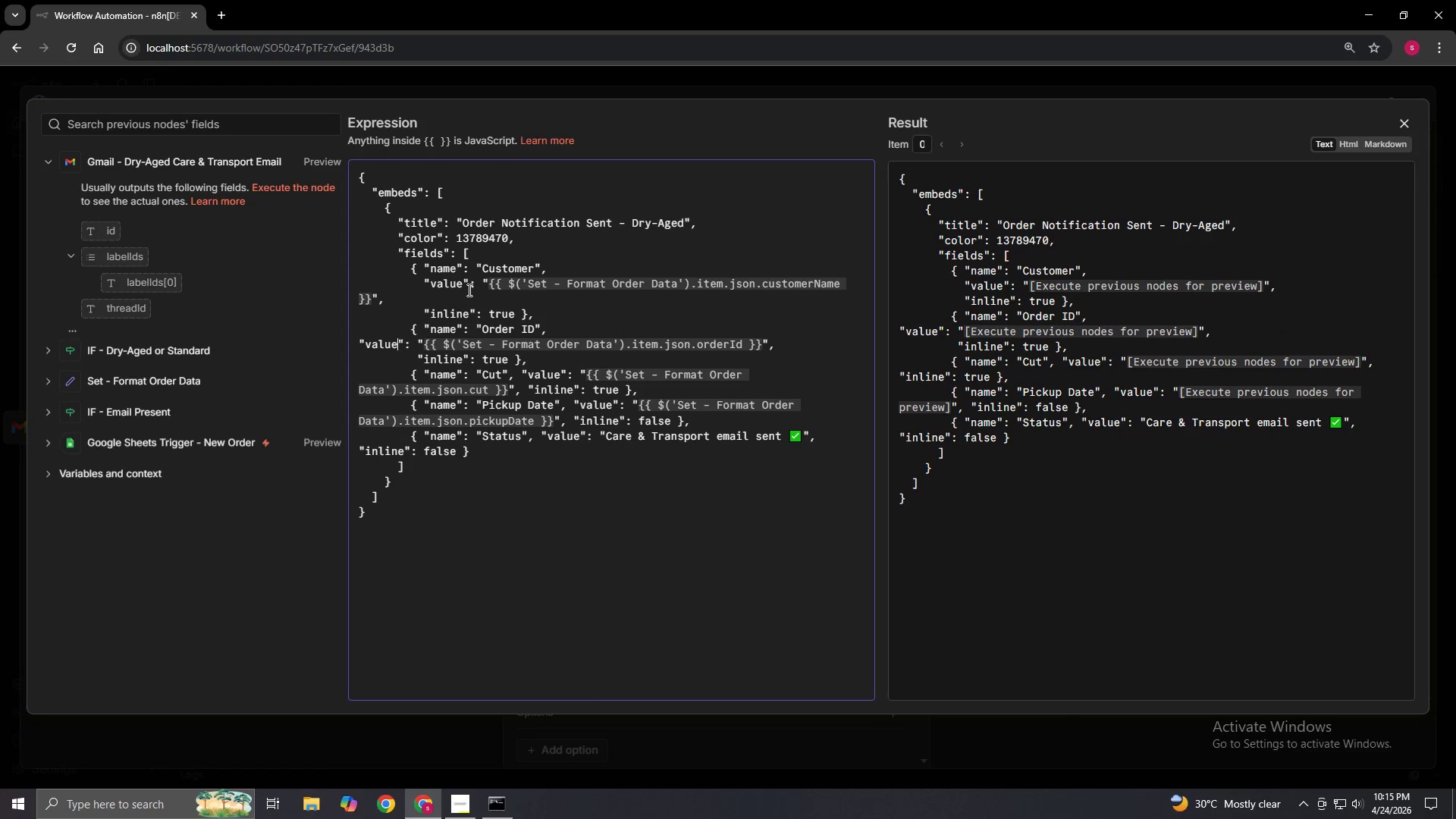 
key(ArrowLeft)
 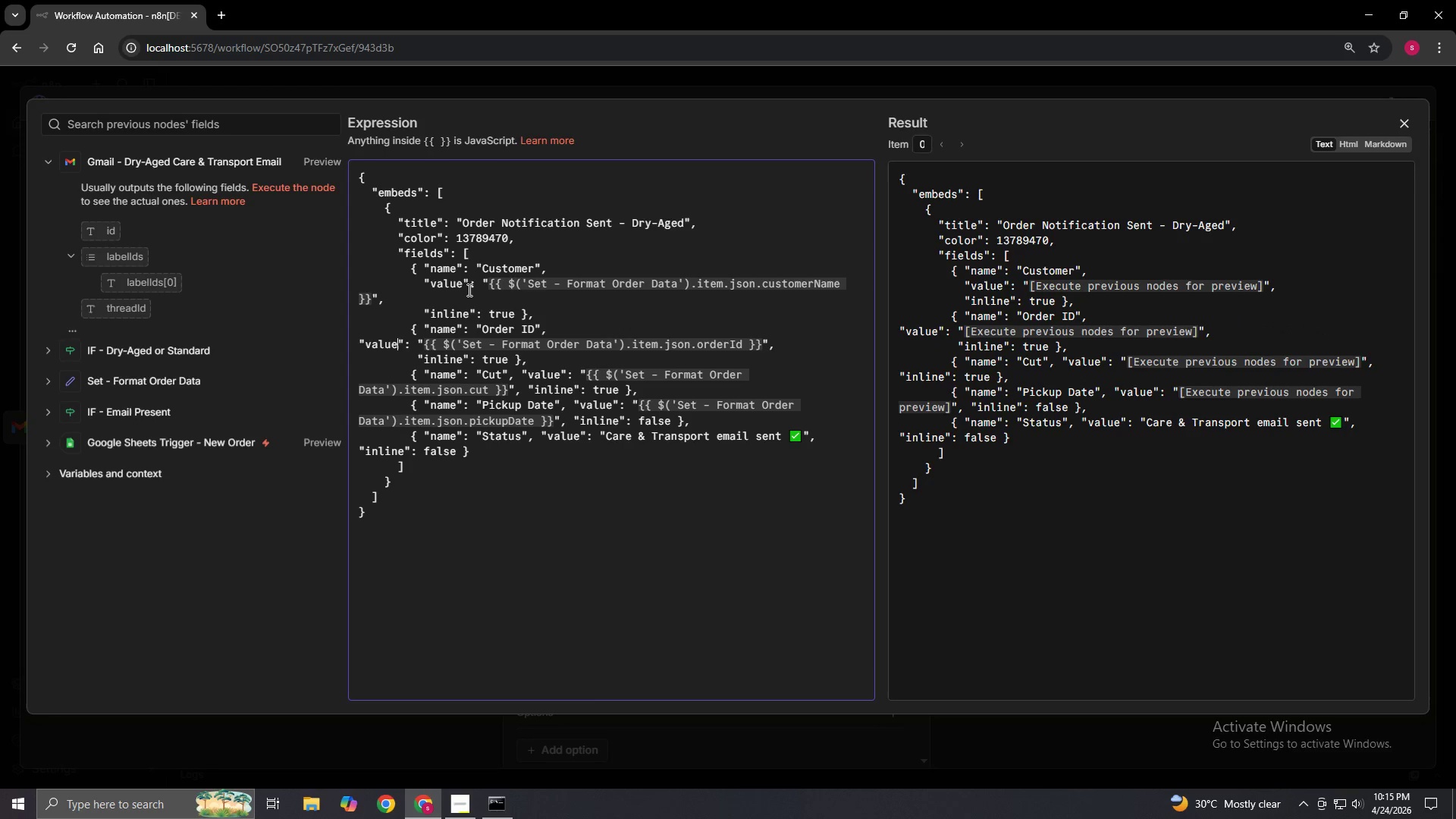 
key(ArrowLeft)
 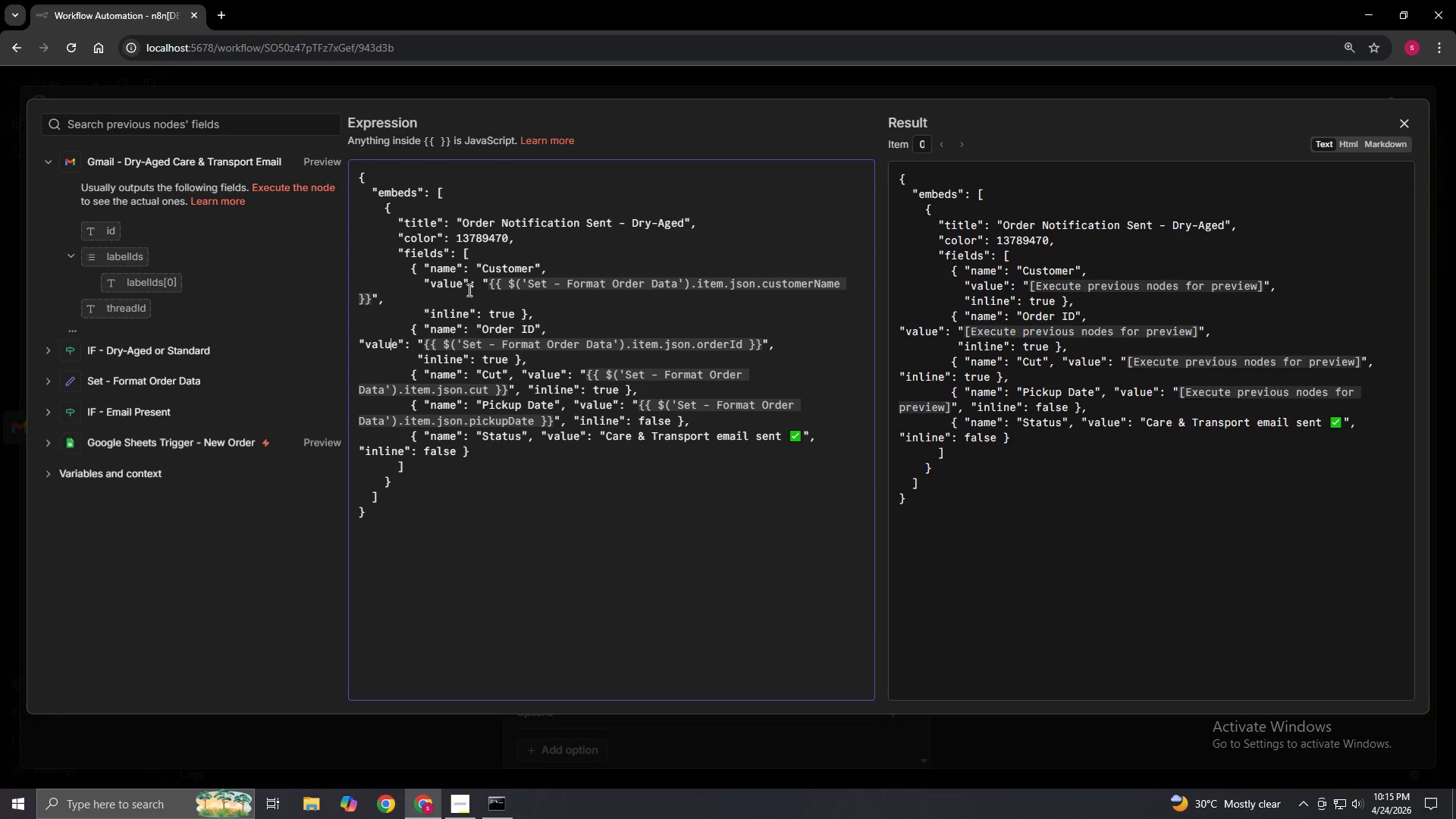 
key(ArrowLeft)
 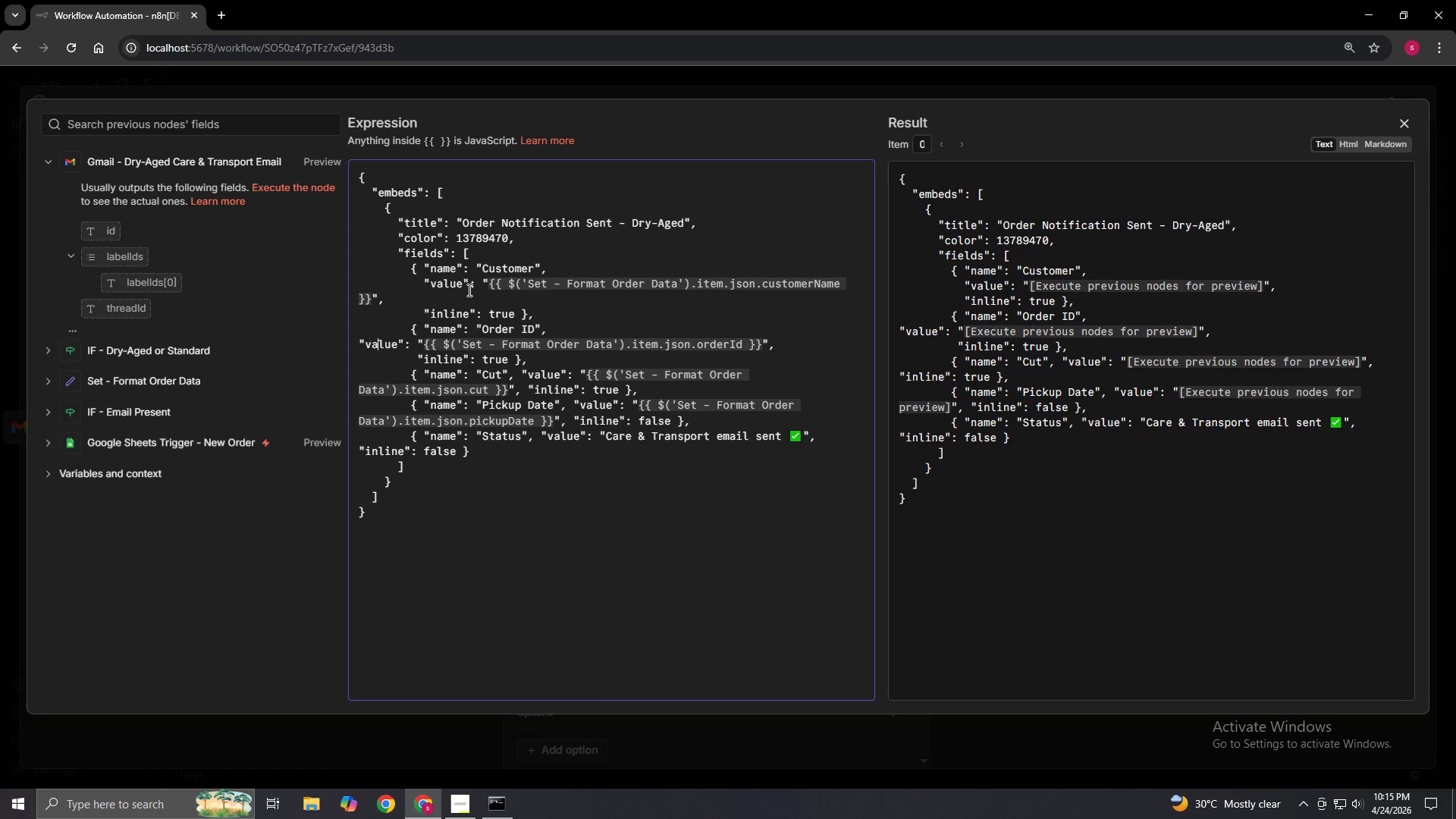 
key(ArrowLeft)
 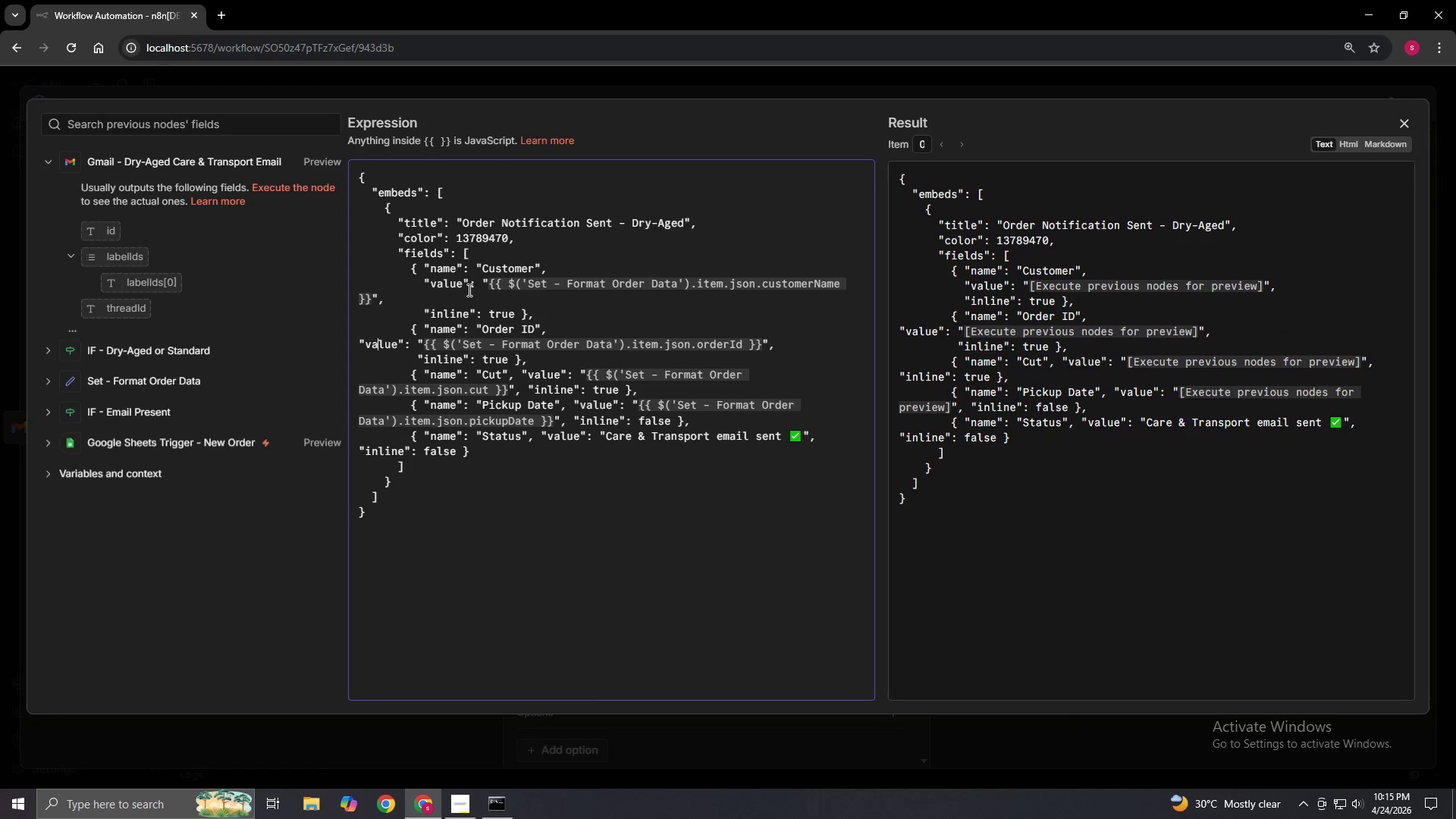 
key(ArrowLeft)
 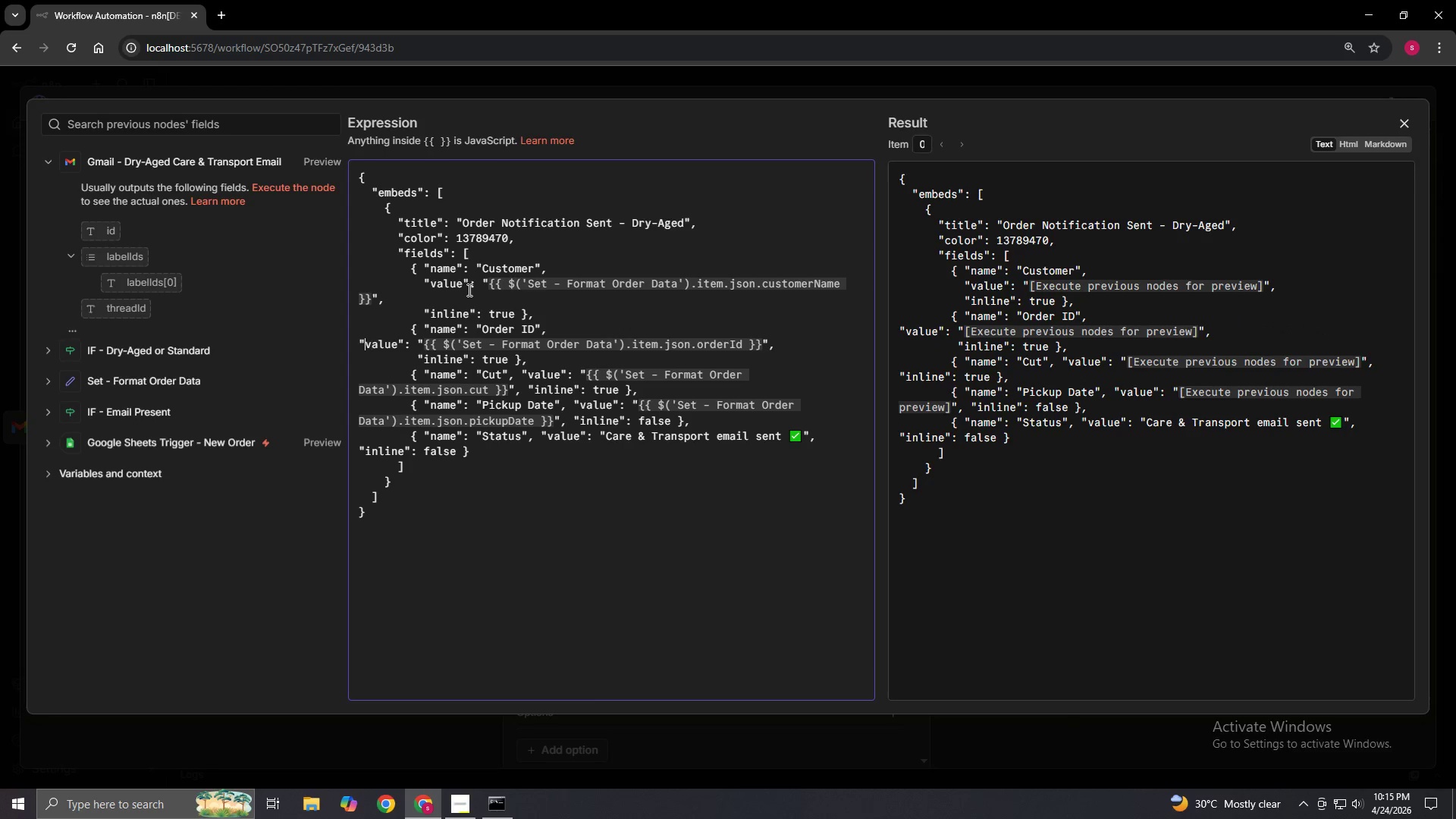 
key(ArrowLeft)
 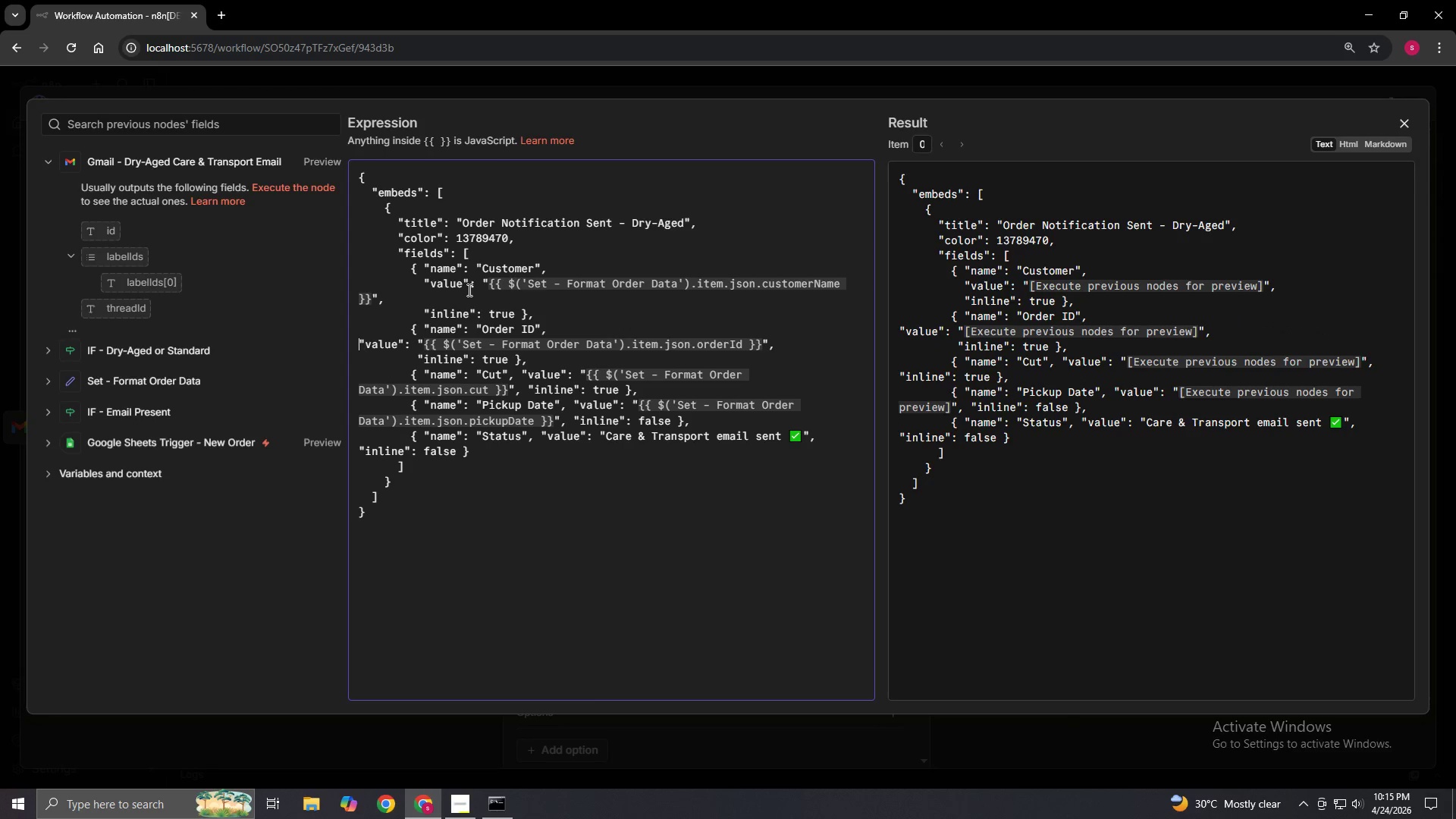 
key(ArrowLeft)
 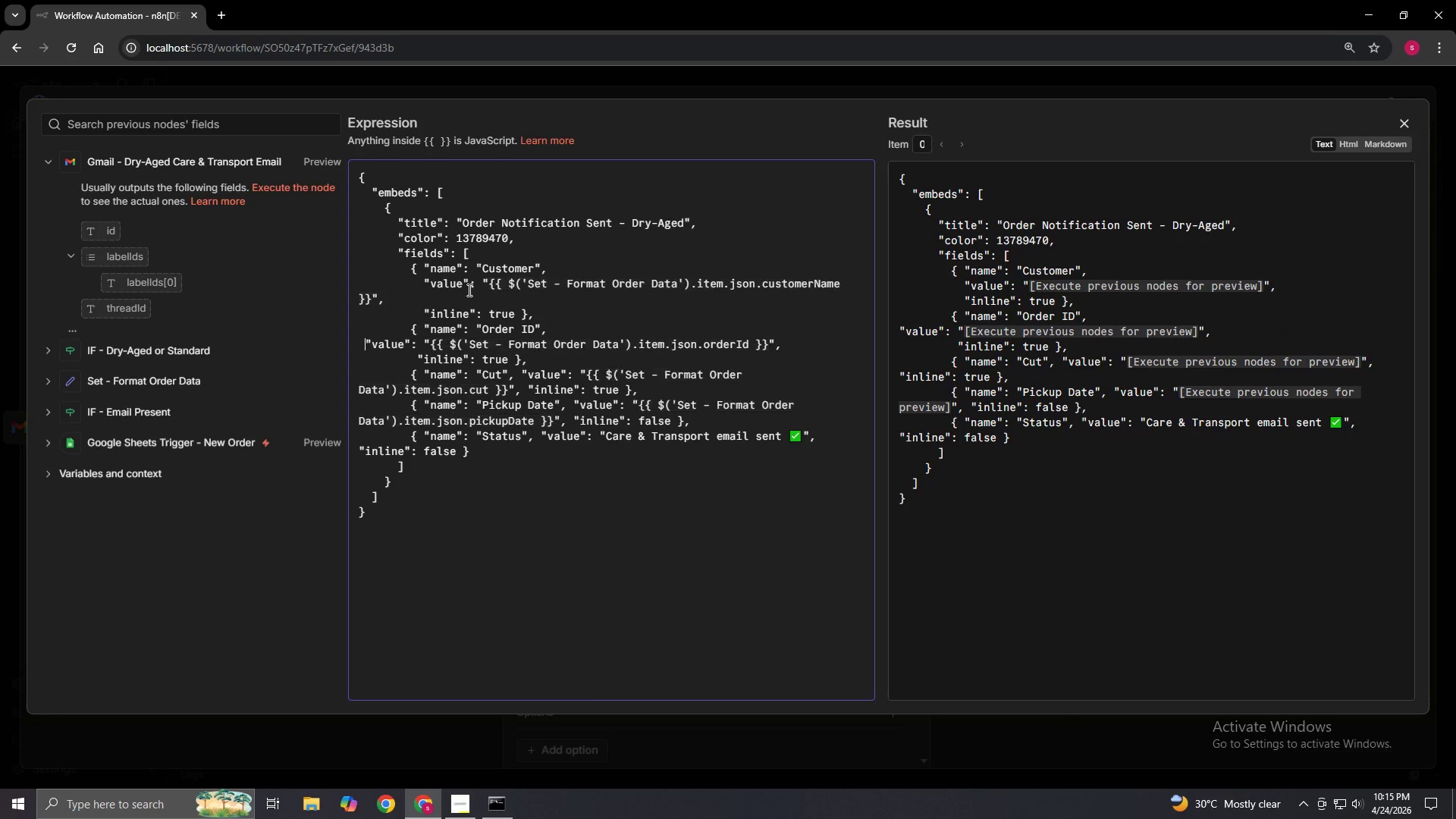 
key(Space)
 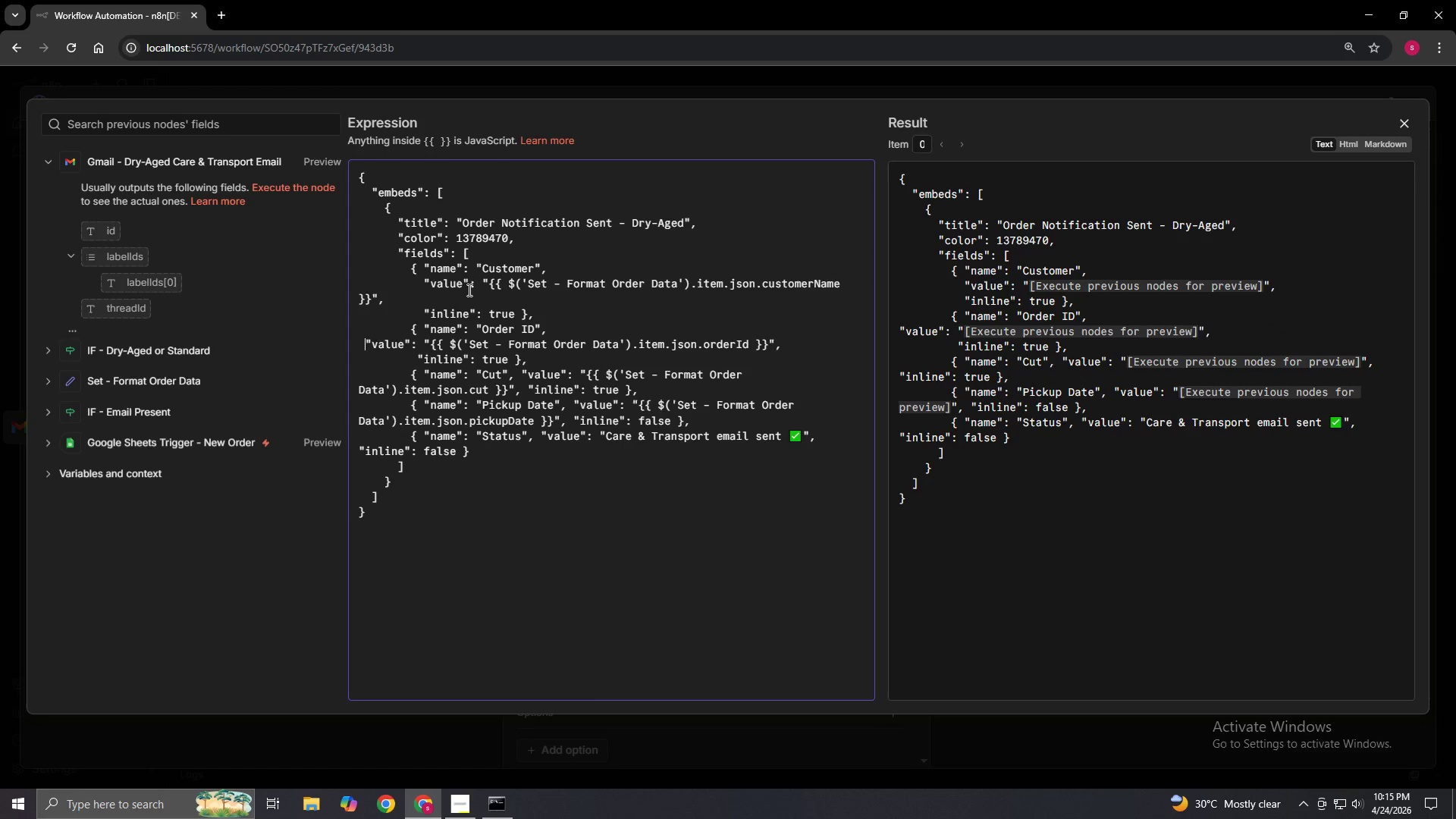 
key(Space)
 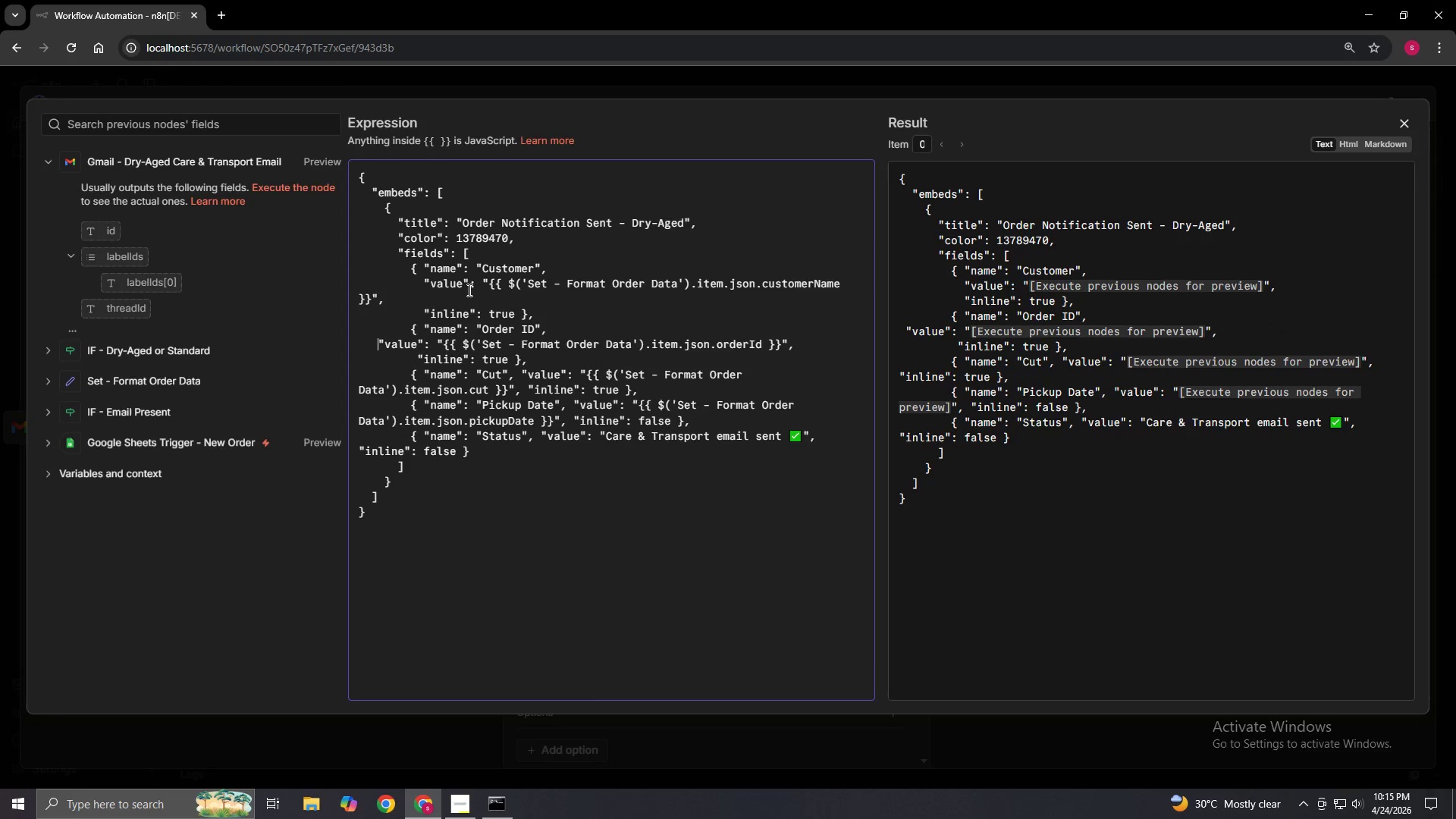 
key(Space)
 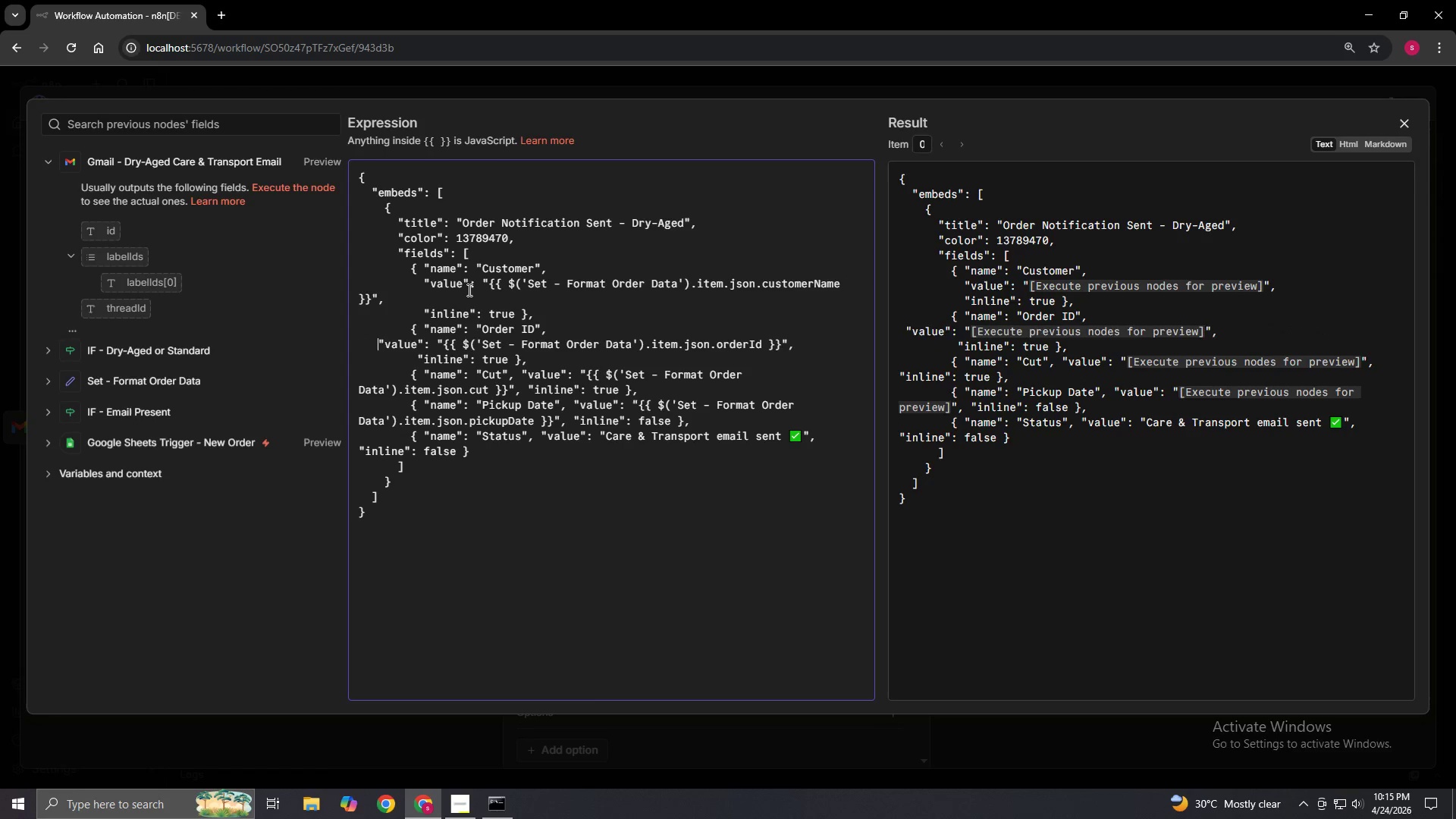 
key(Space)
 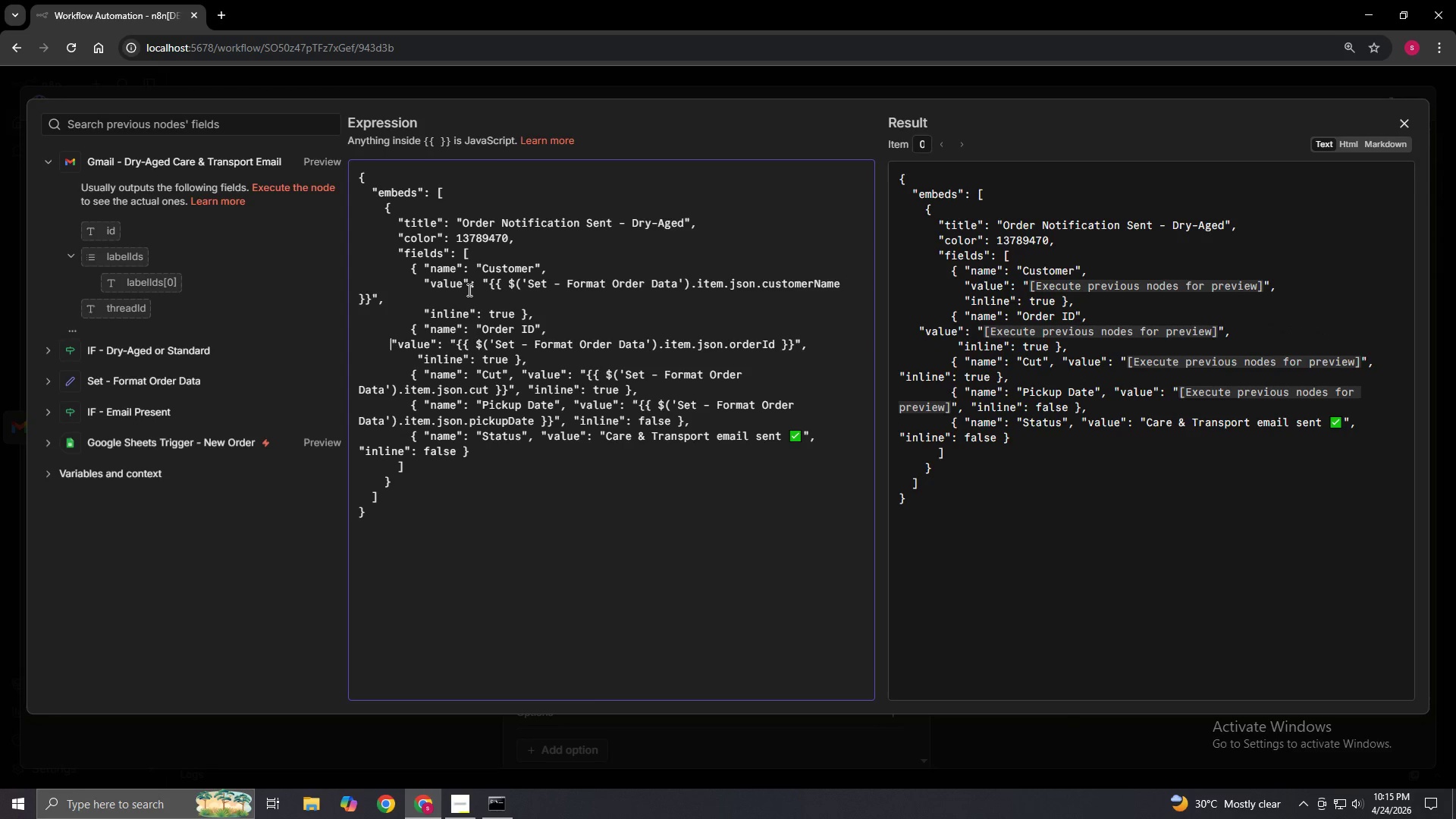 
key(Space)
 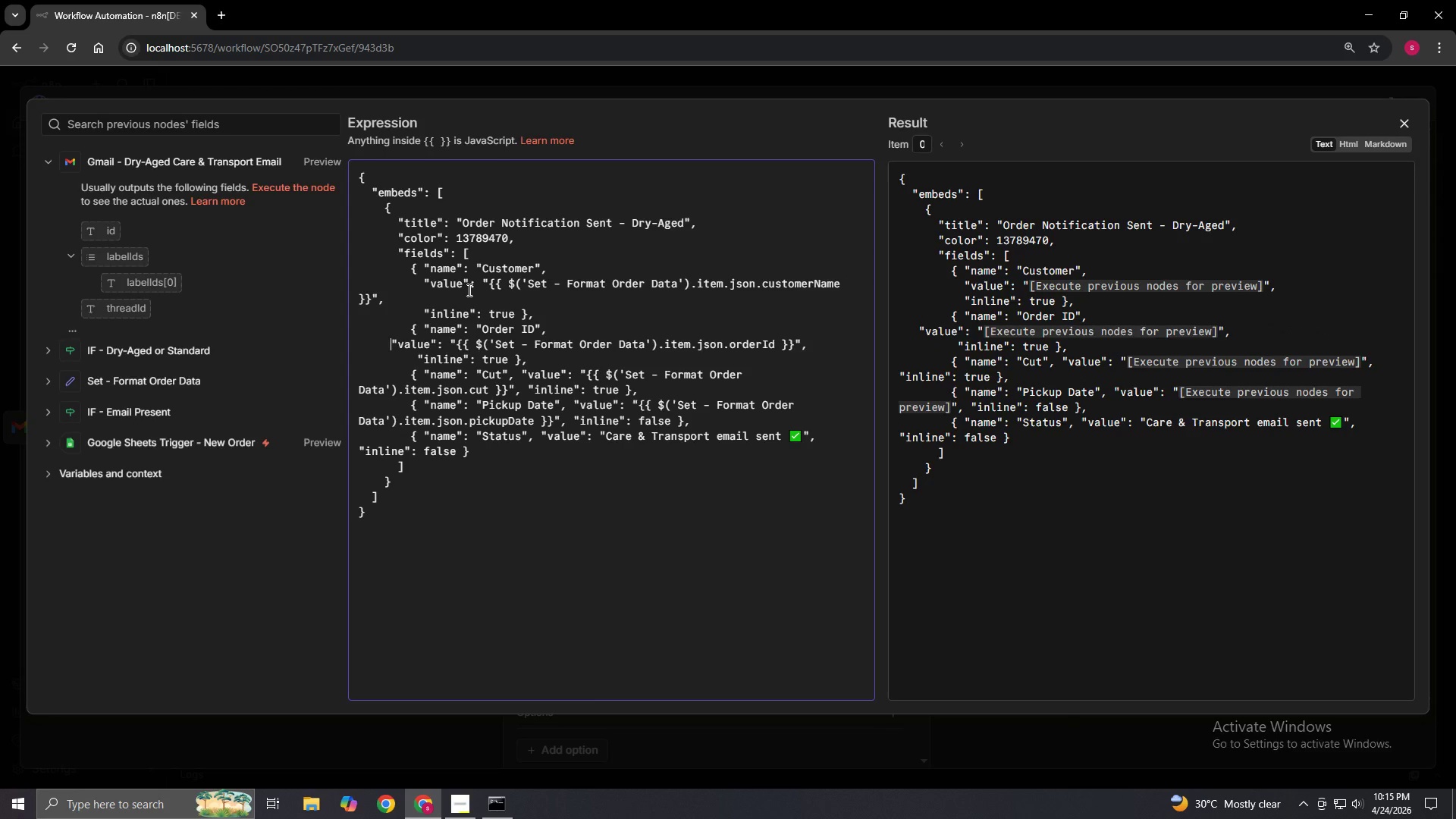 
key(Space)
 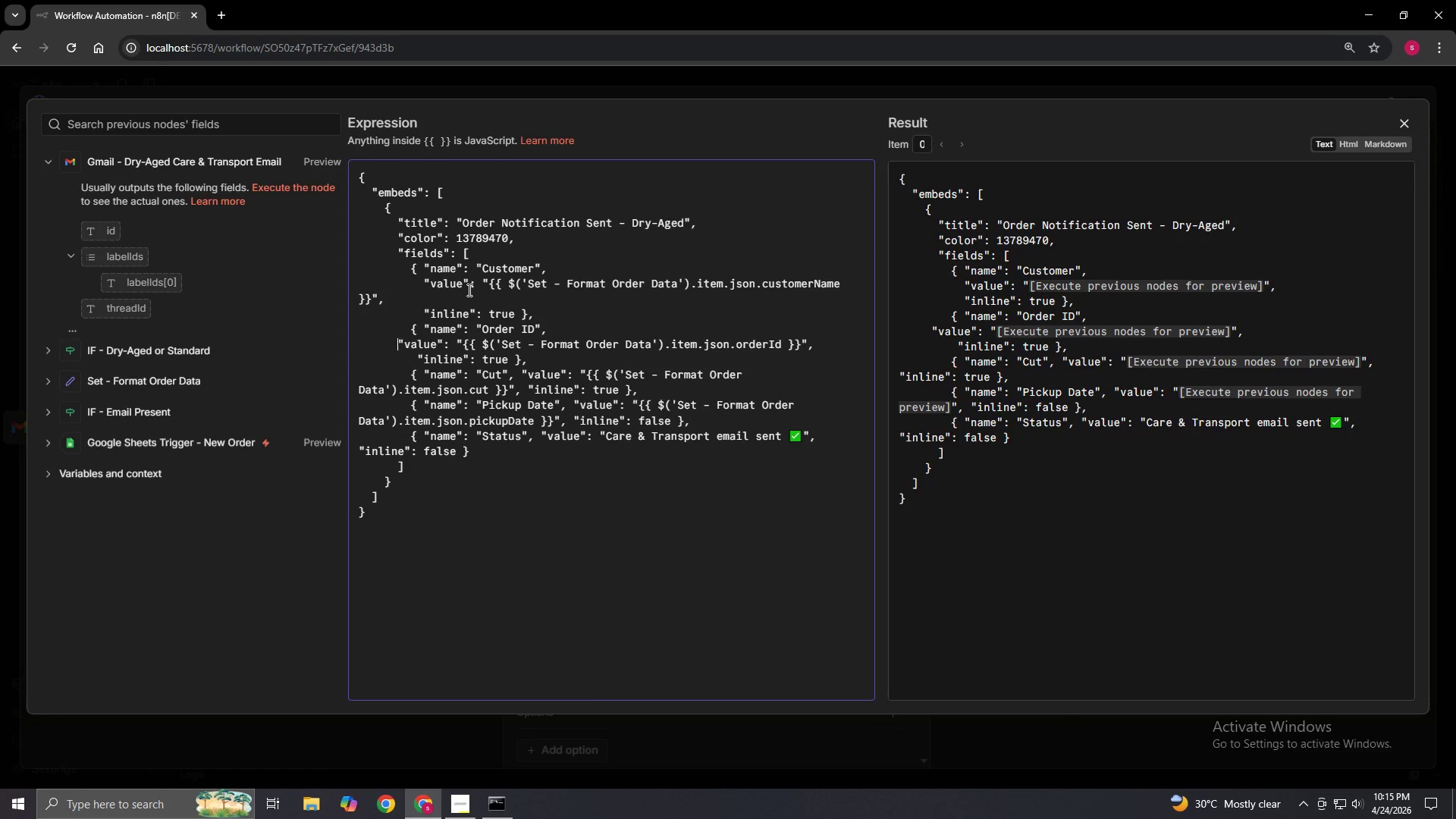 
key(Space)
 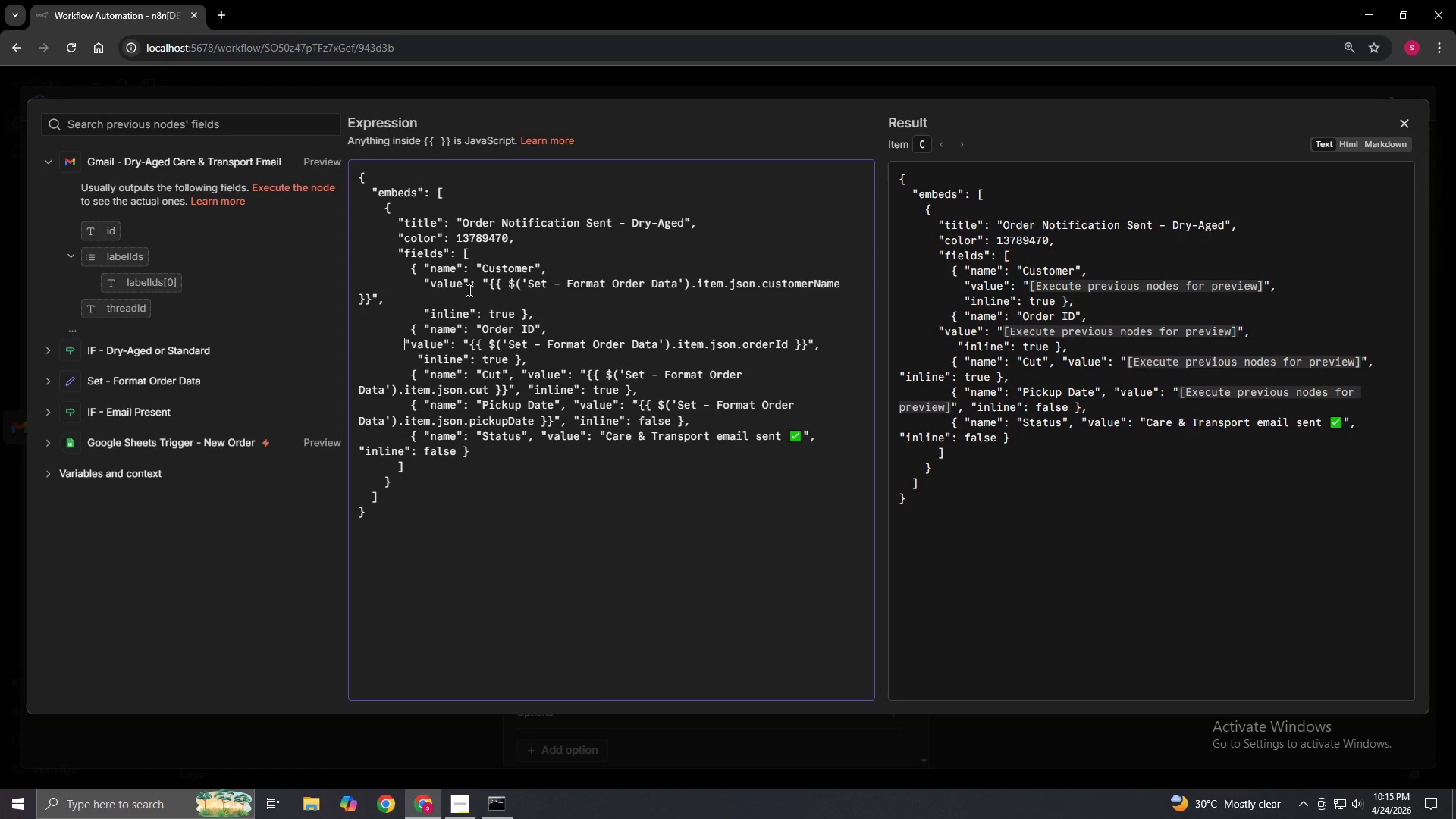 
key(Space)
 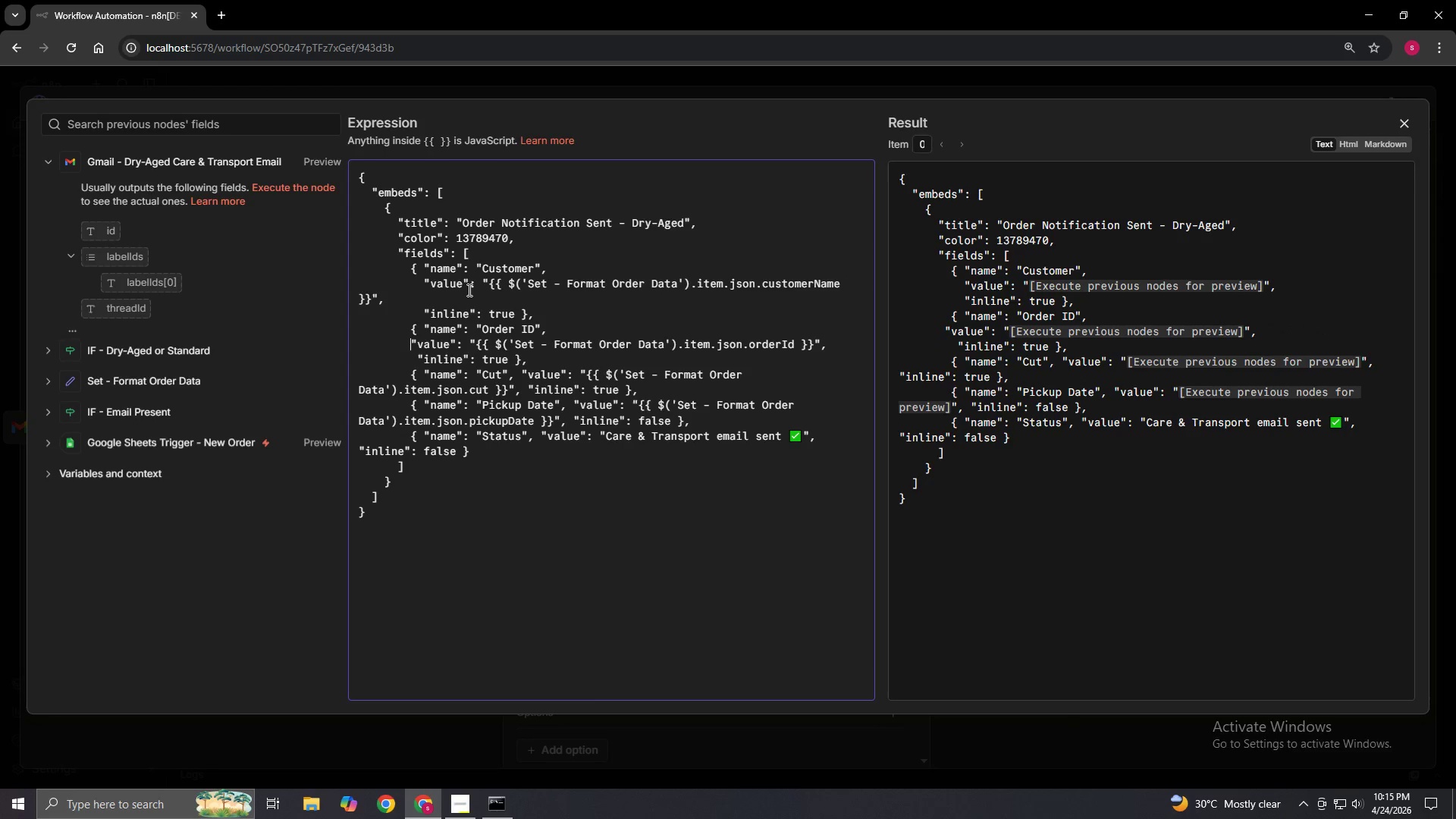 
key(Space)
 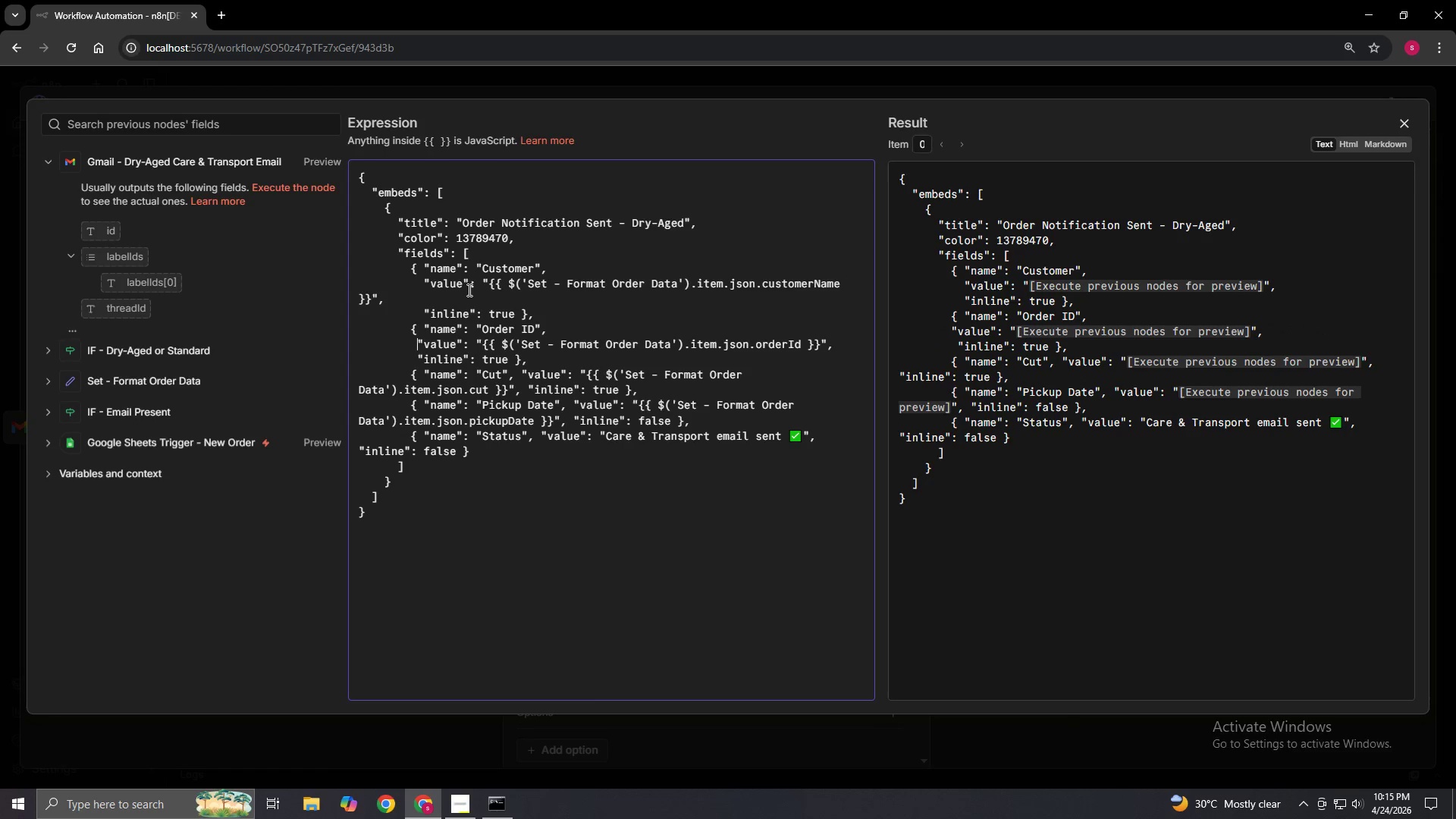 
key(Space)
 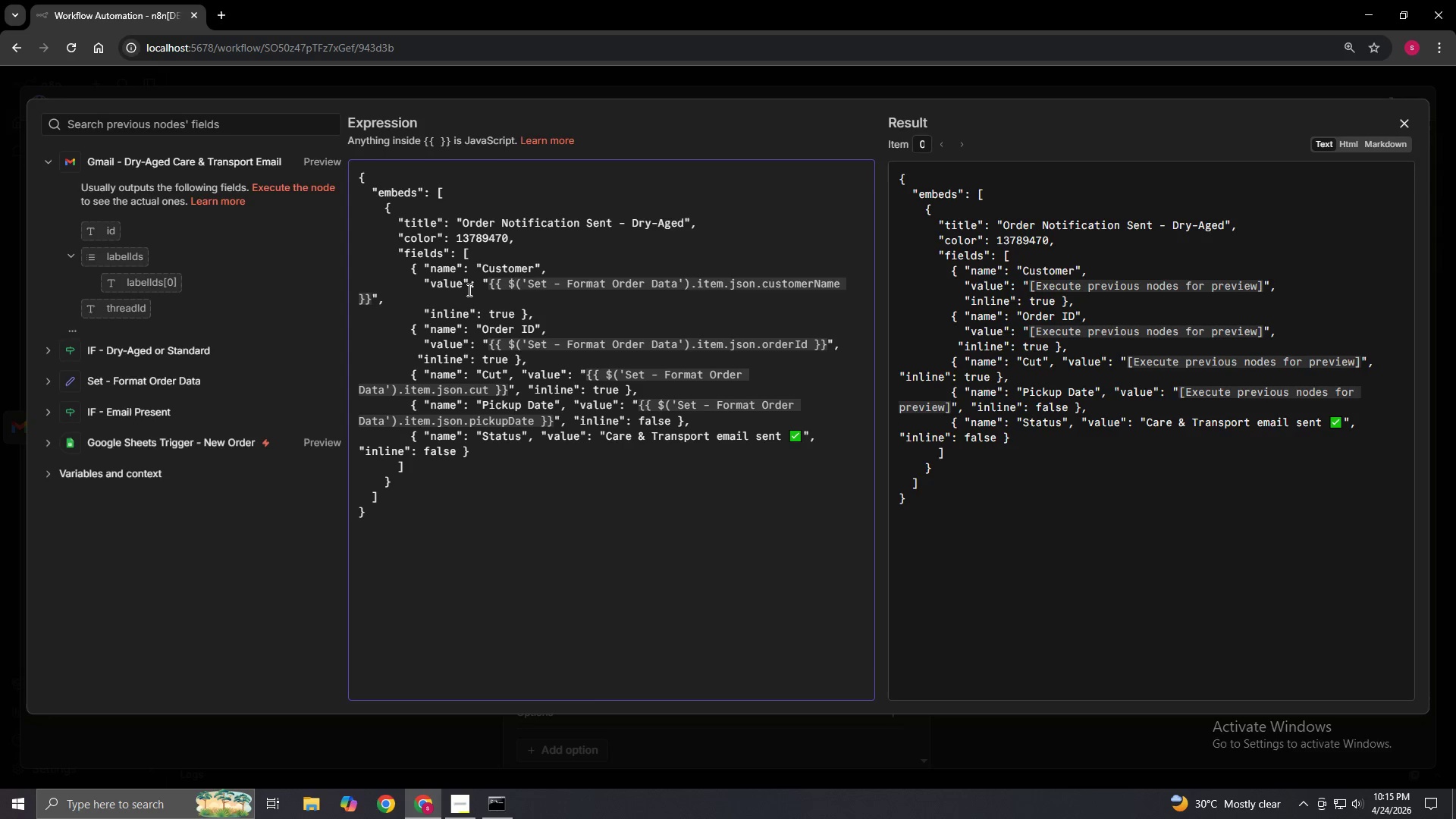 
key(ArrowDown)
 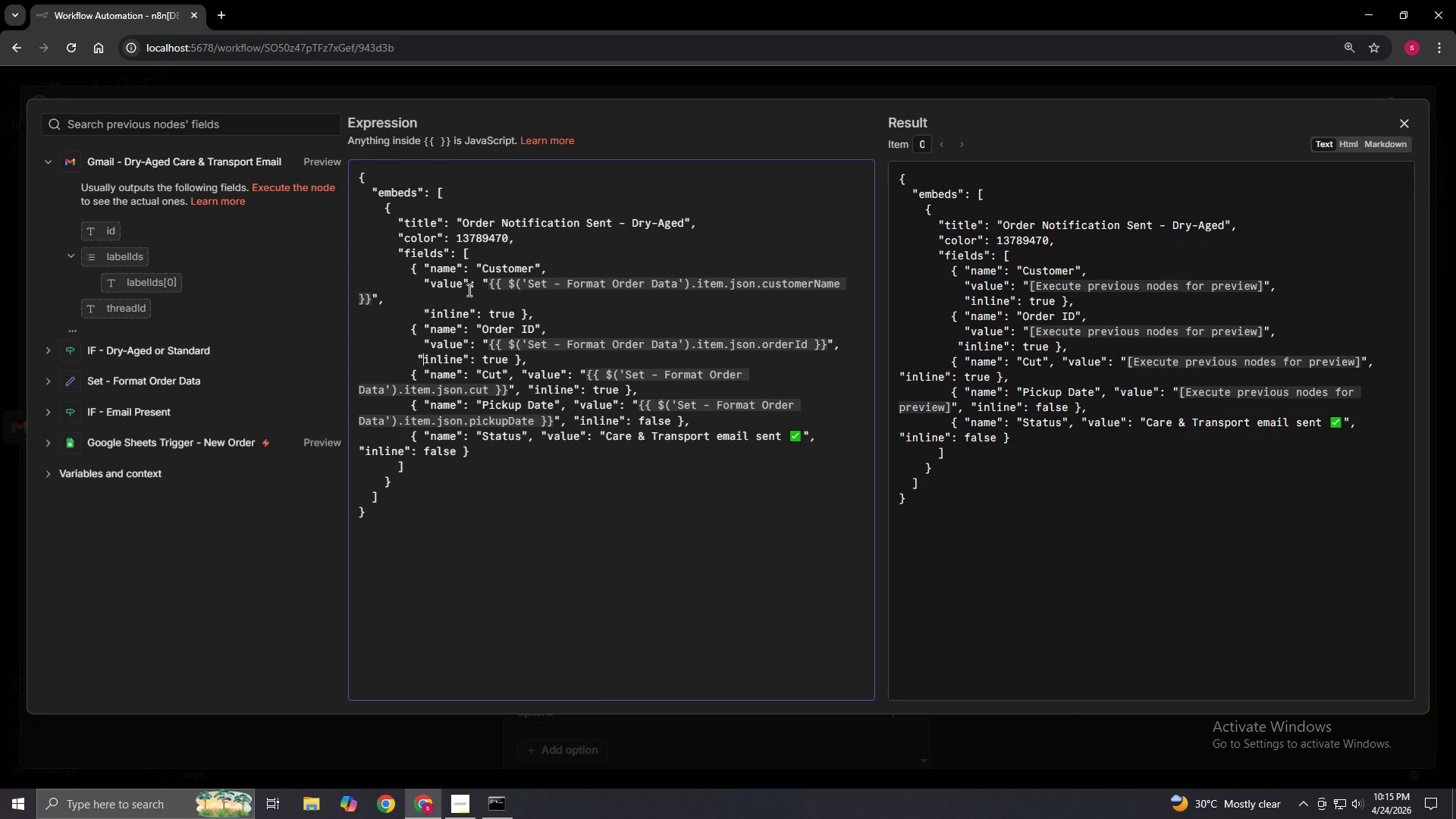 
key(ArrowLeft)
 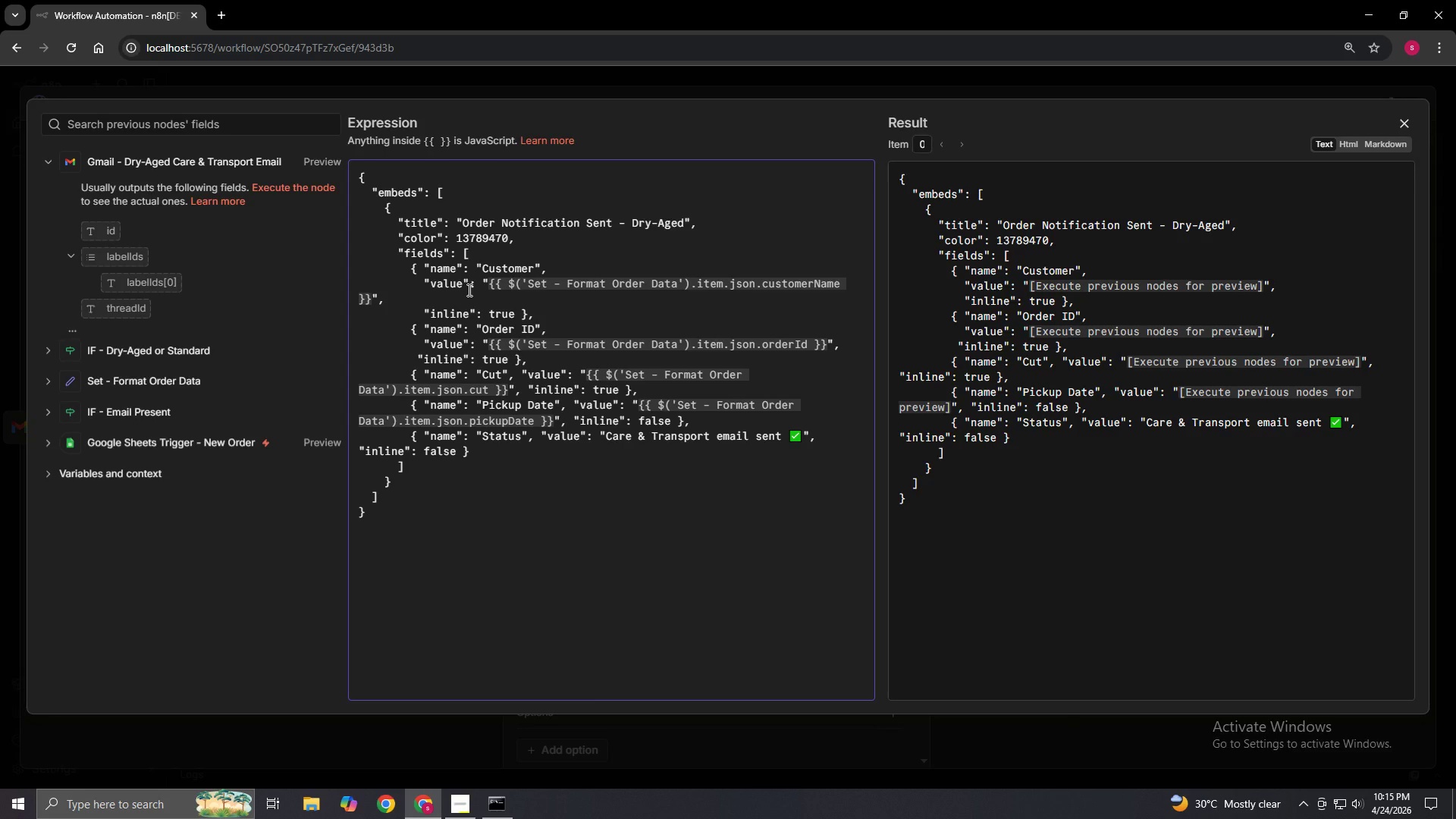 
key(Space)
 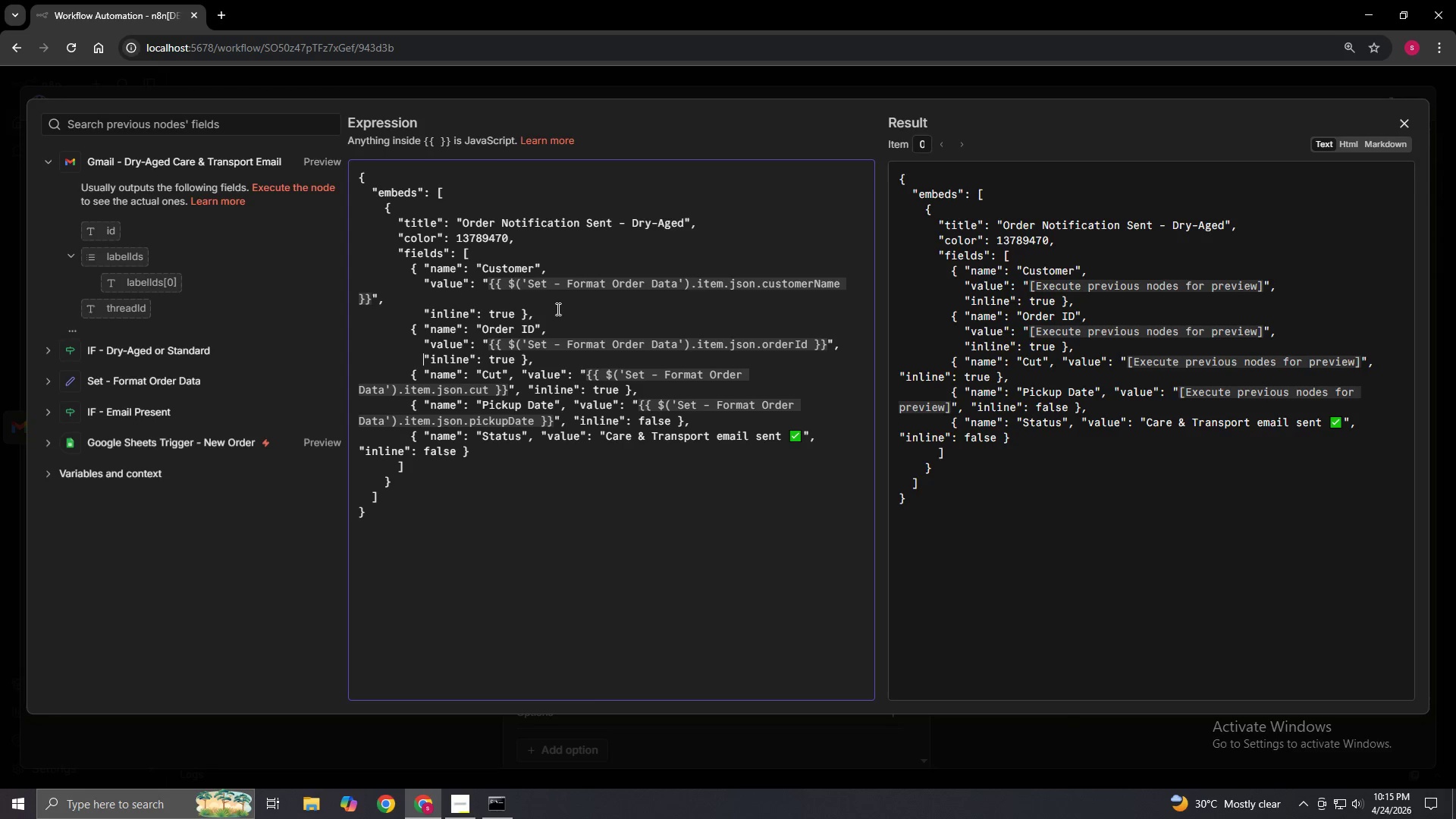 
left_click([518, 316])
 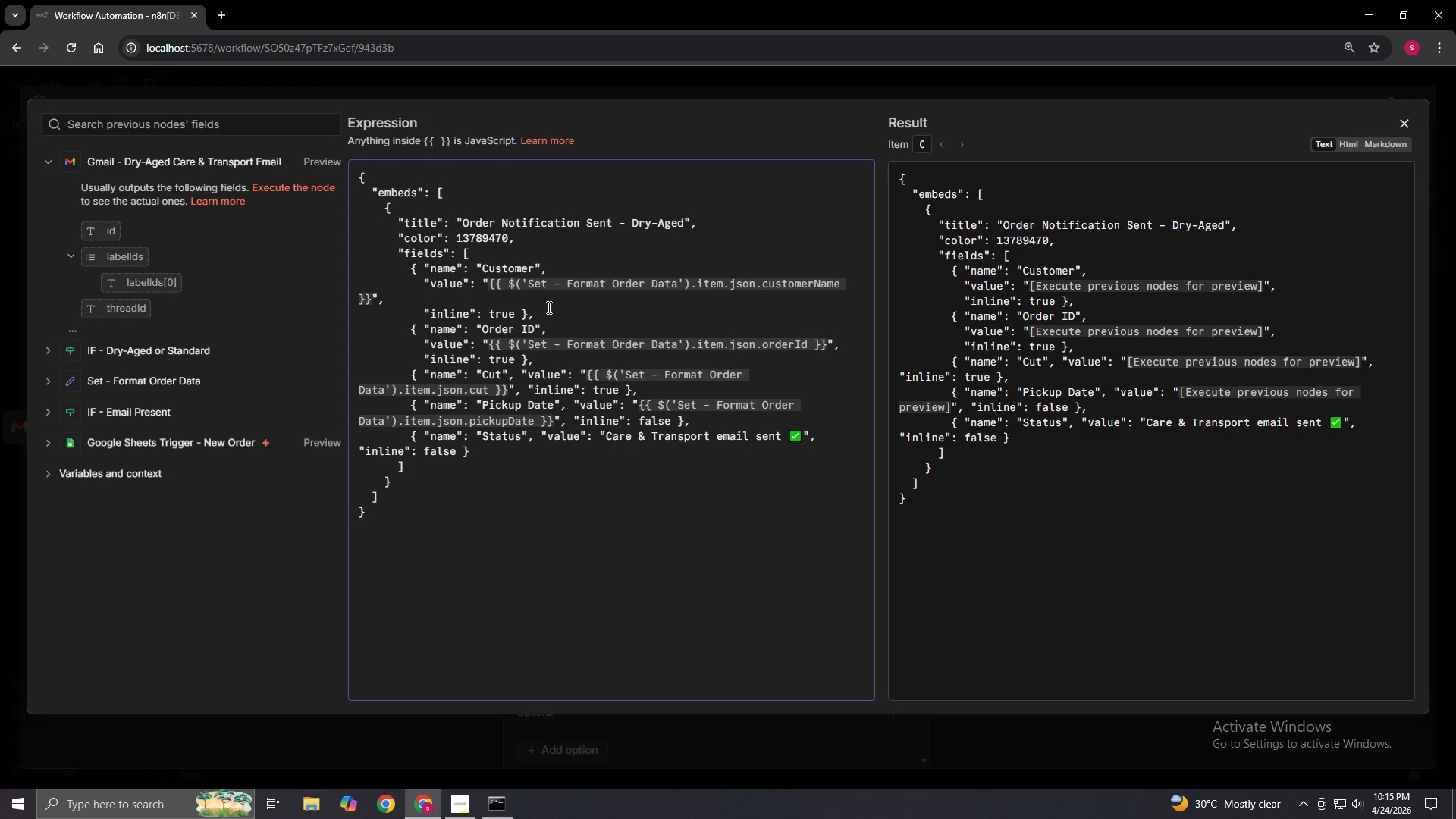 
key(ArrowRight)
 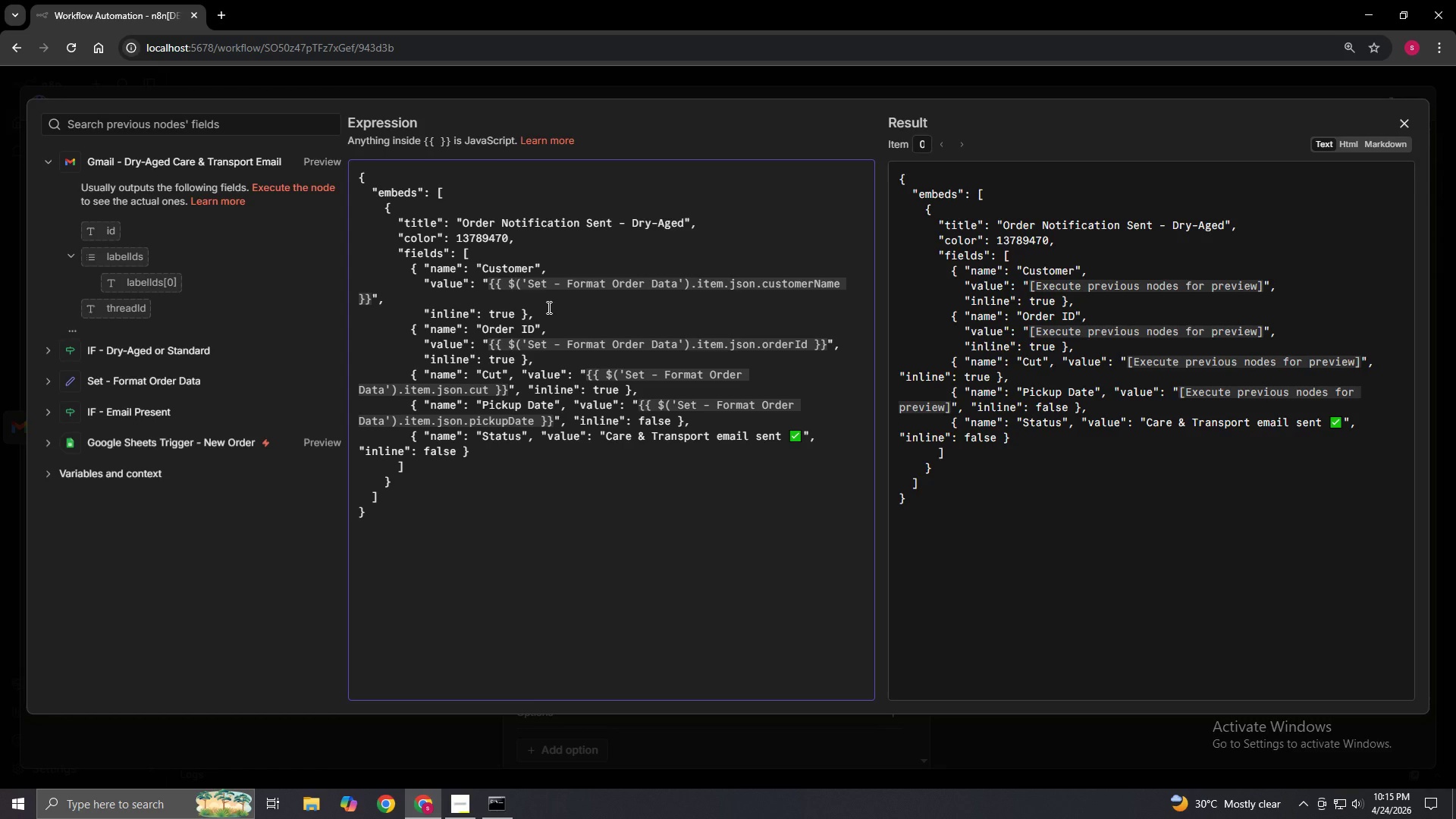 
key(Enter)
 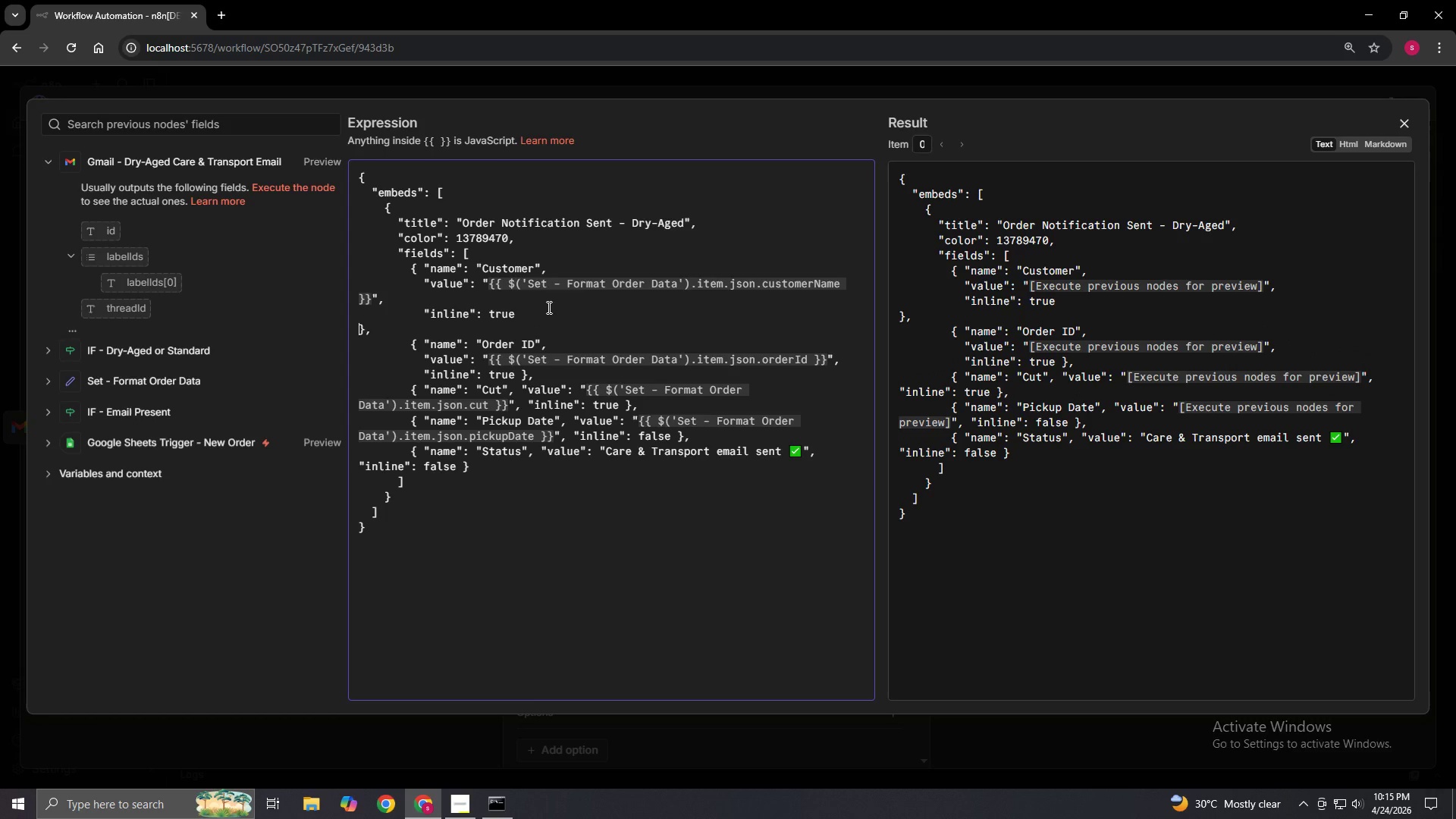 
key(Space)
 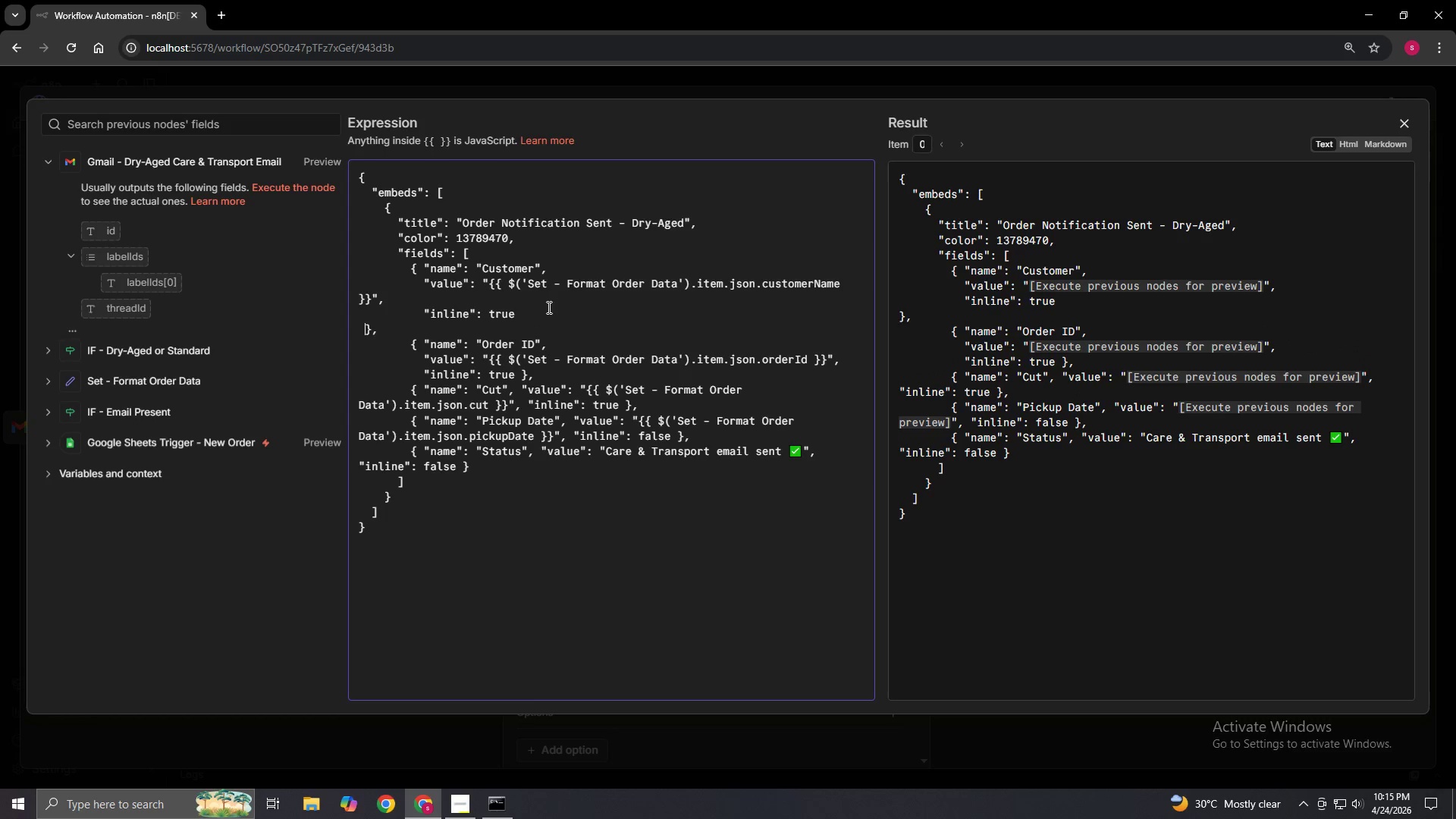 
key(Space)
 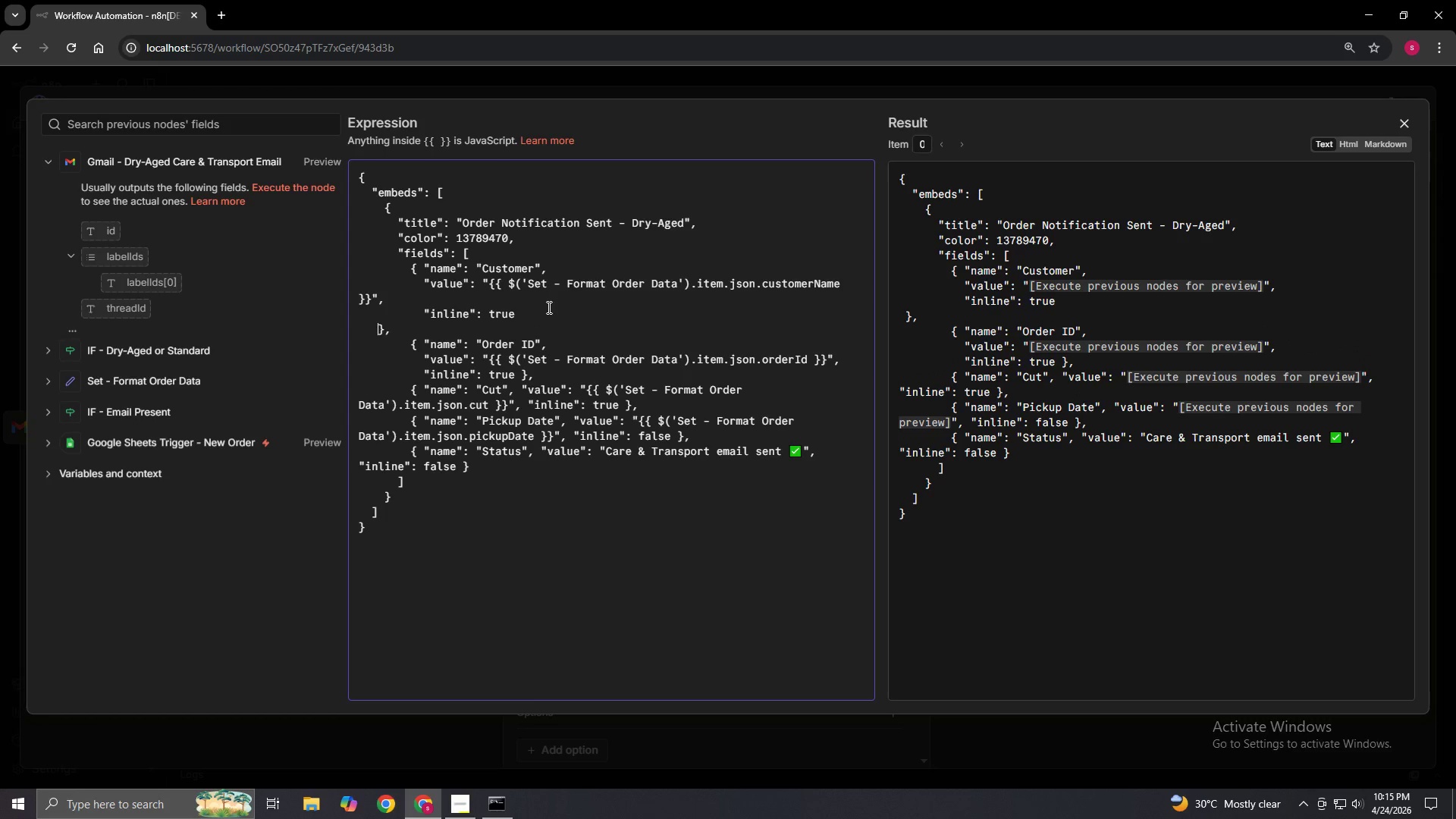 
key(Space)
 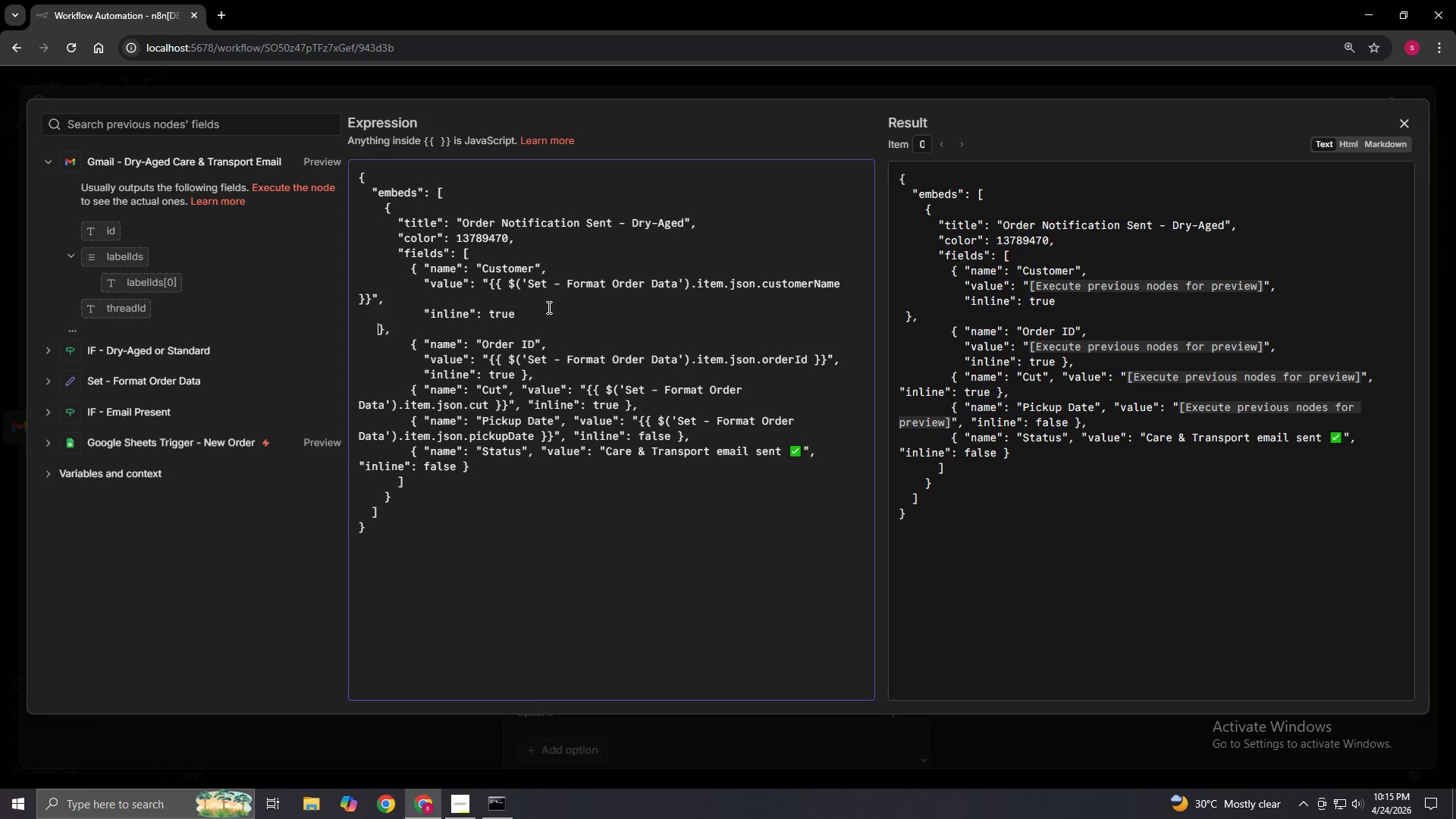 
key(Space)
 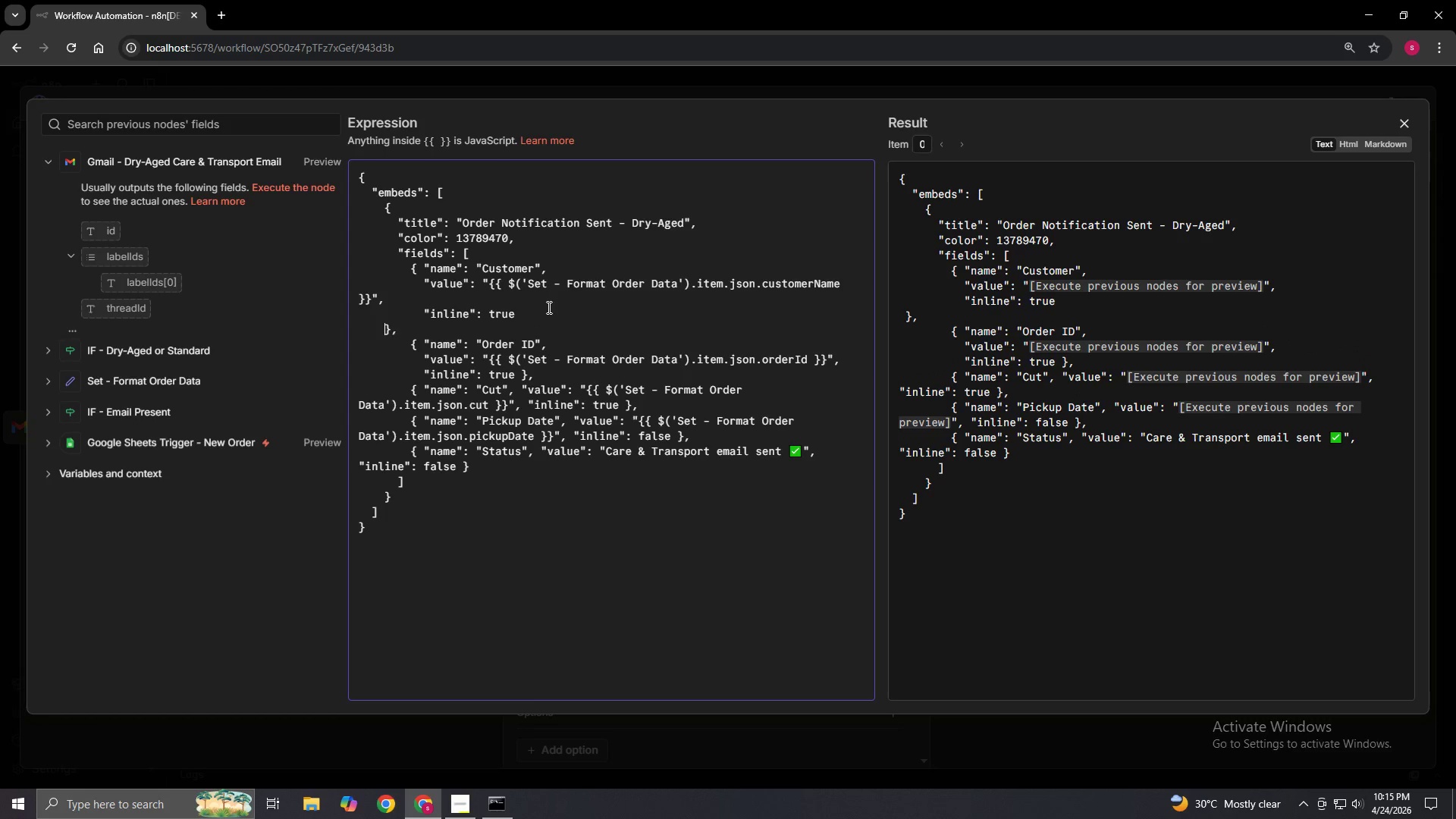 
key(Space)
 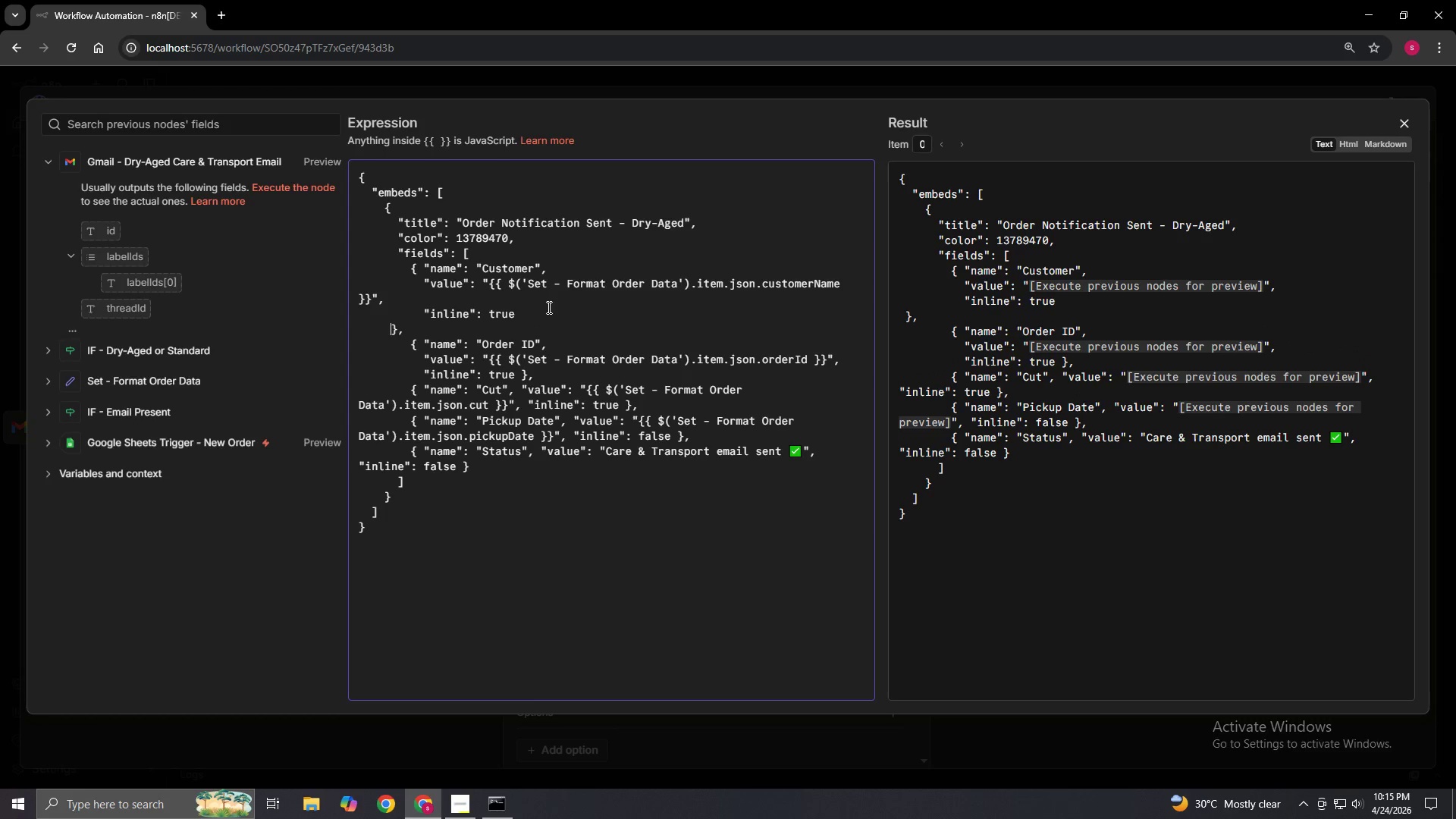 
key(Space)
 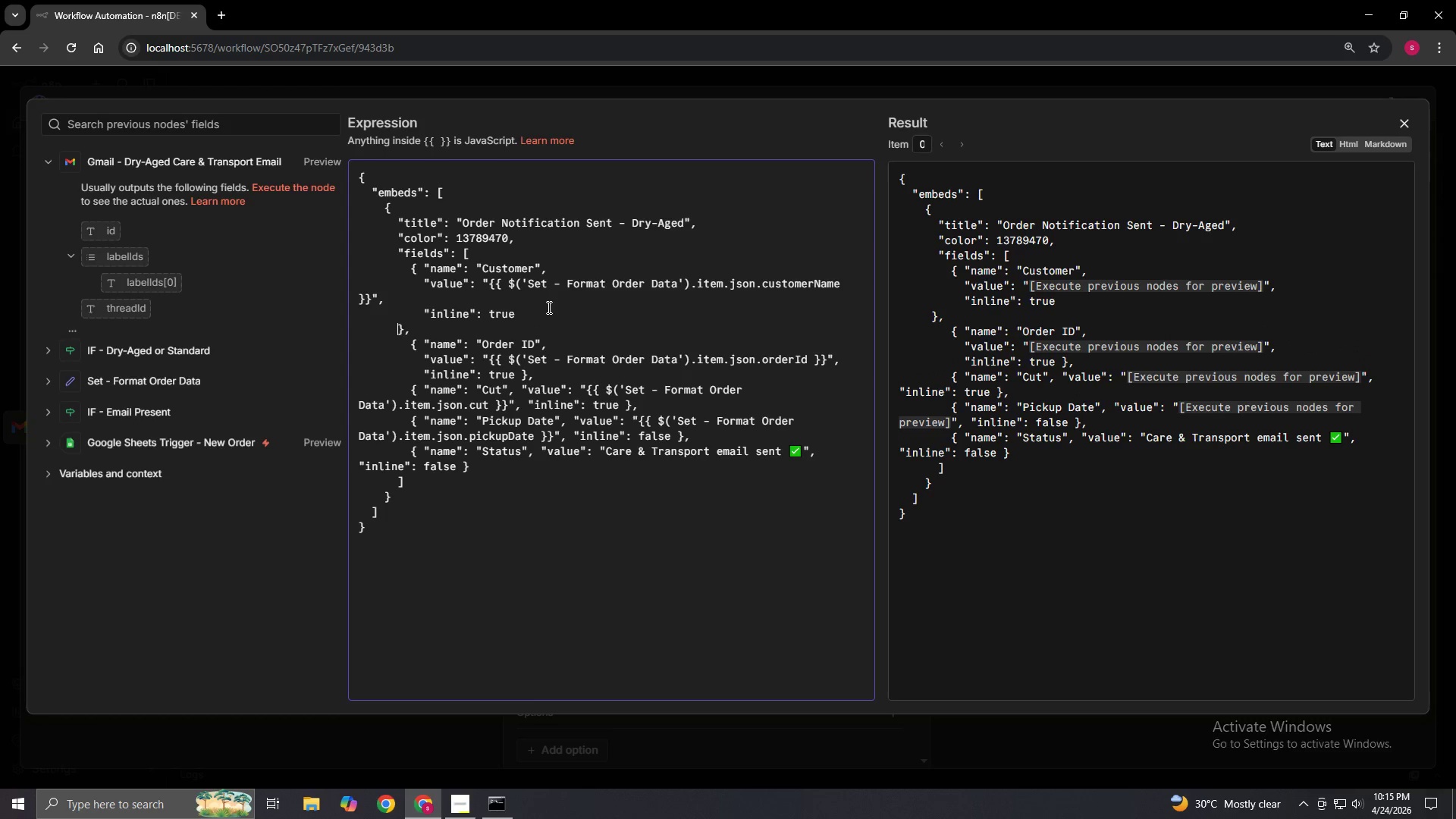 
key(Space)
 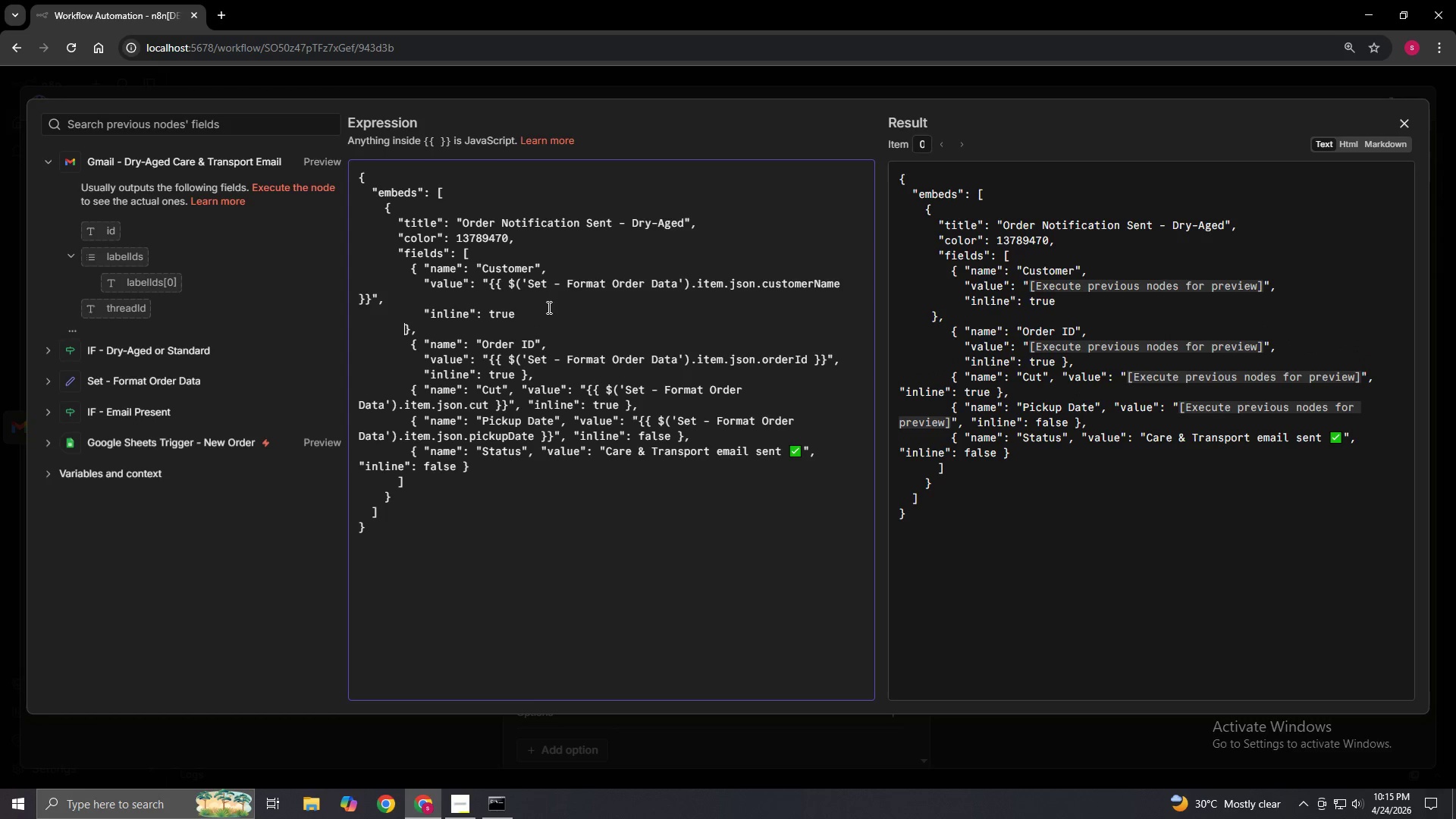 
key(Space)
 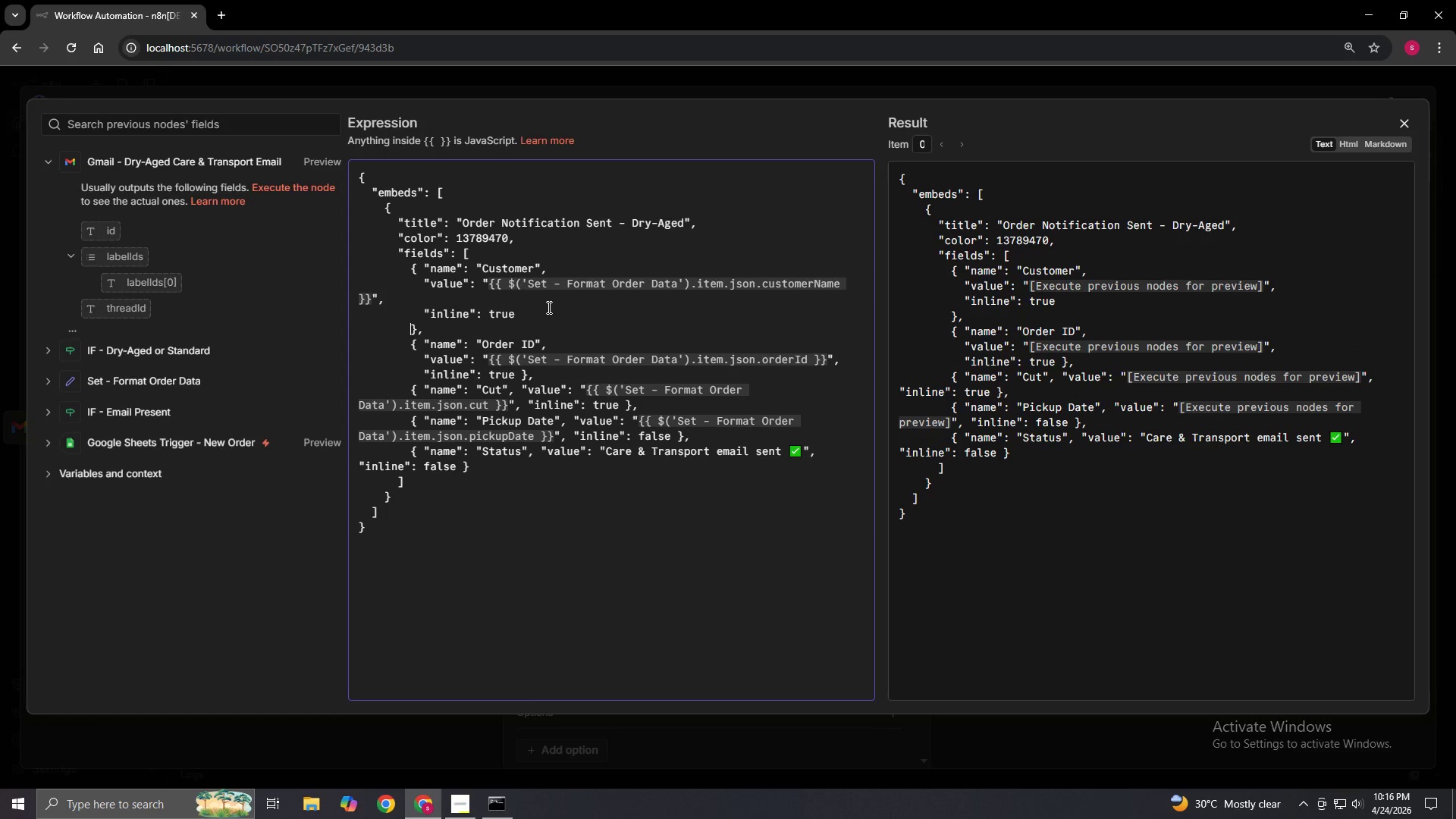 
key(Space)
 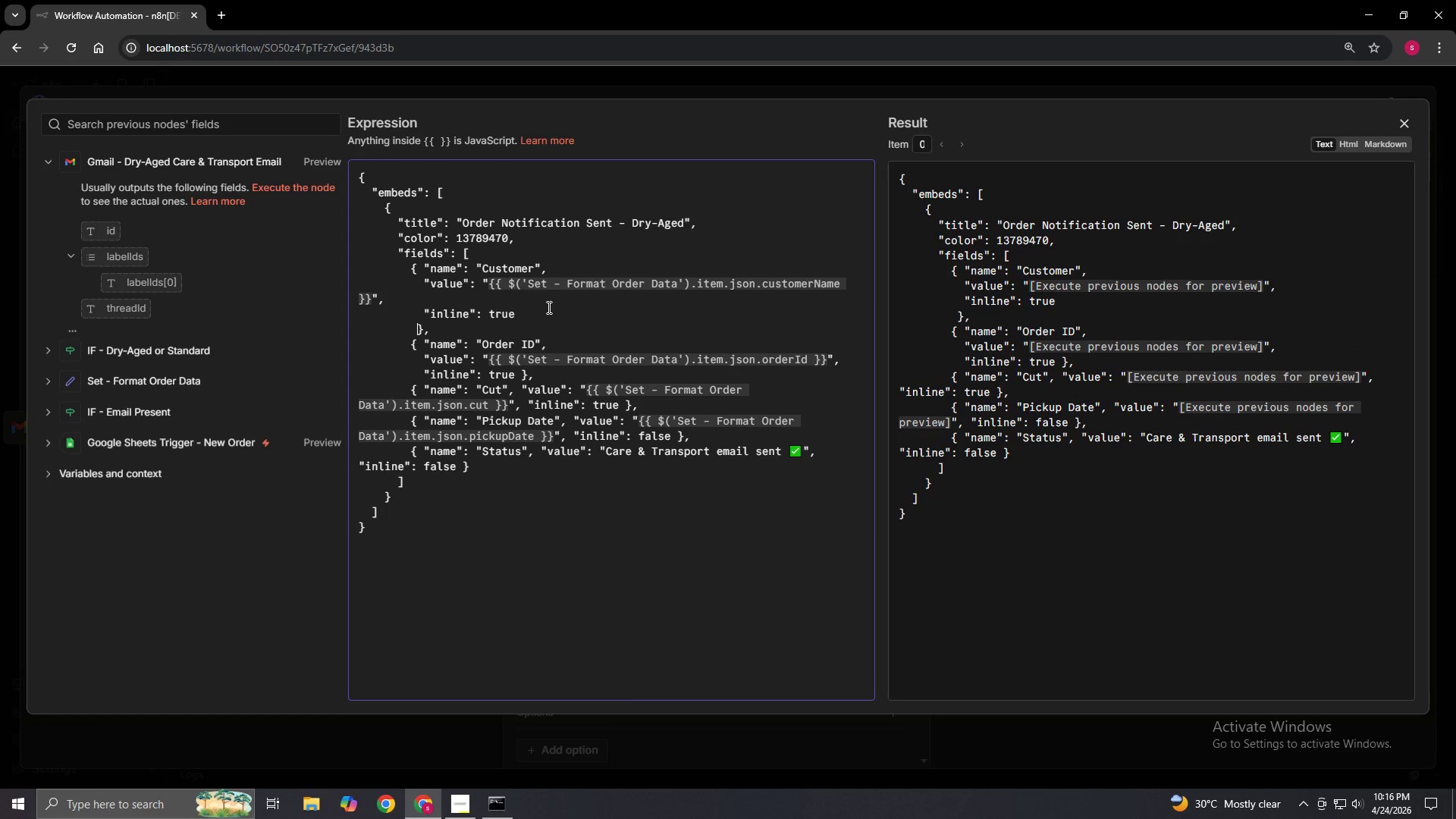 
key(ArrowDown)
 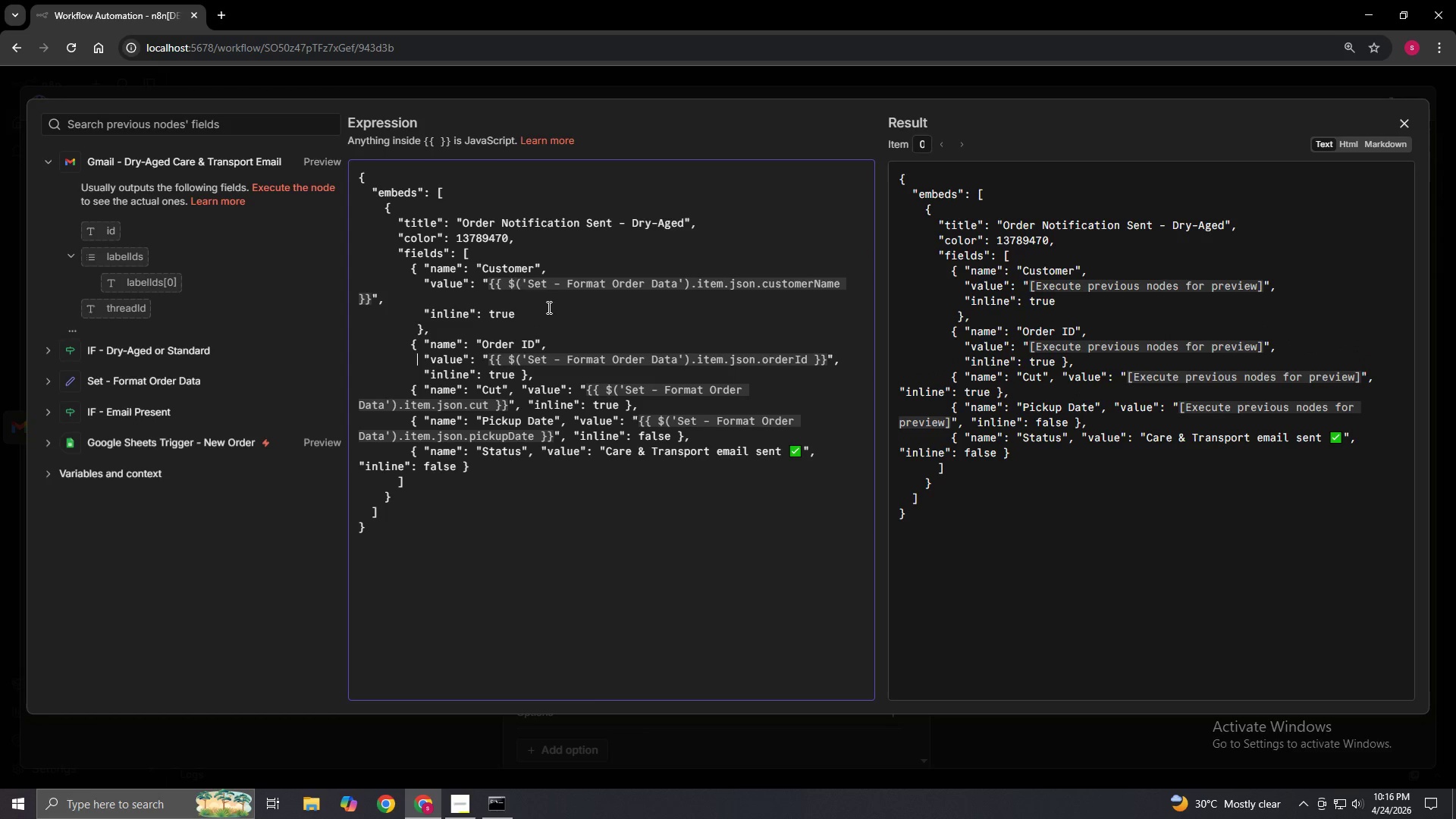 
key(ArrowDown)
 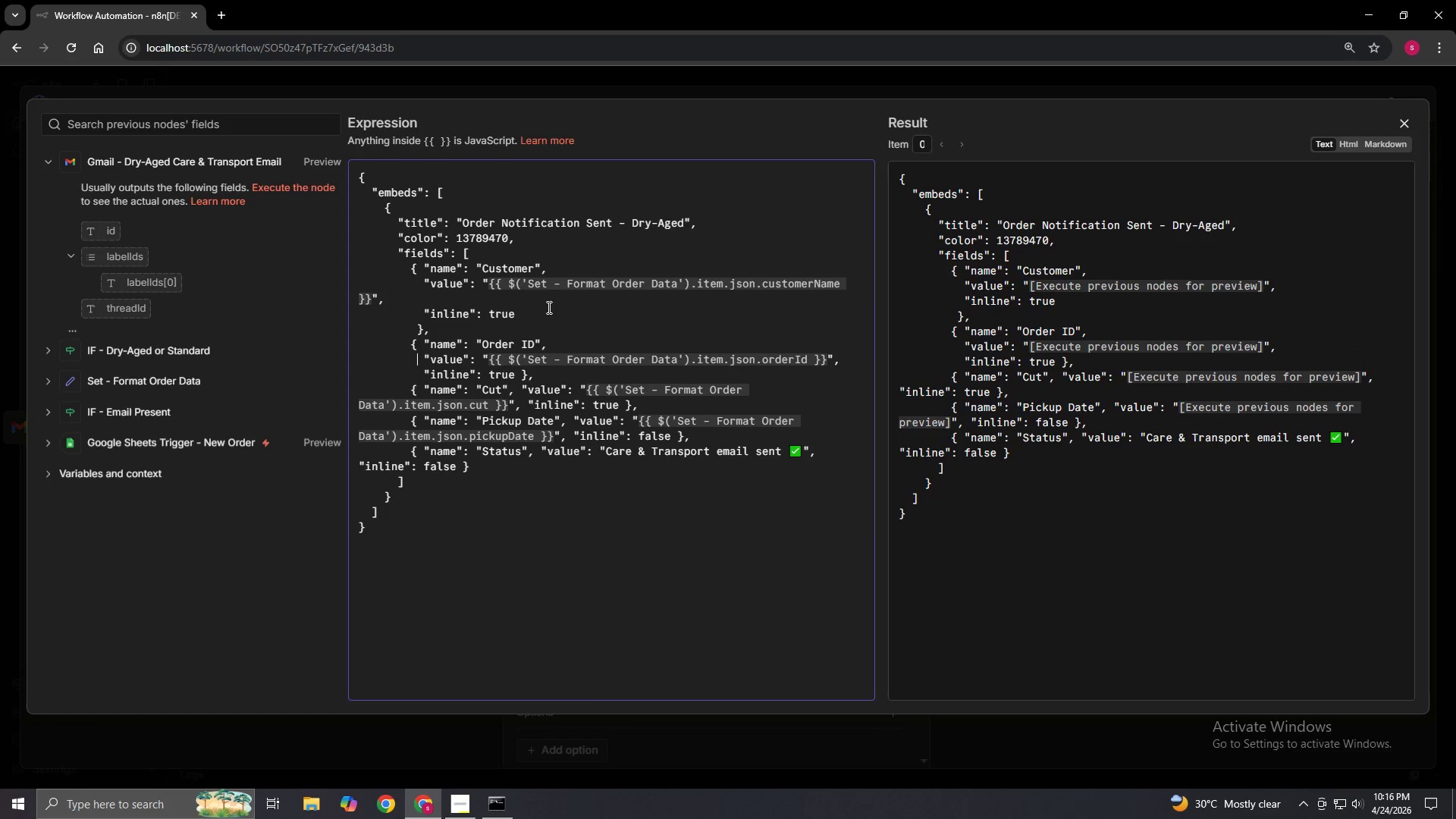 
key(ArrowDown)
 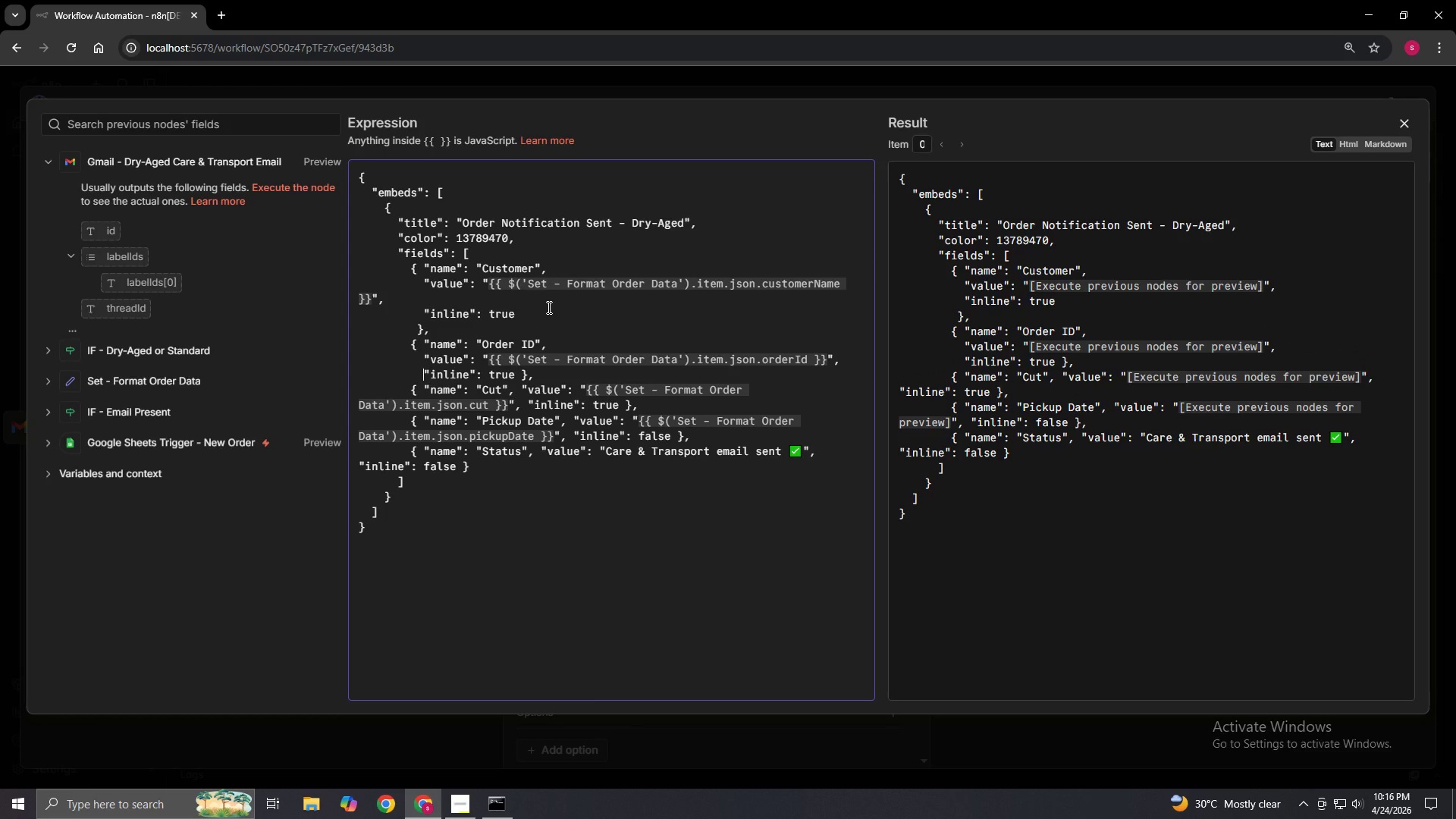 
key(ArrowRight)
 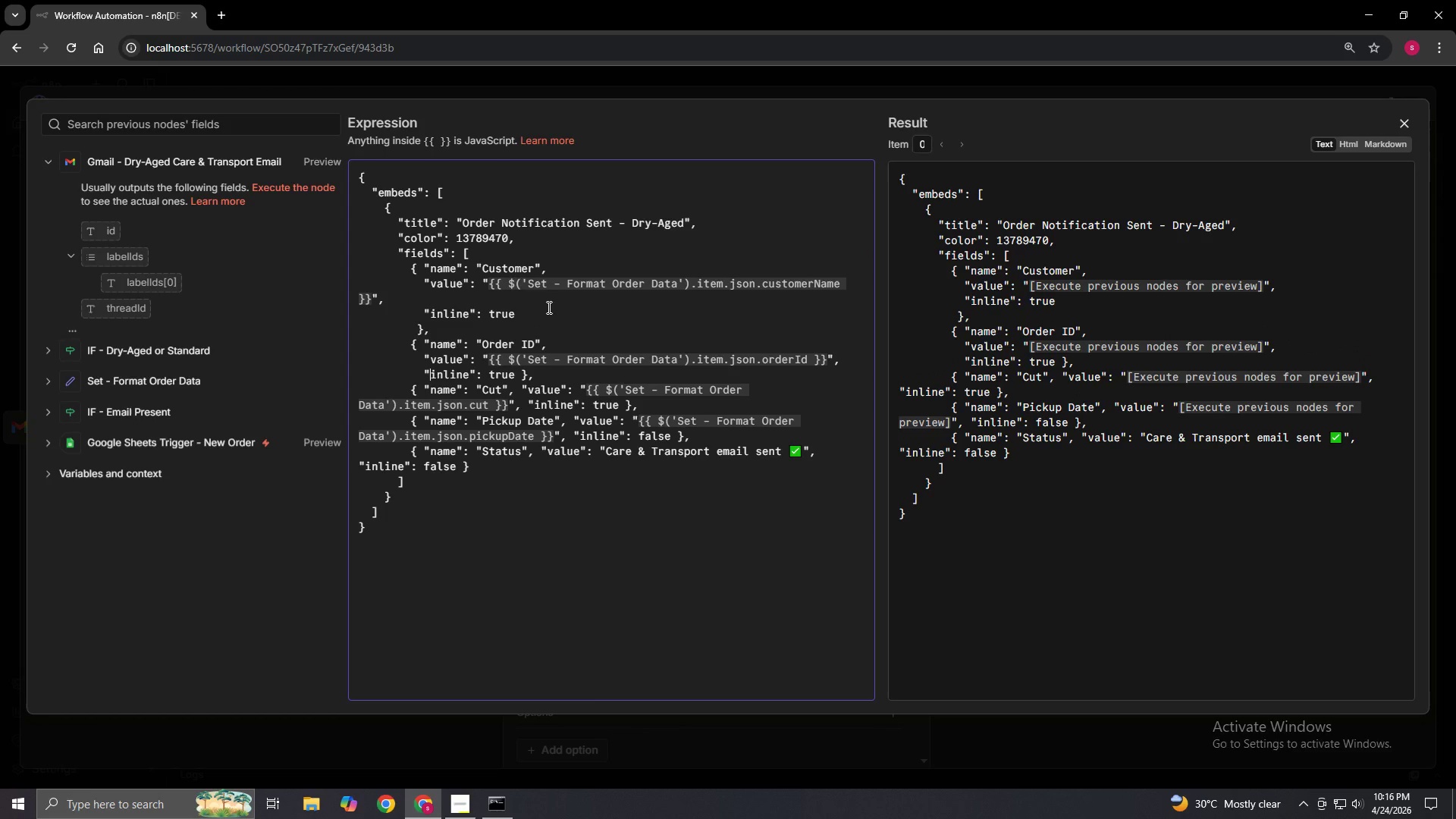 
key(ArrowRight)
 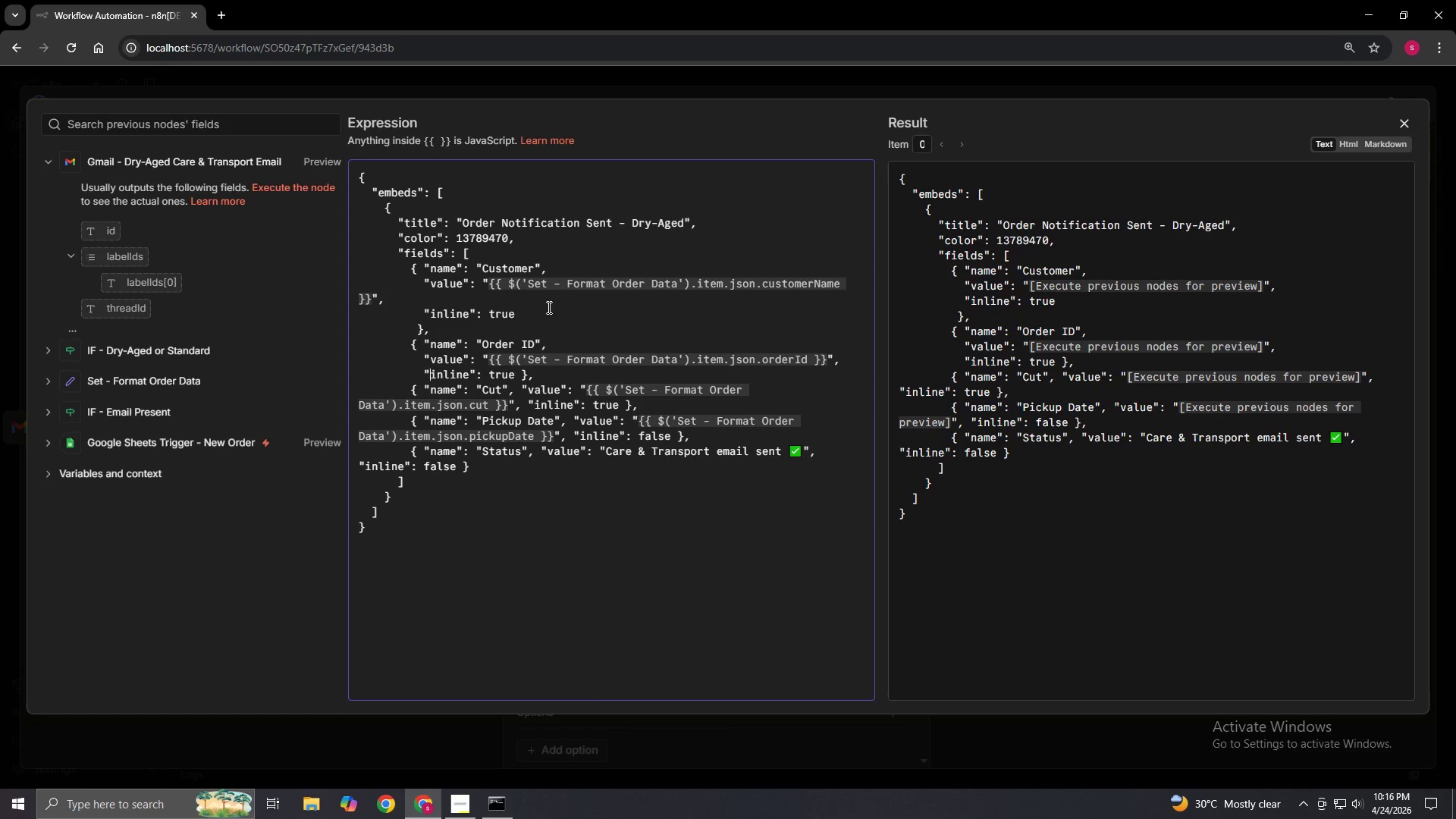 
key(ArrowRight)
 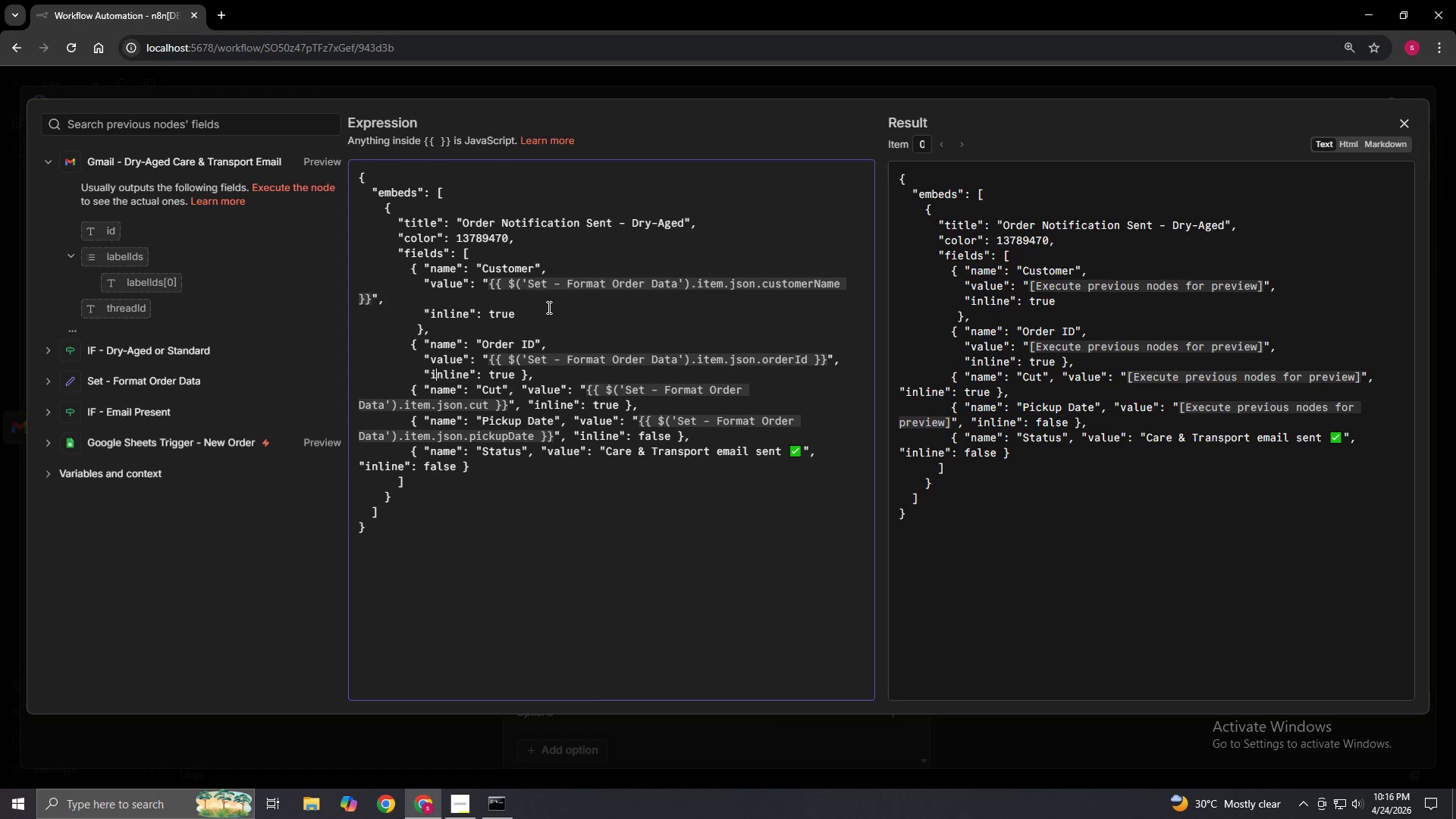 
key(ArrowRight)
 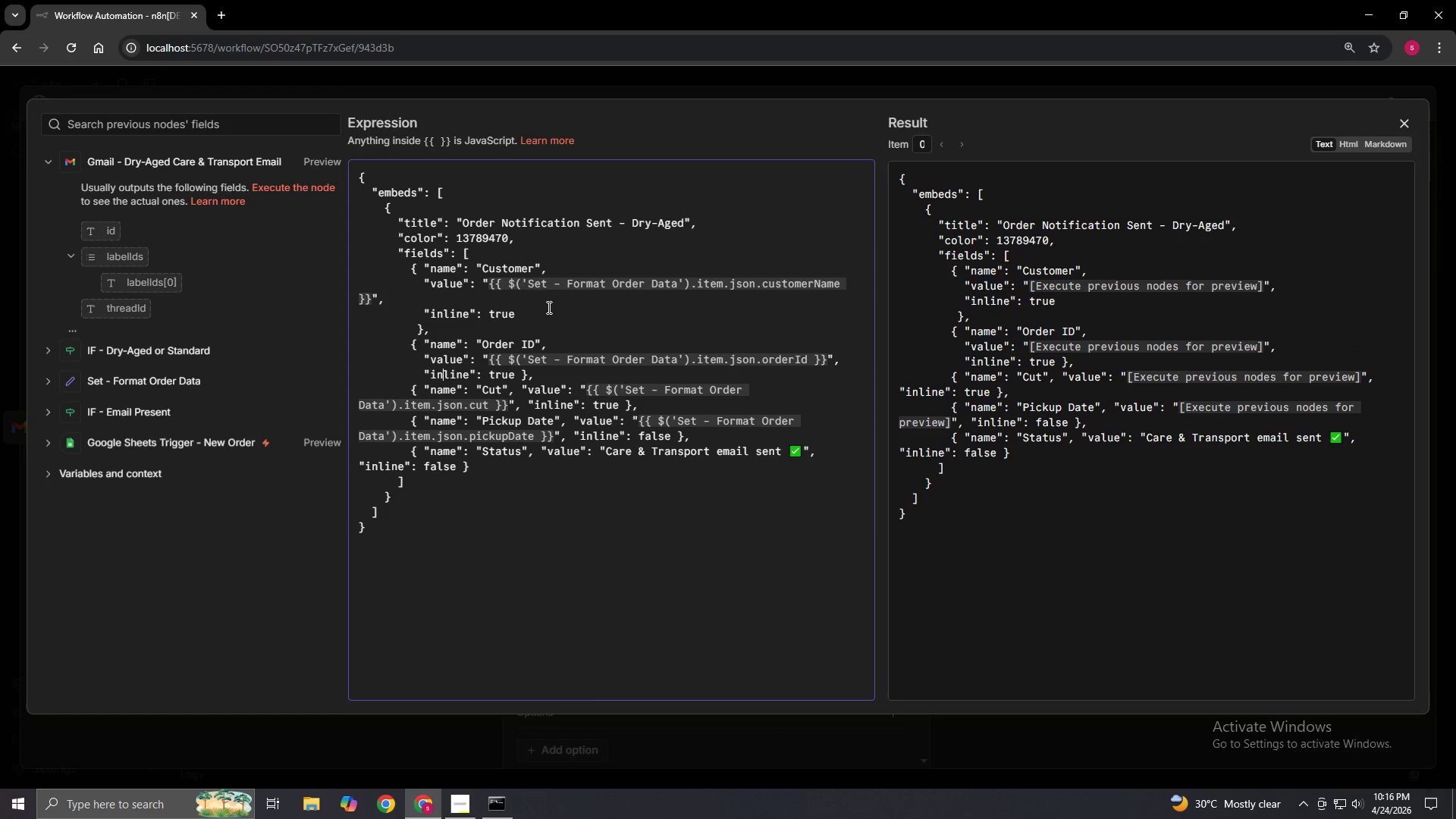 
key(ArrowRight)
 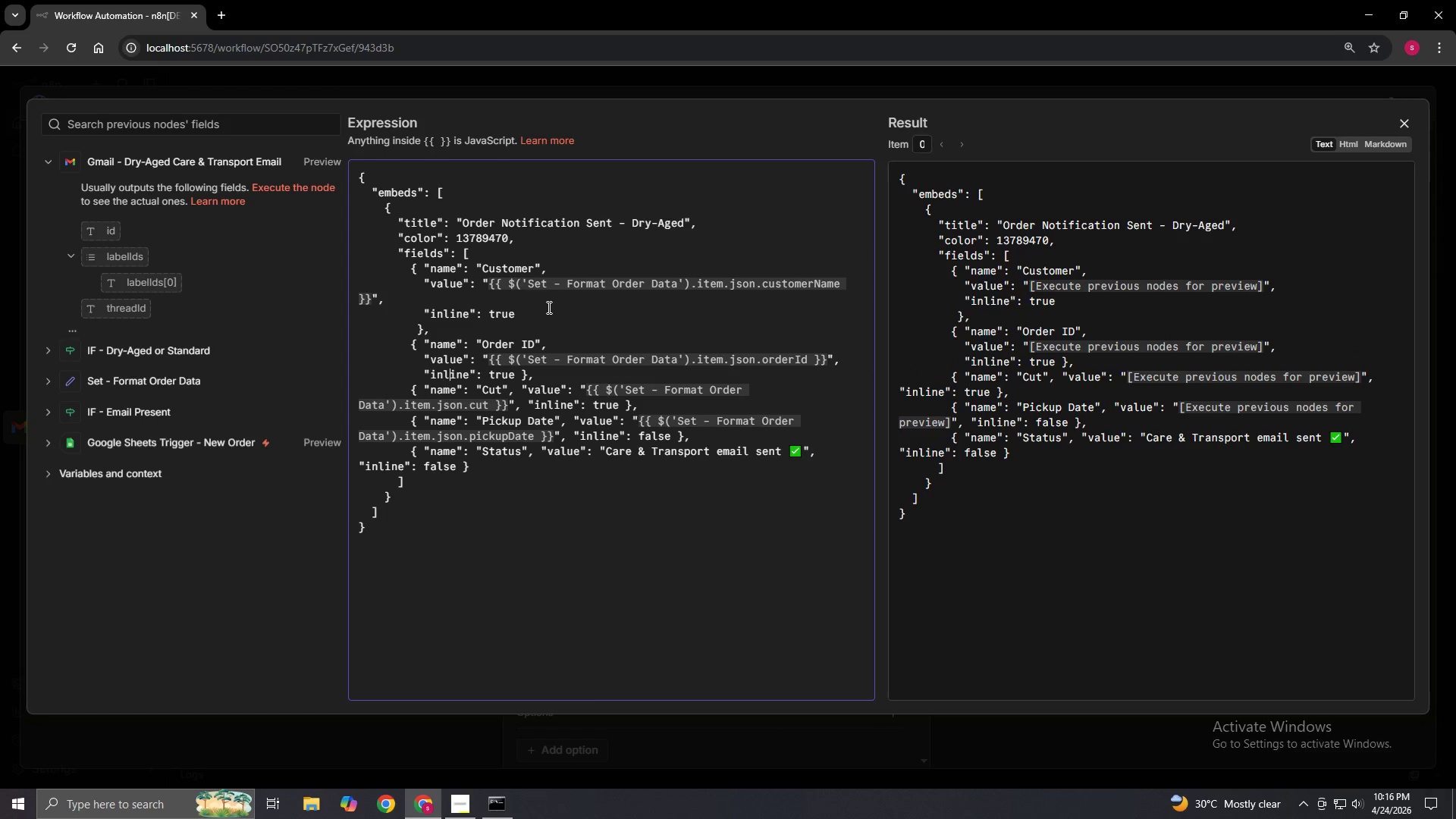 
key(ArrowRight)
 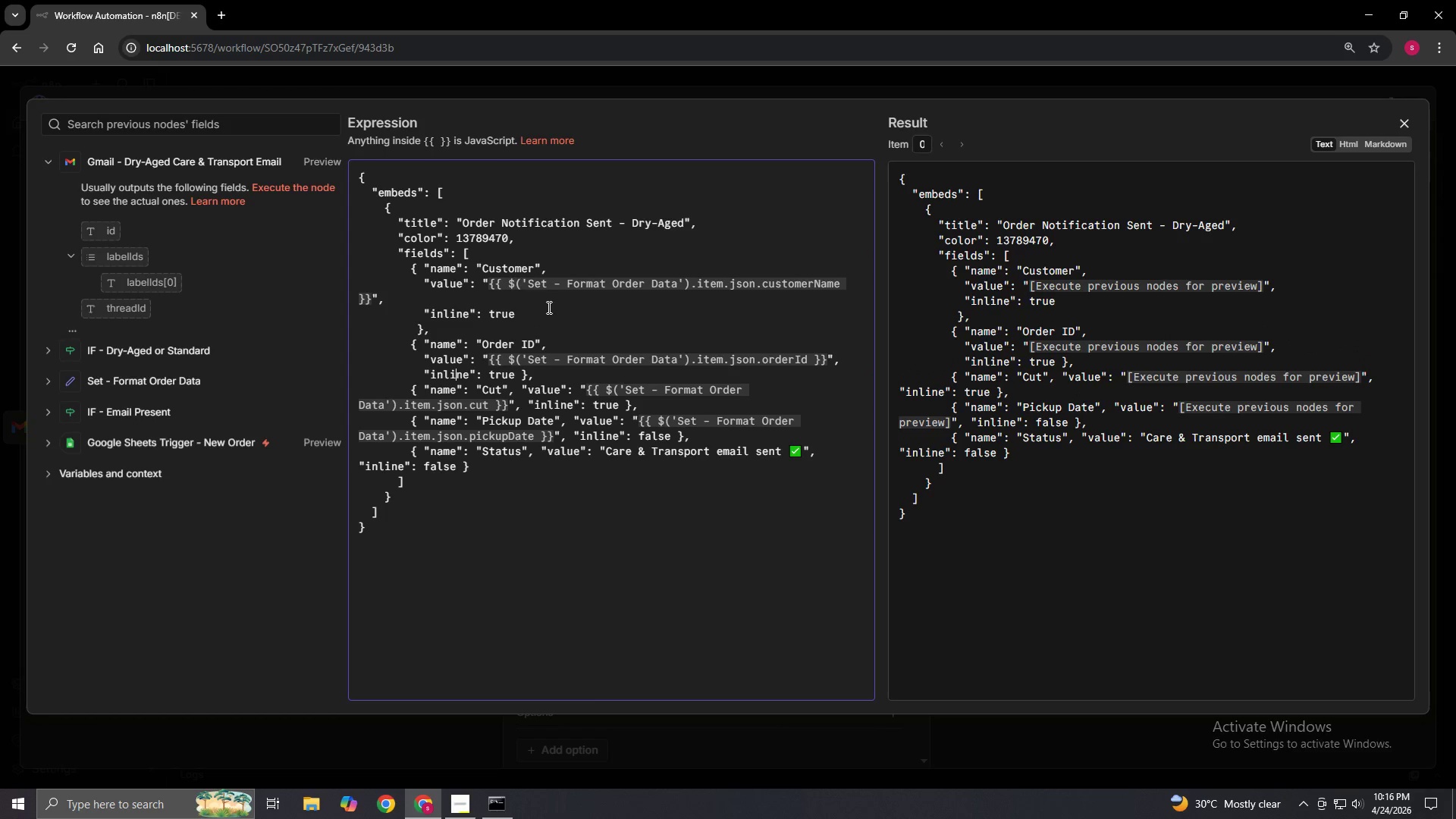 
key(ArrowRight)
 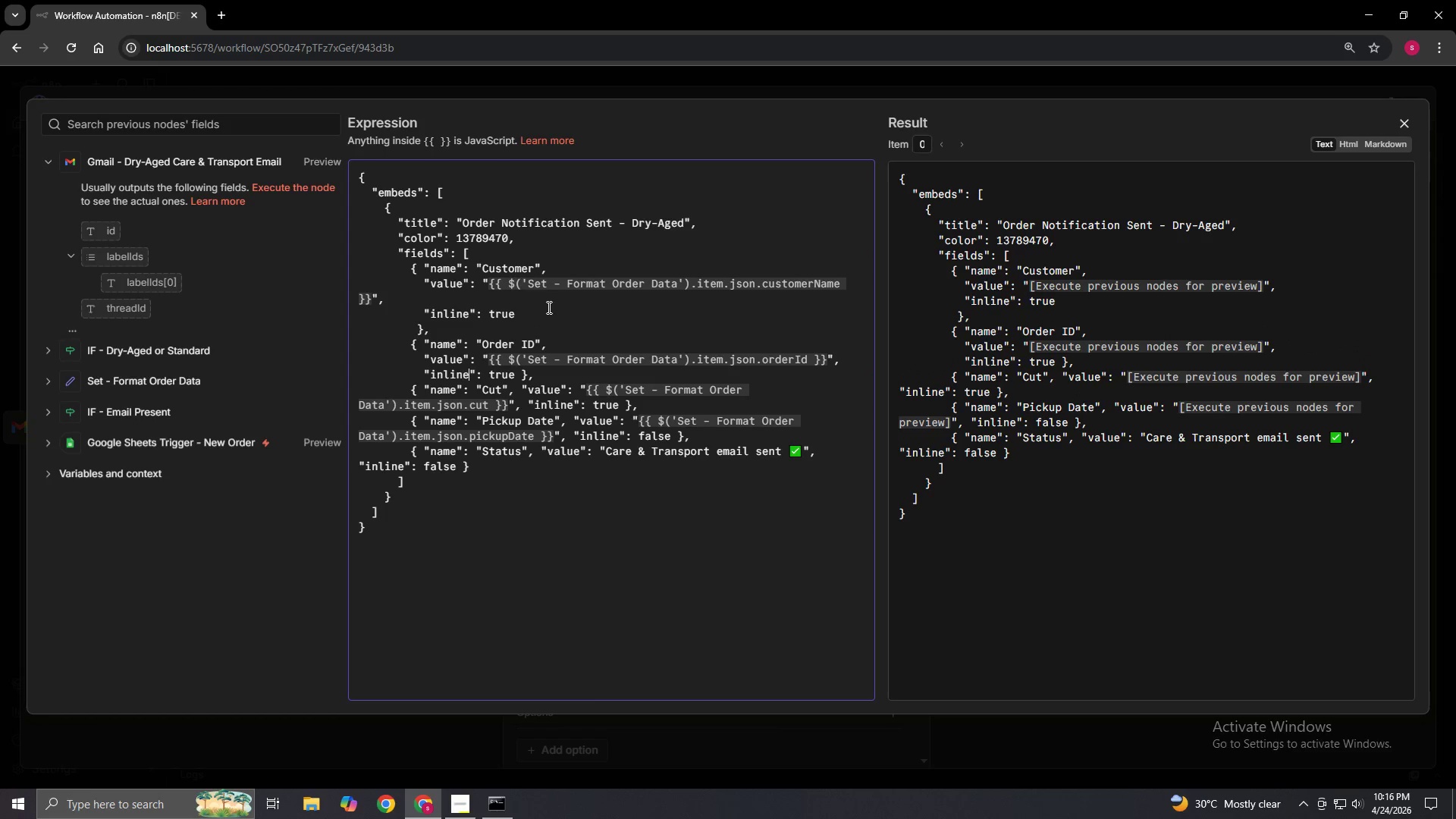 
key(ArrowRight)
 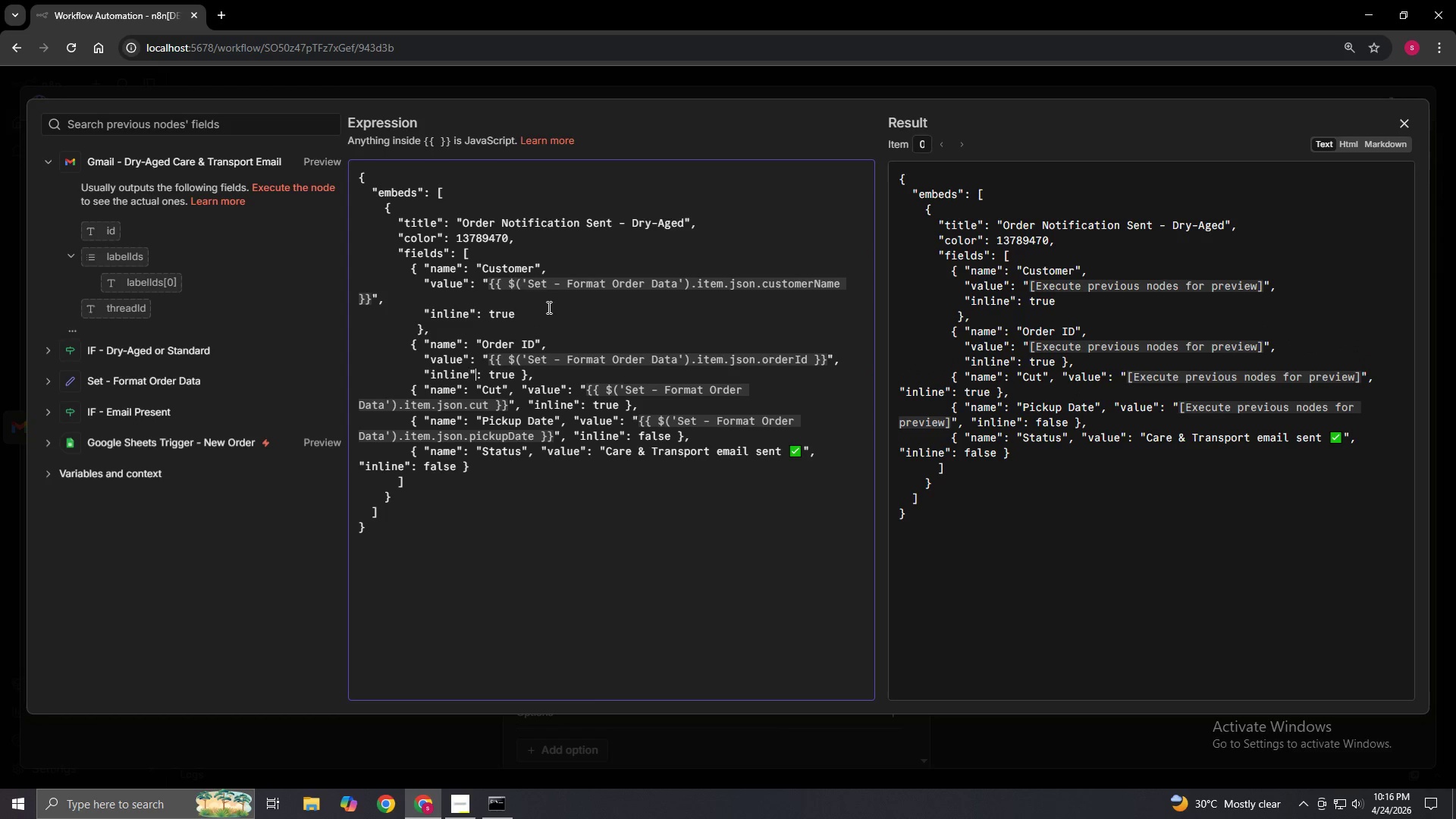 
key(ArrowRight)
 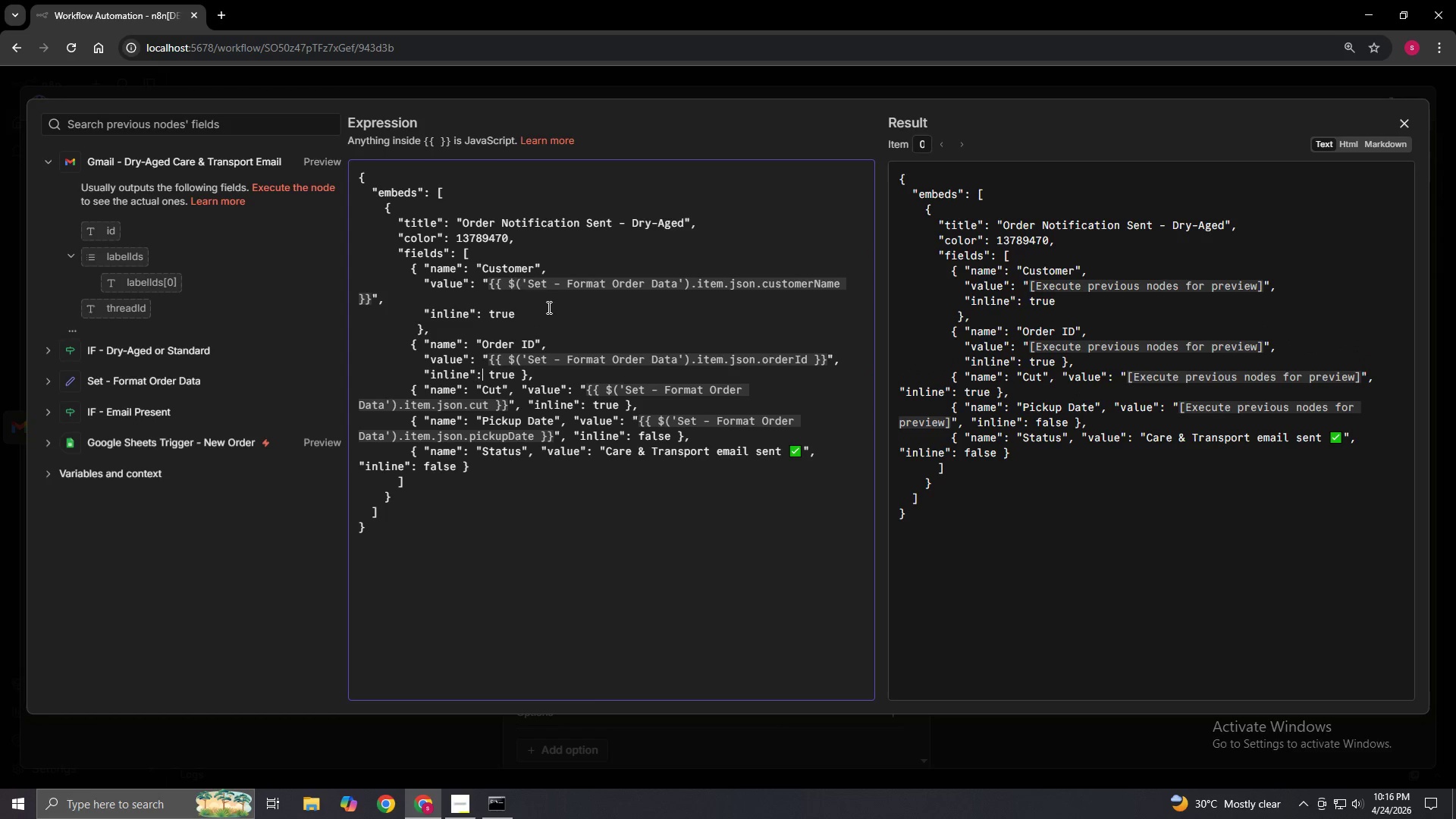 
key(ArrowRight)
 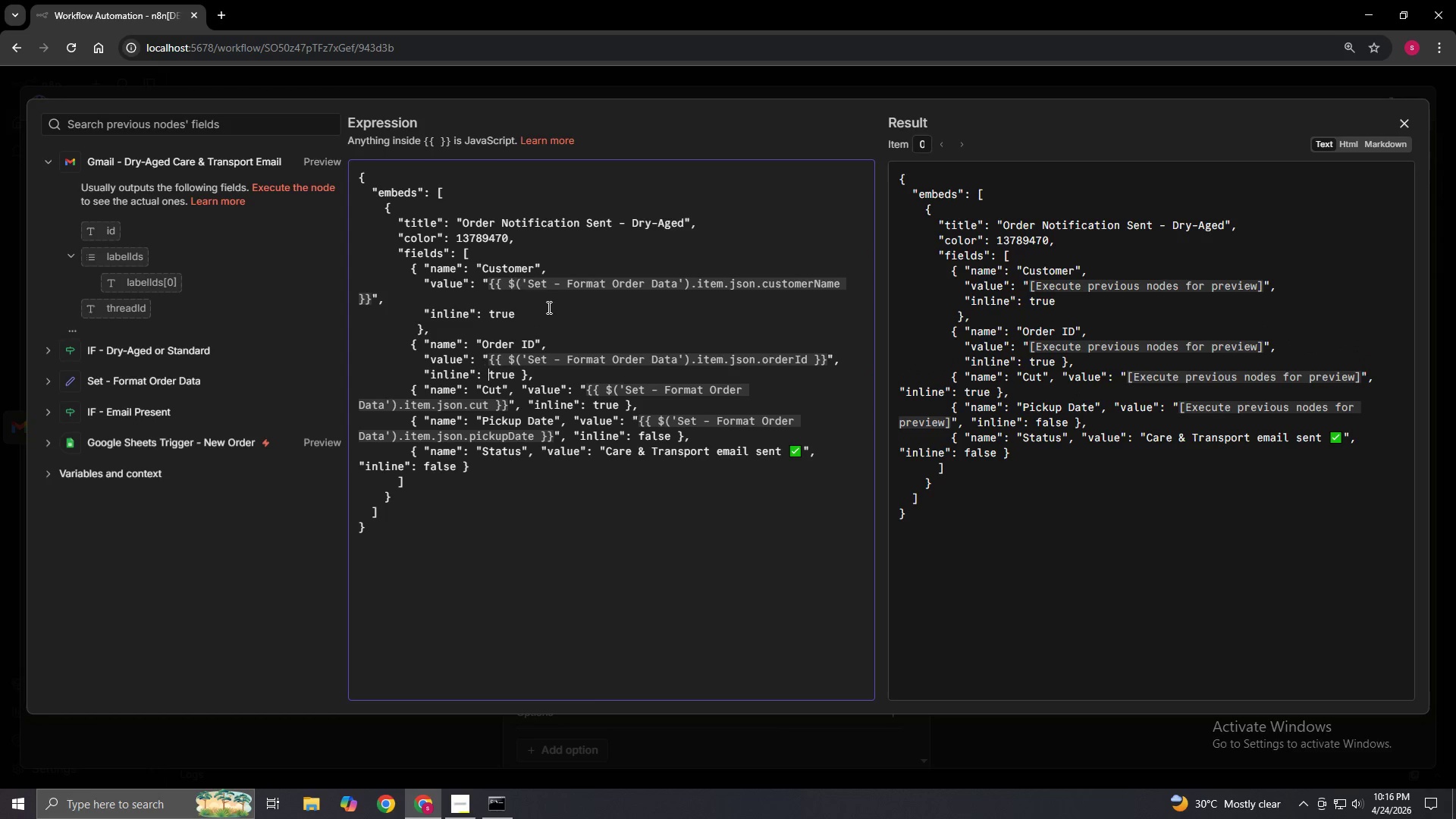 
key(ArrowRight)
 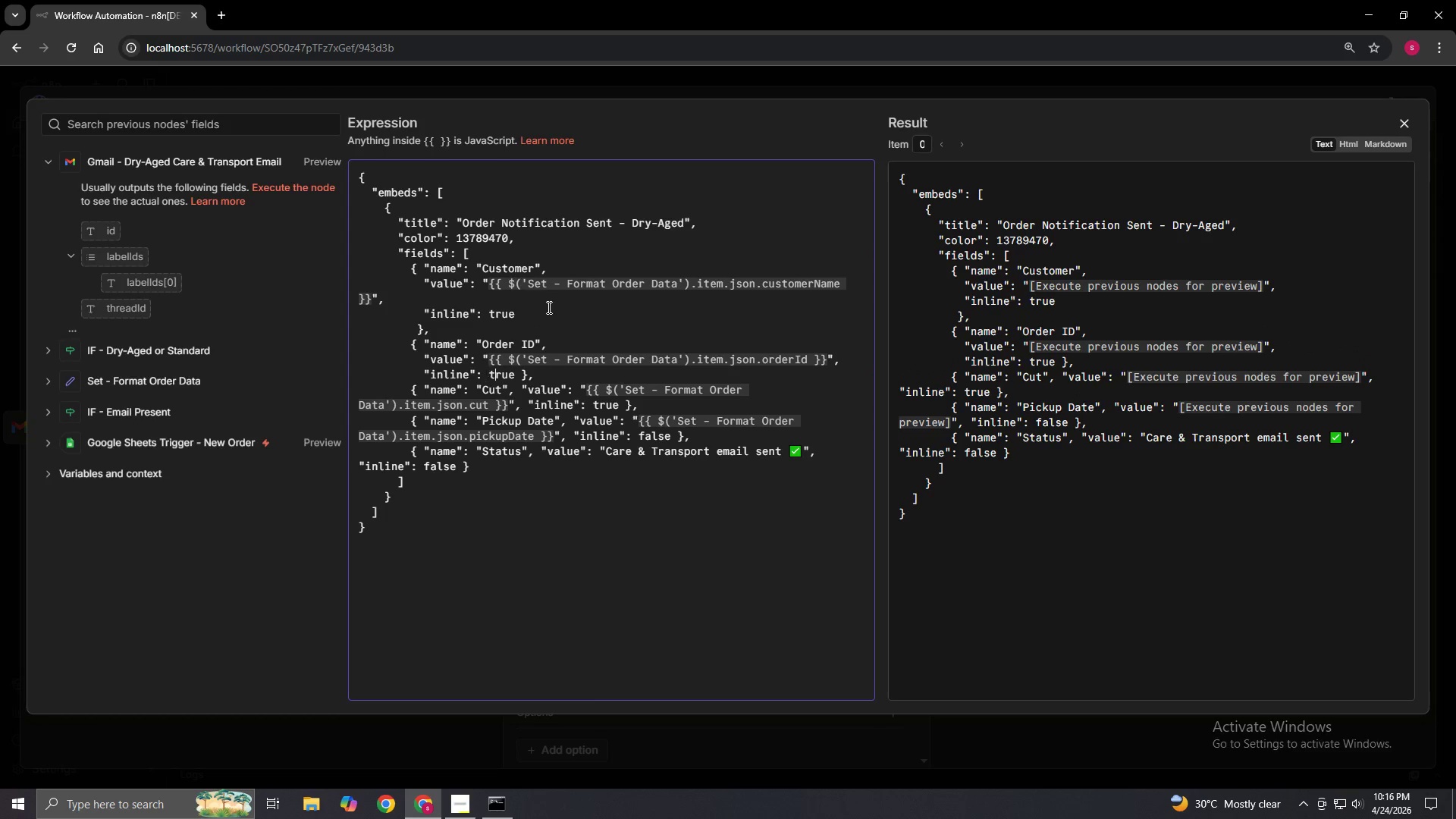 
key(ArrowRight)
 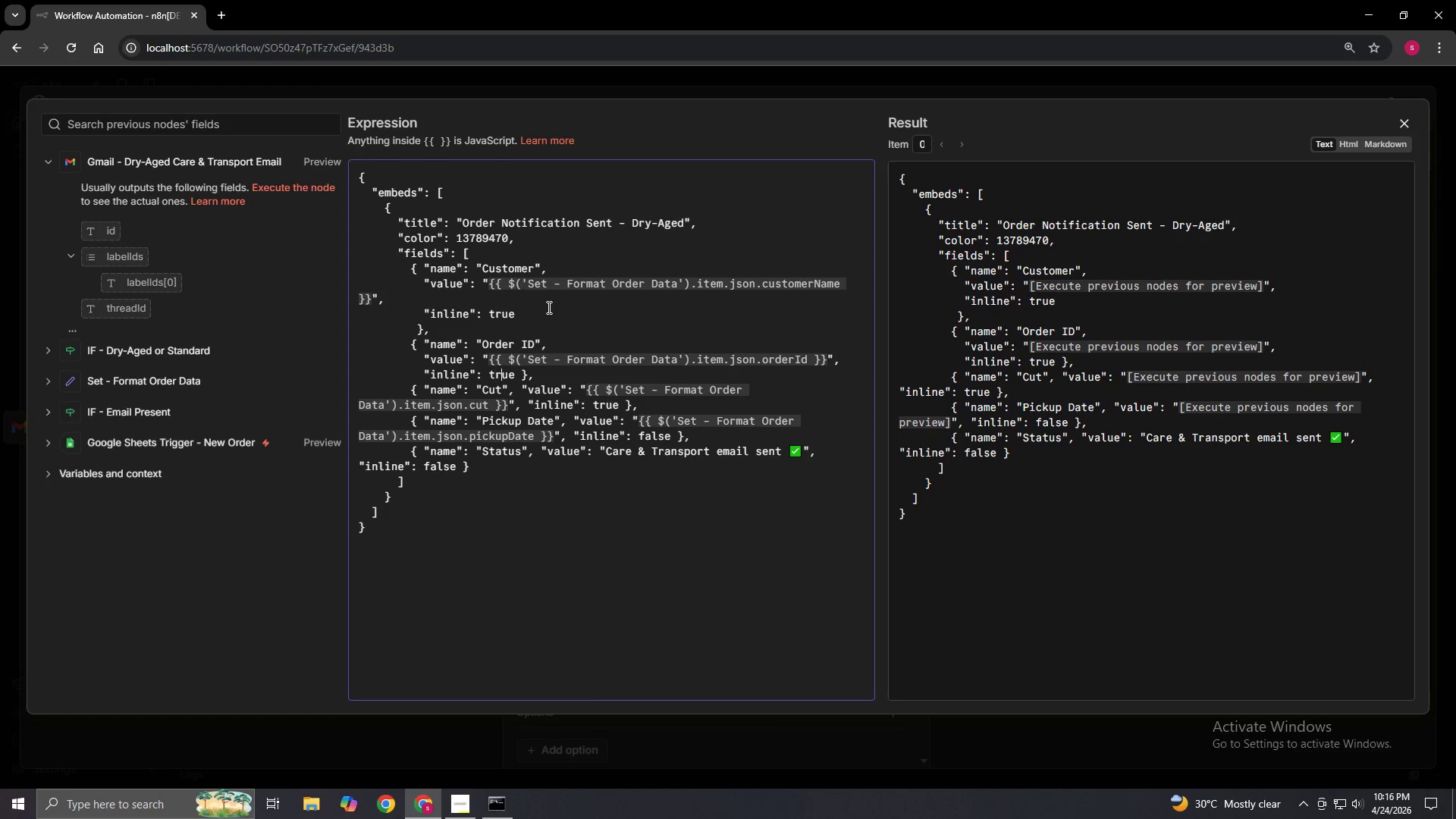 
key(ArrowRight)
 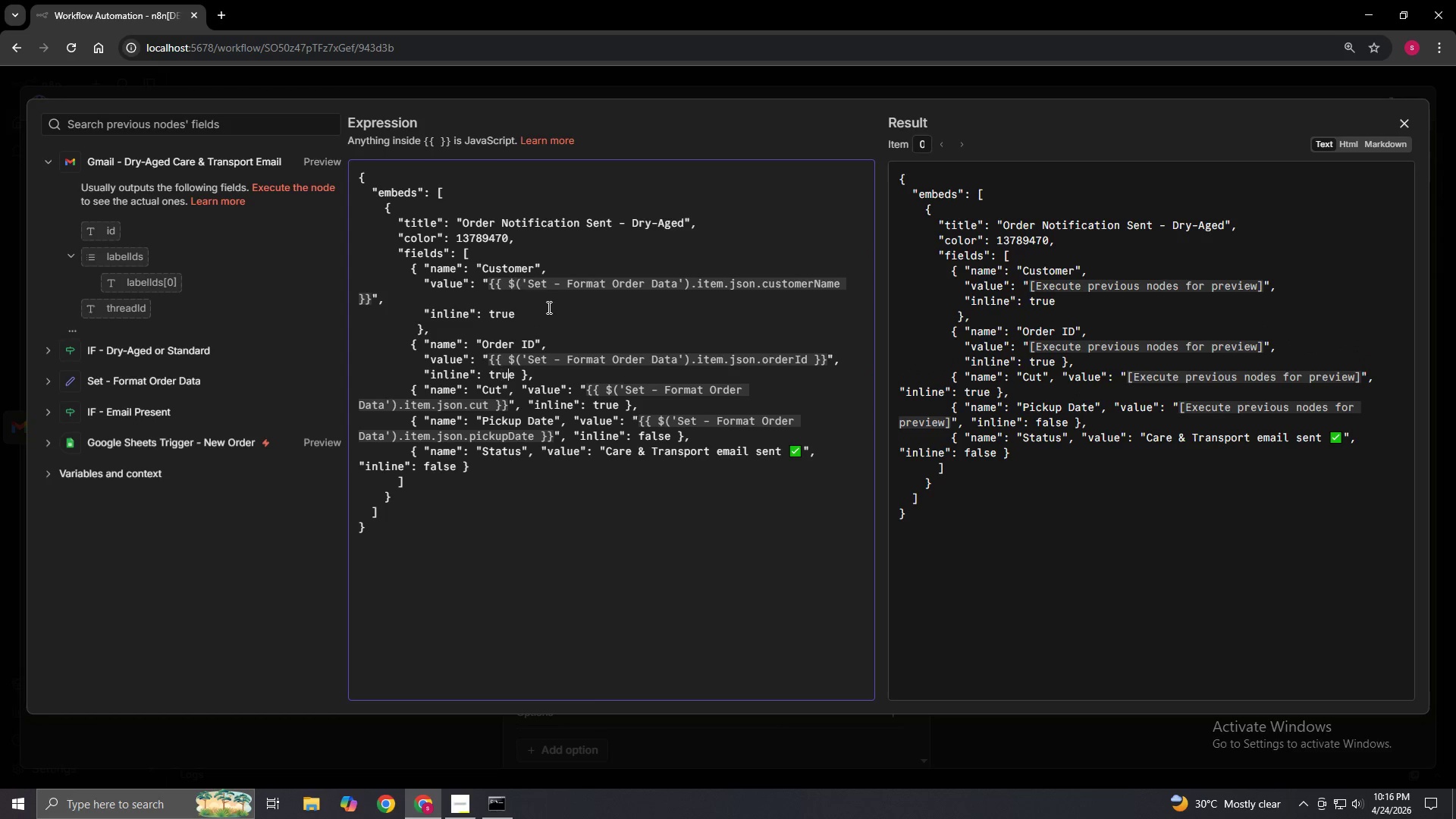 
key(ArrowRight)
 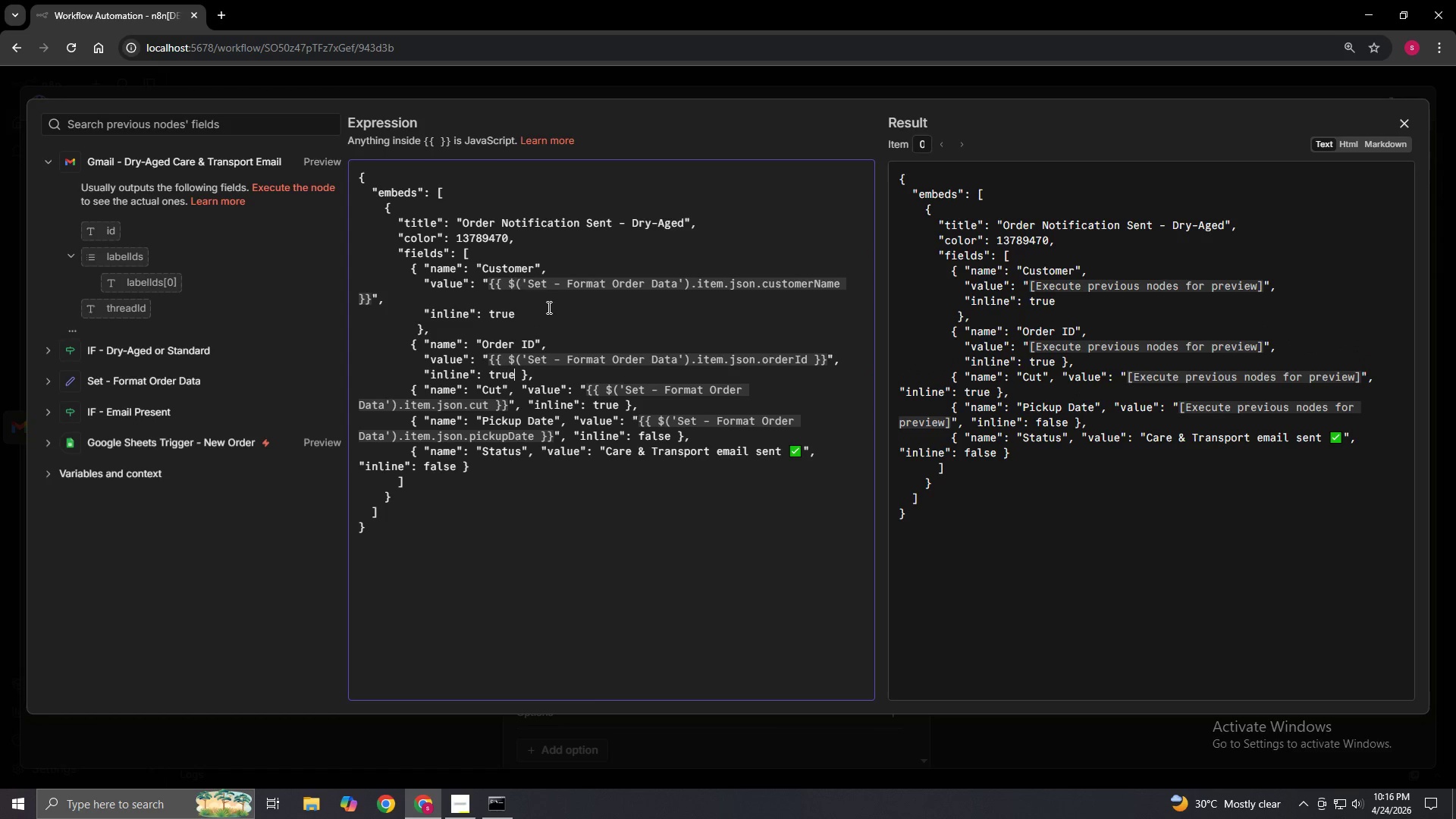 
key(ArrowRight)
 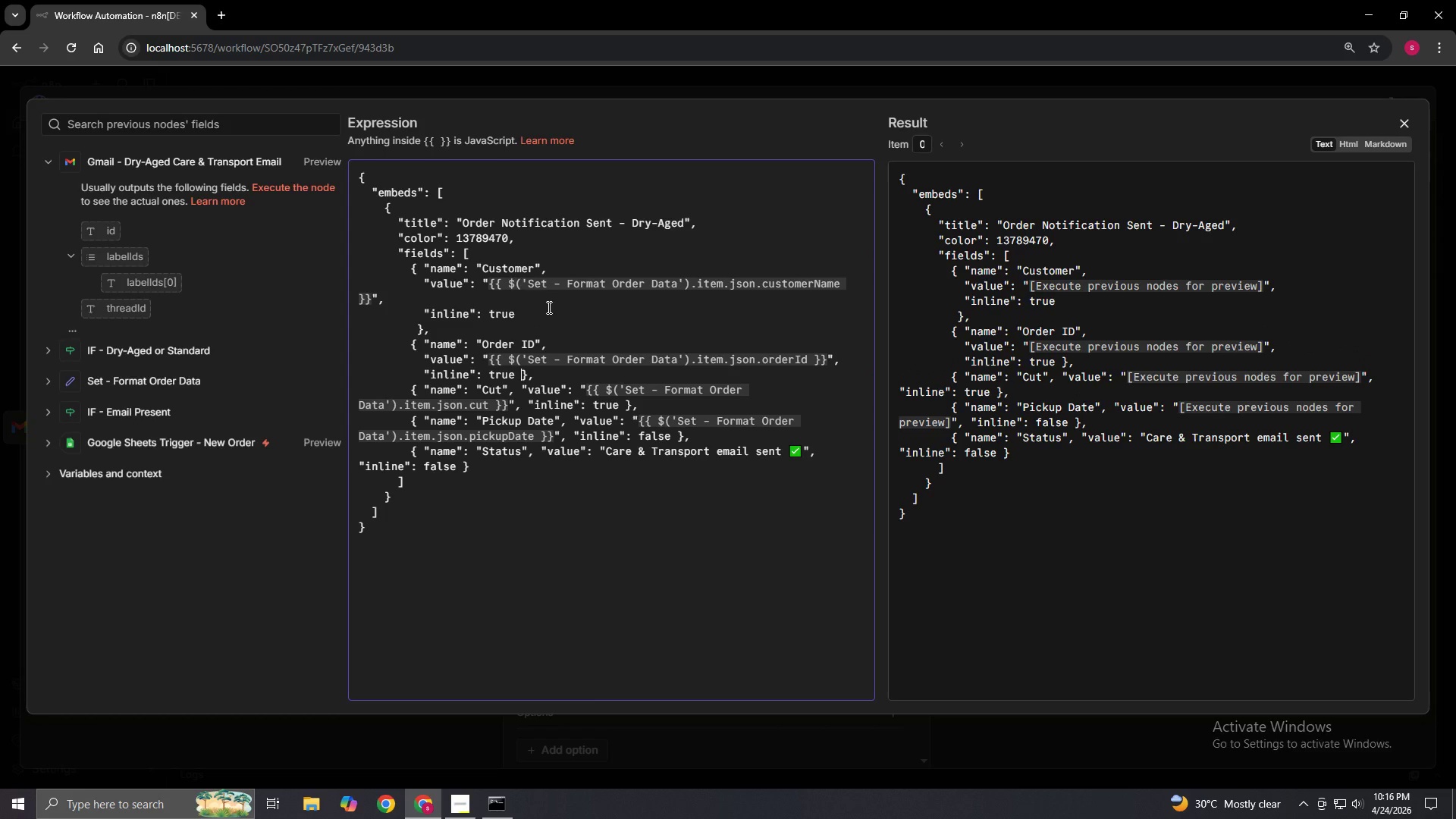 
key(ArrowRight)
 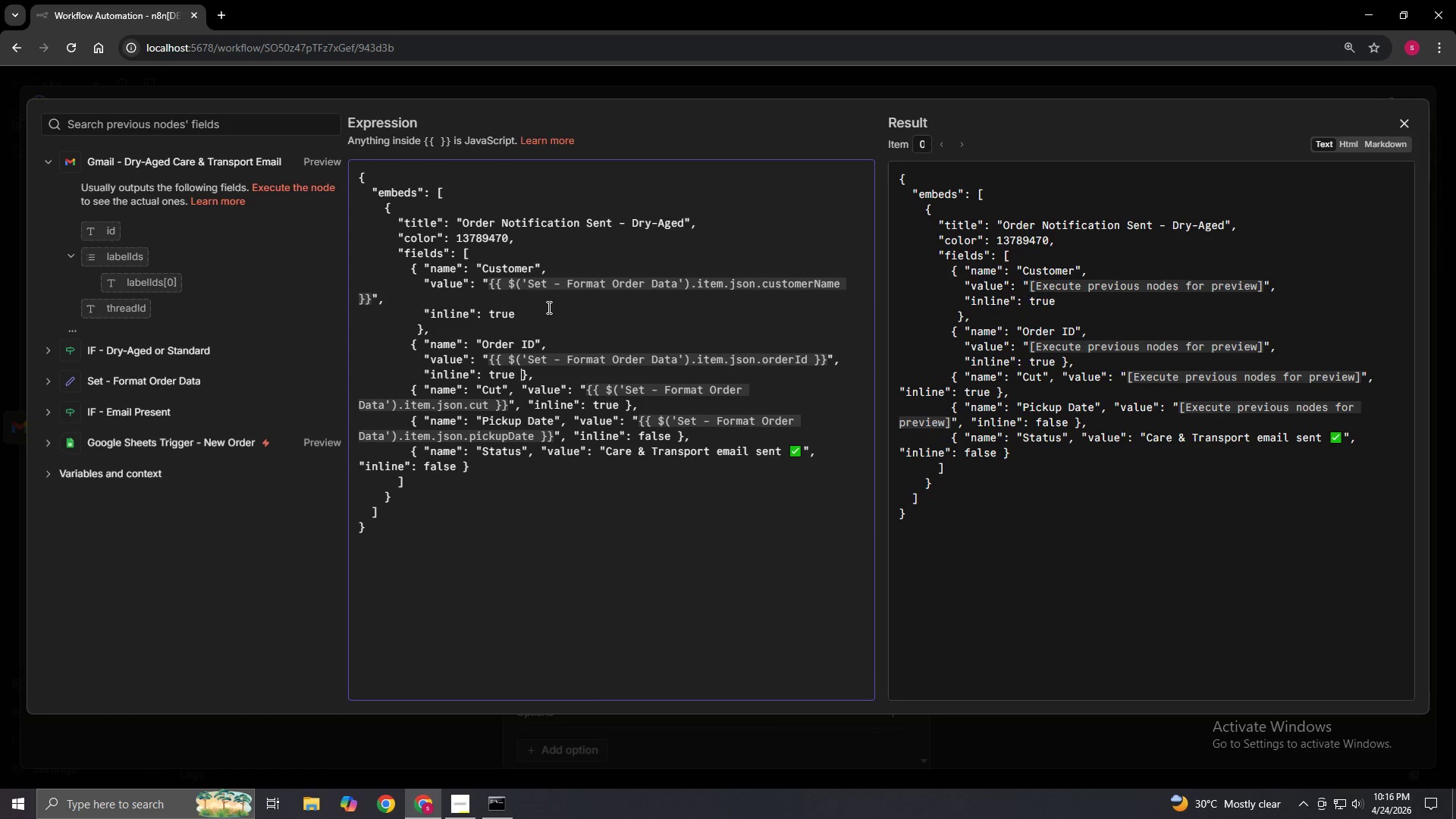 
key(Enter)
 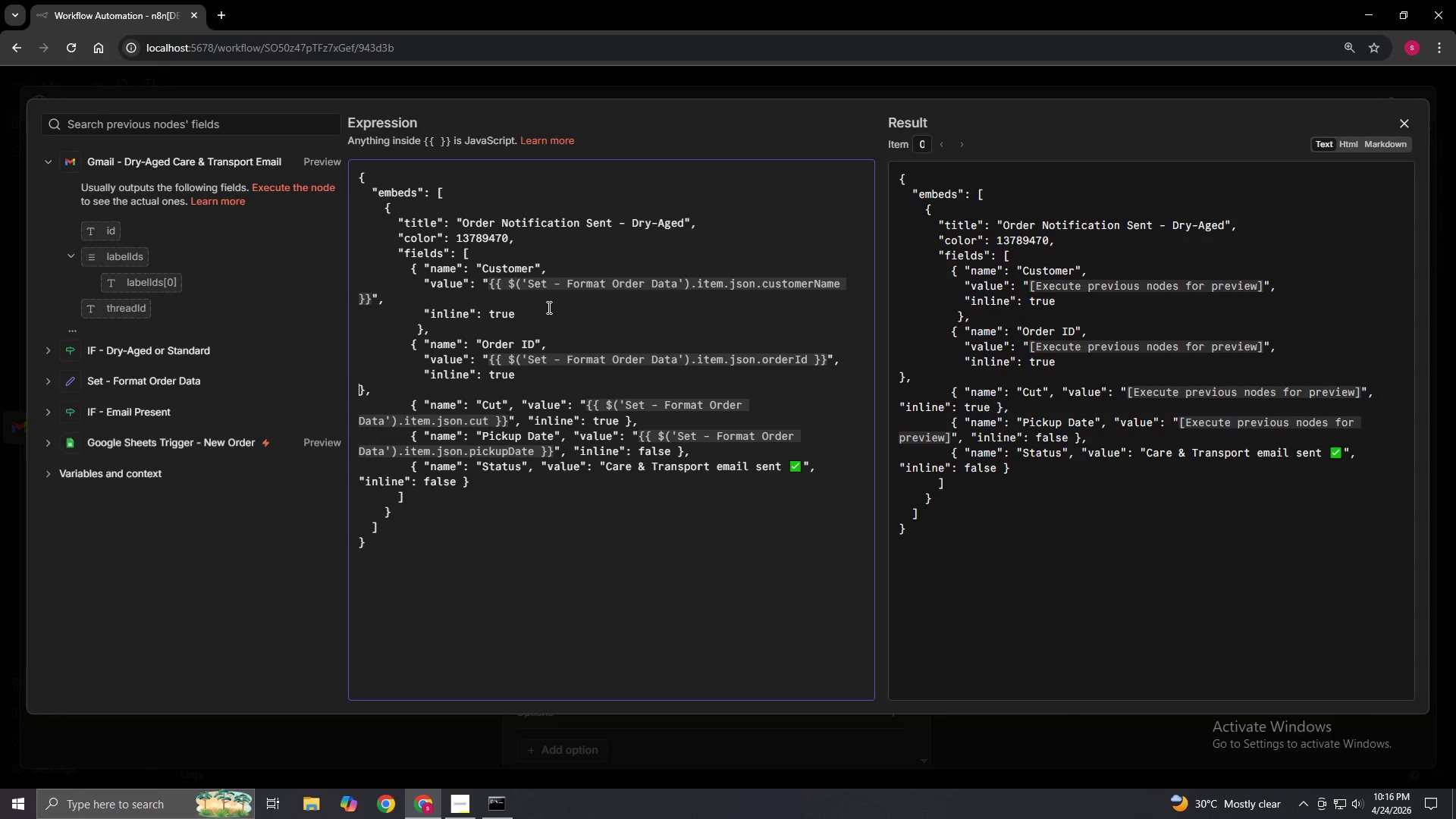 
key(Space)
 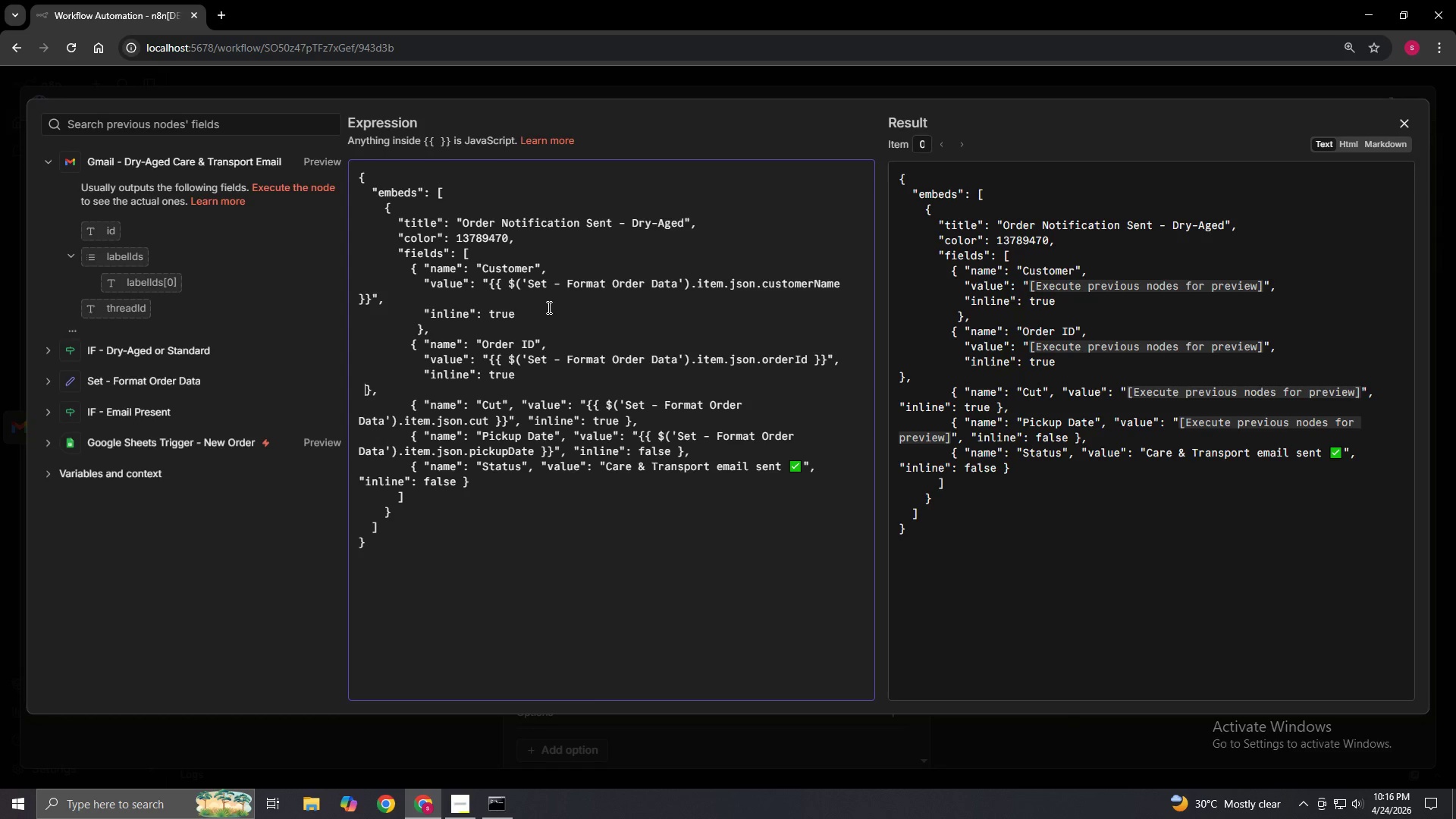 
key(Space)
 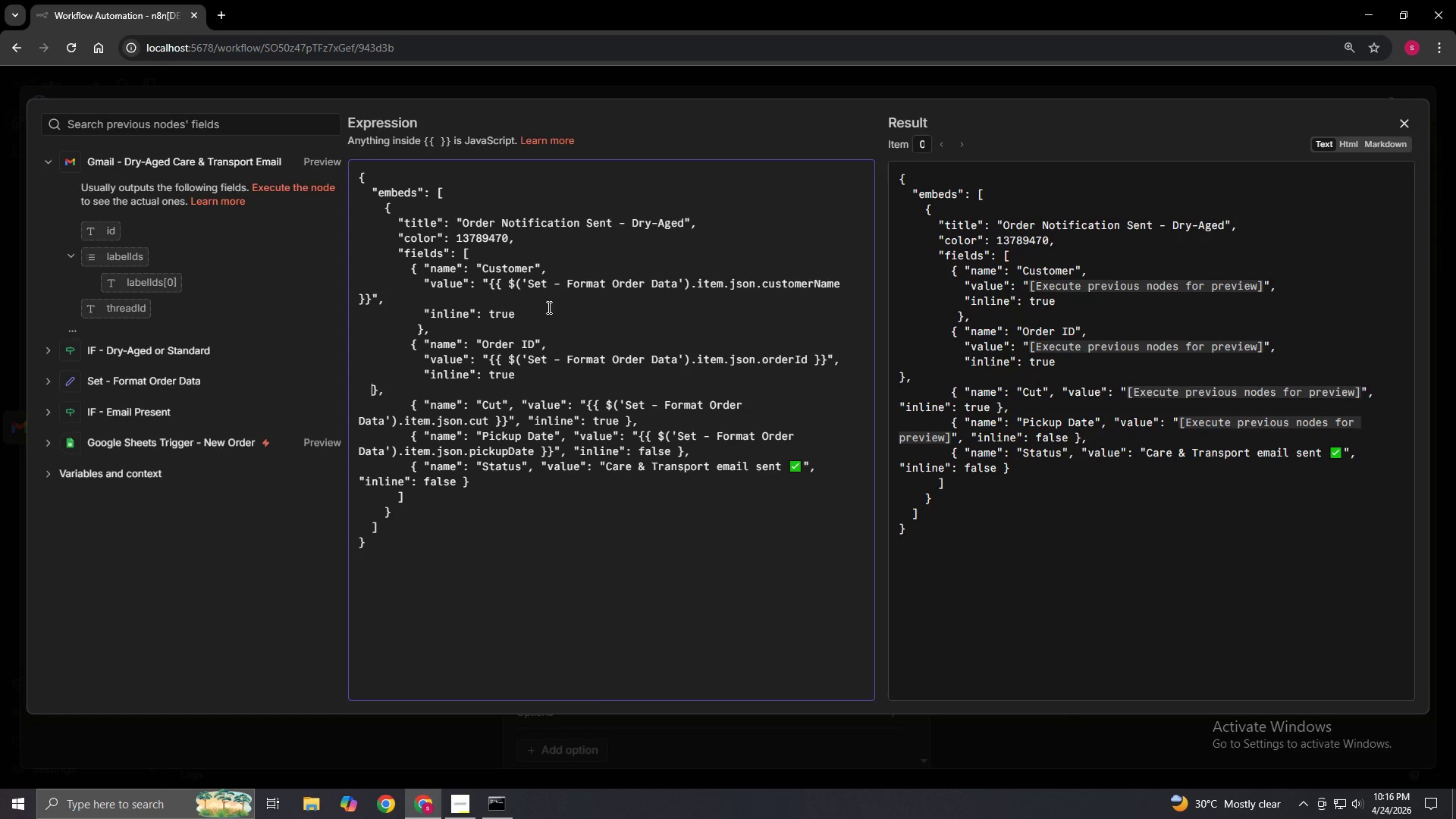 
key(Space)
 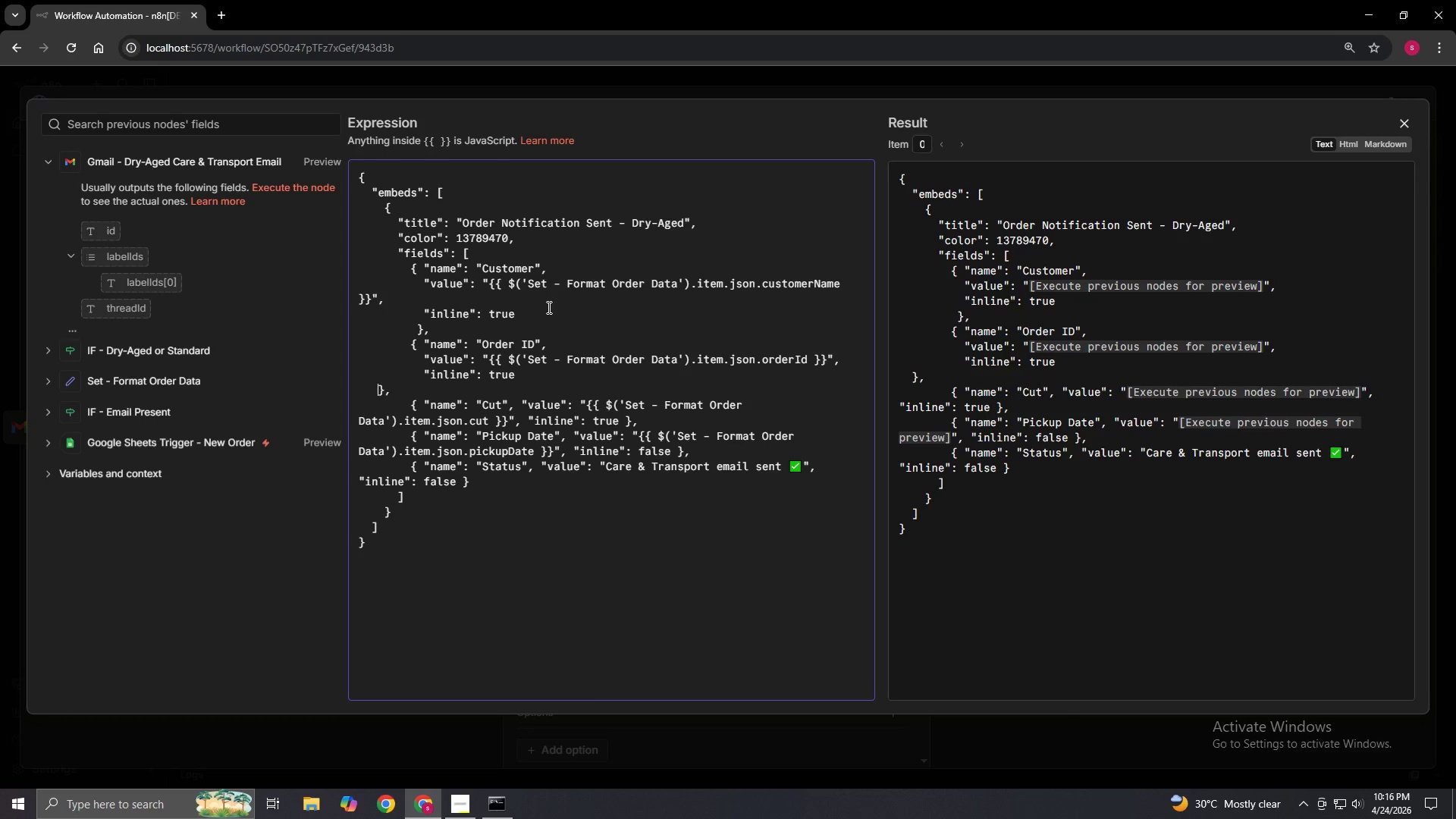 
key(Space)
 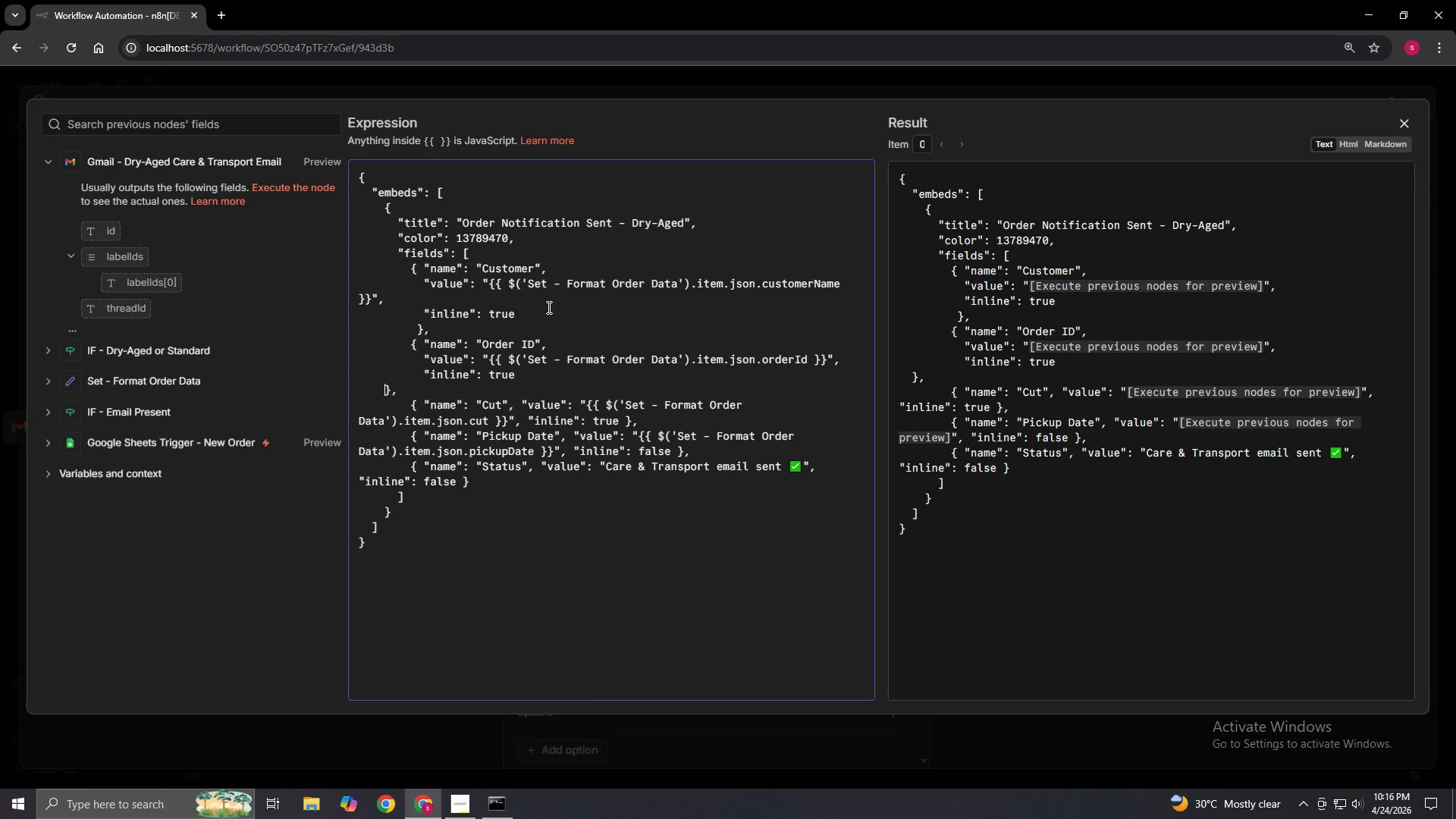 
key(Space)
 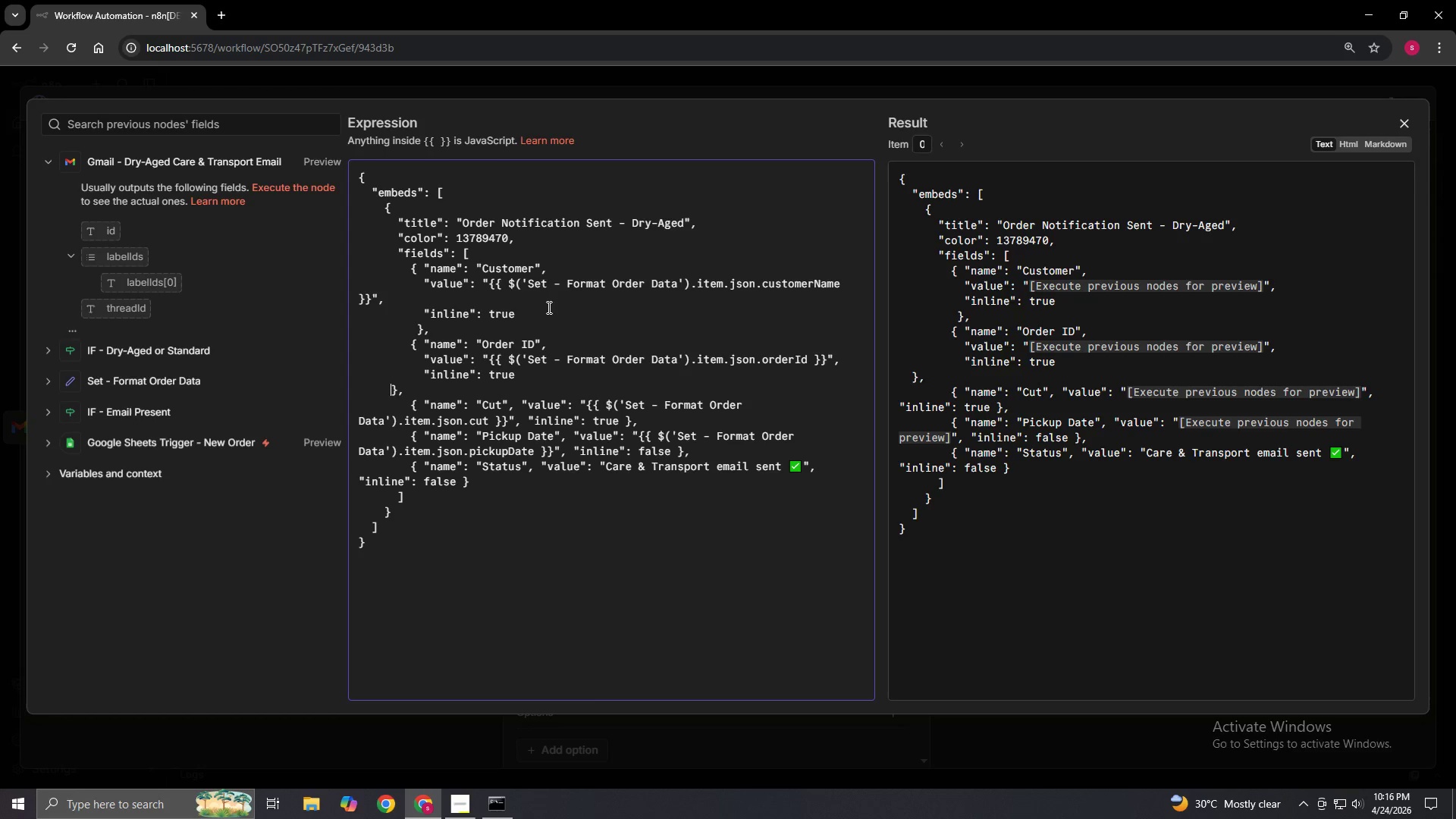 
key(Space)
 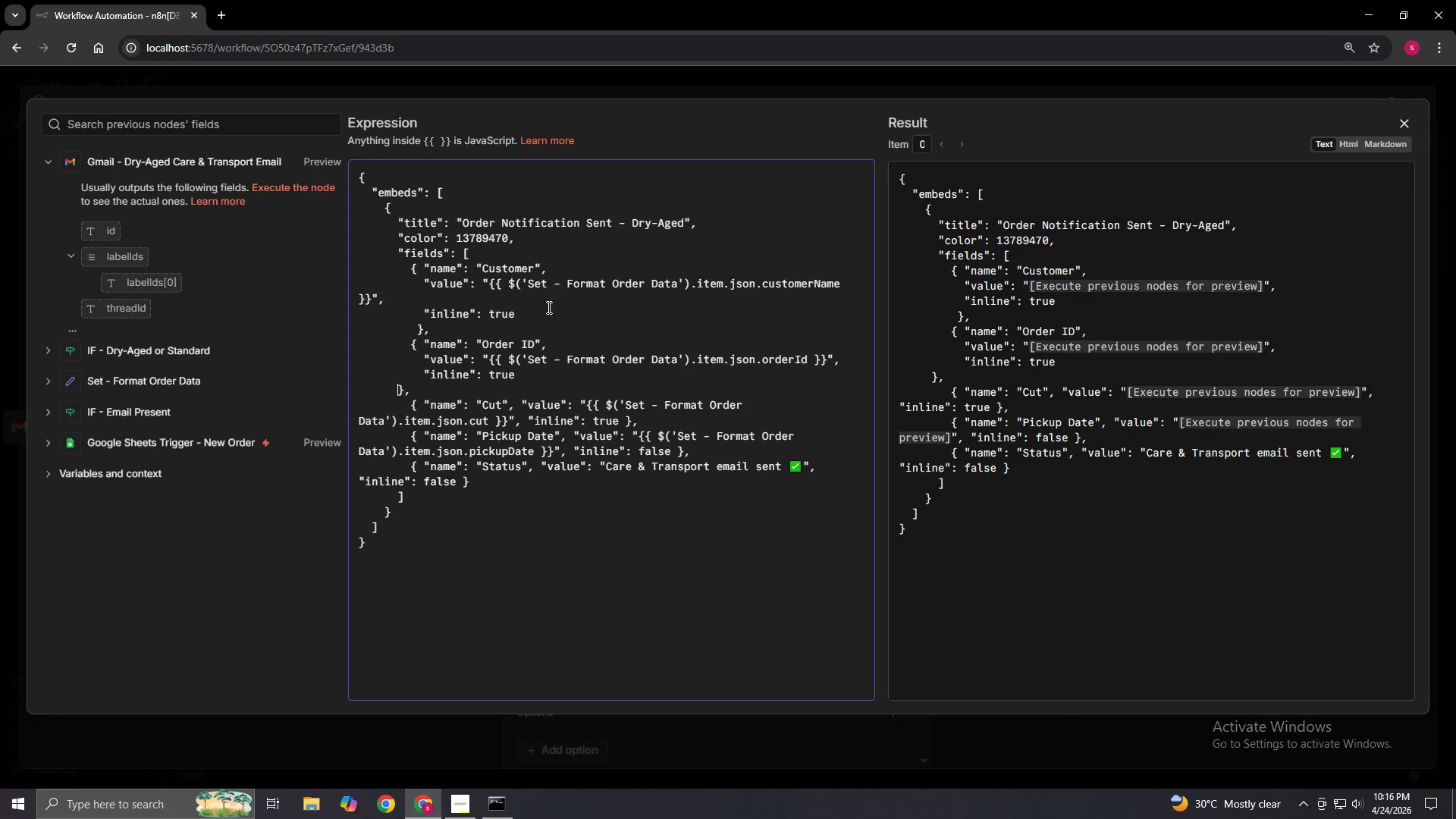 
key(Space)
 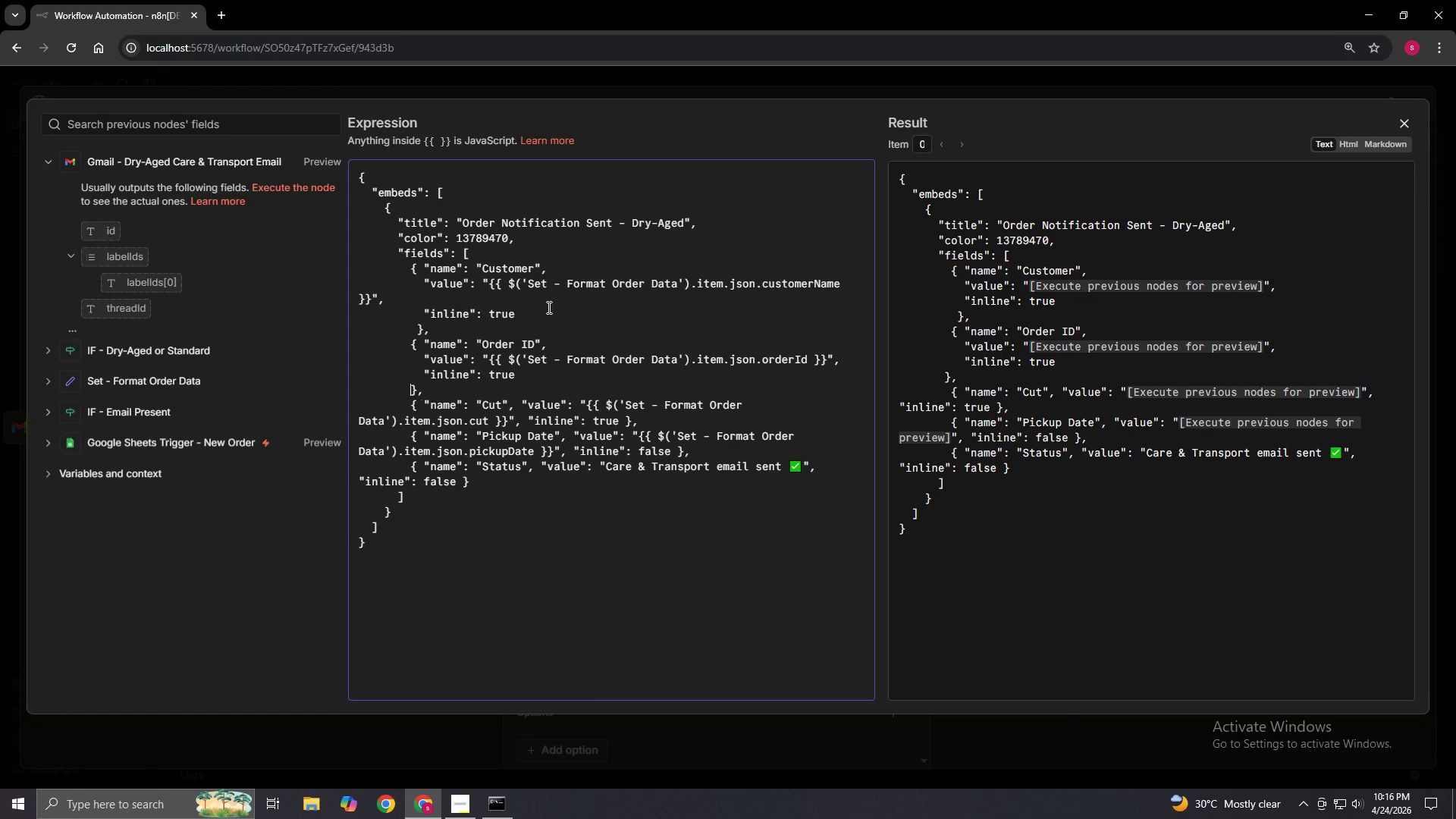 
key(Space)
 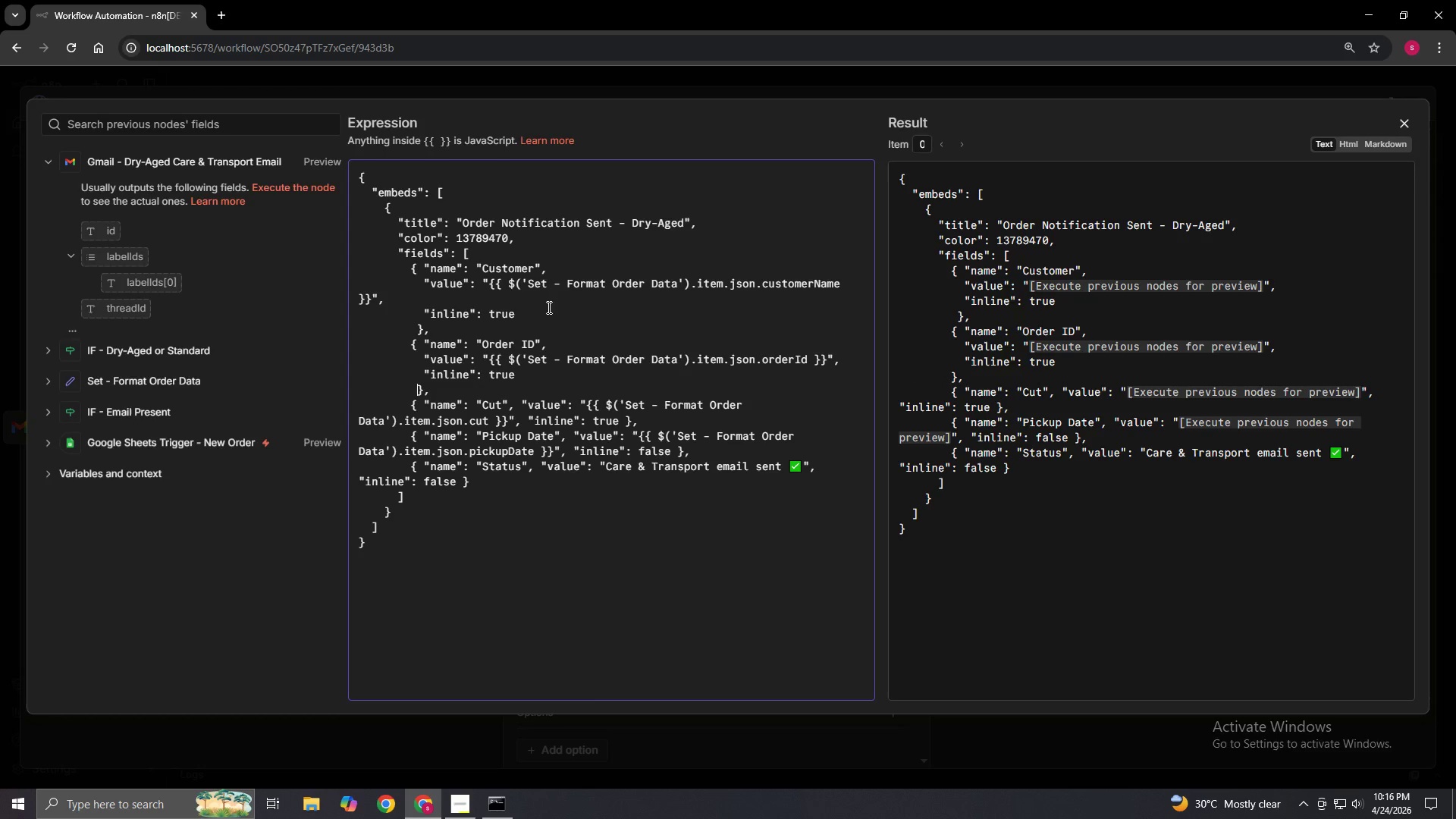 
key(Space)
 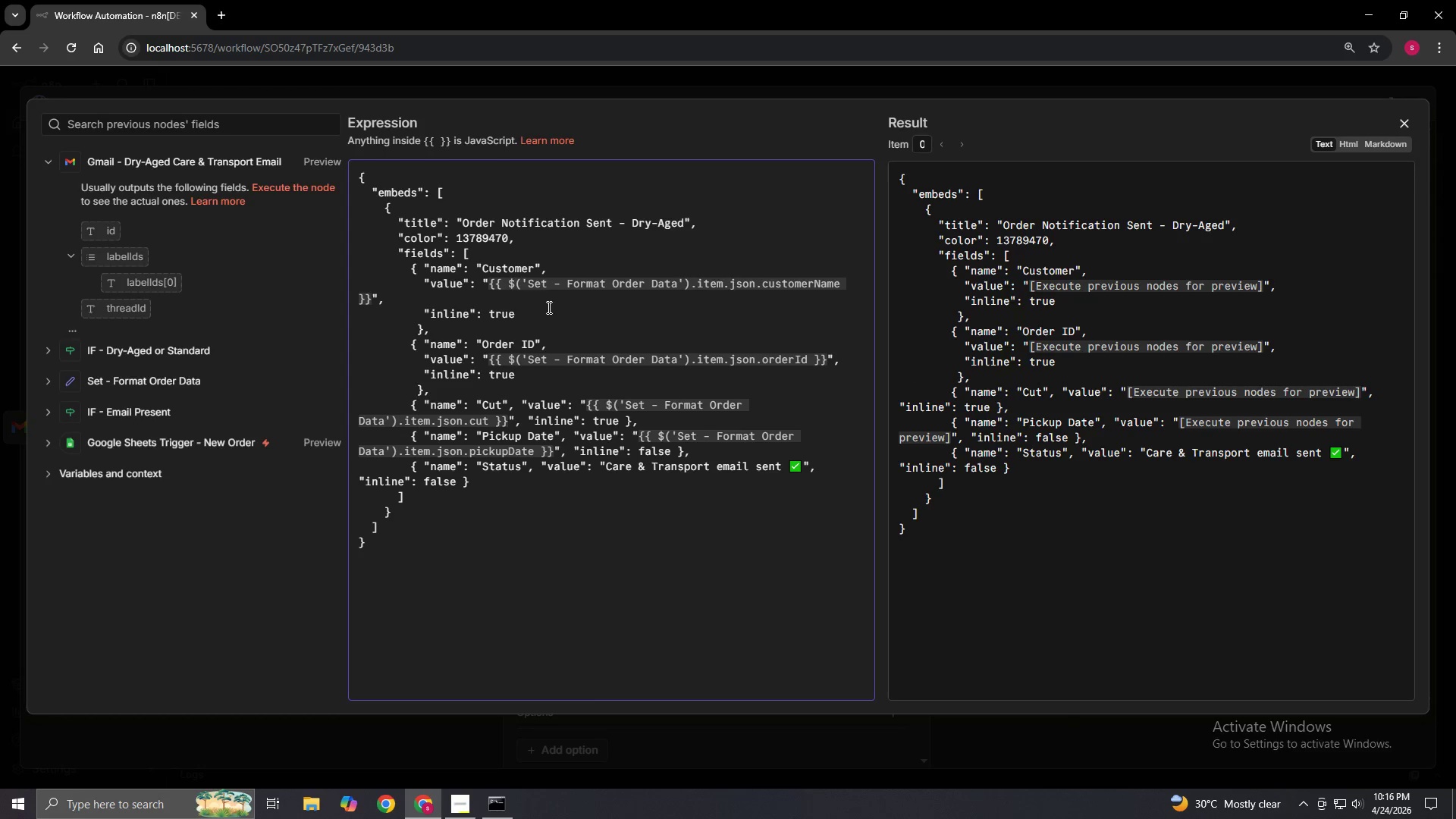 
key(Backspace)
 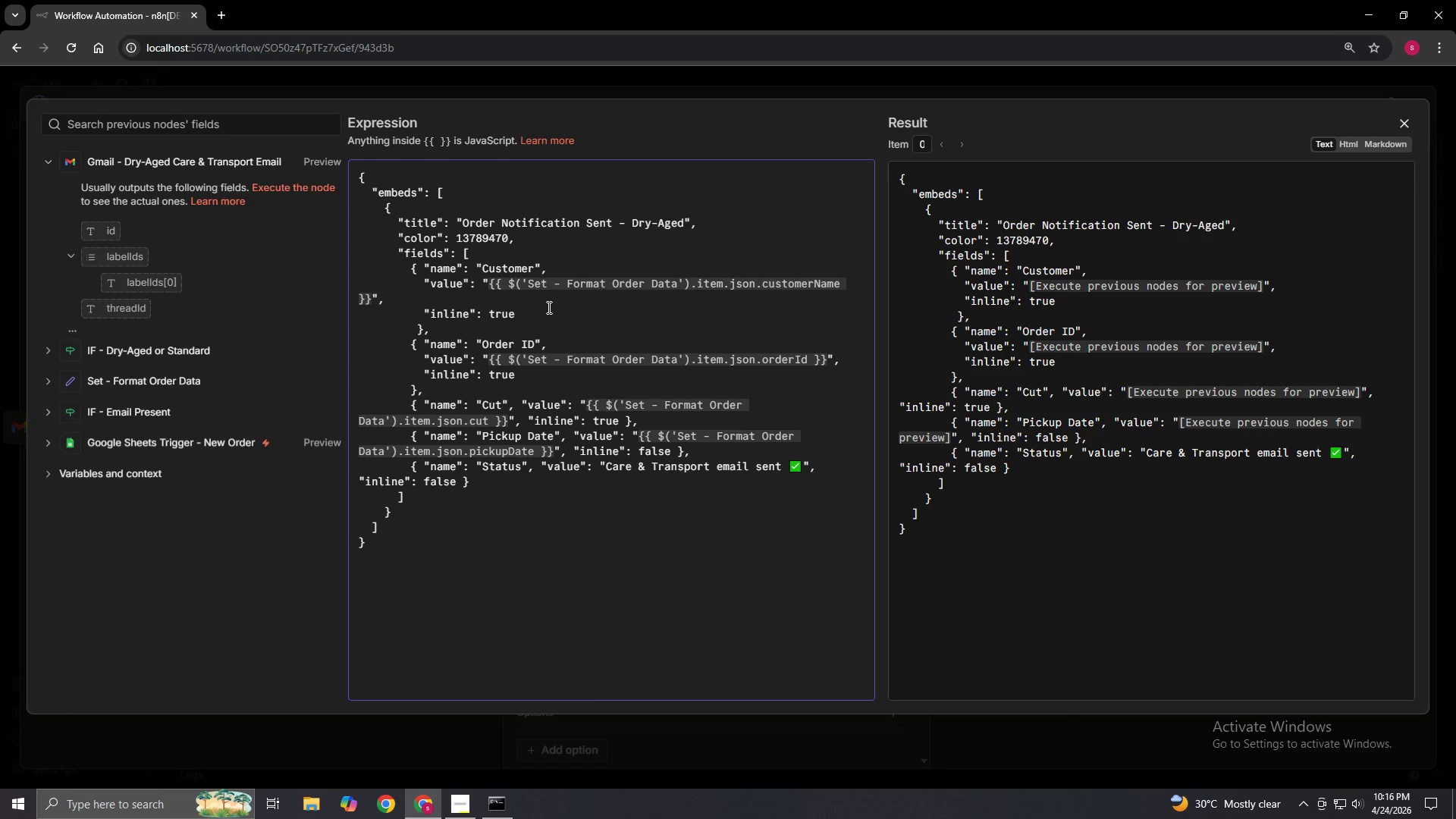 
key(Space)
 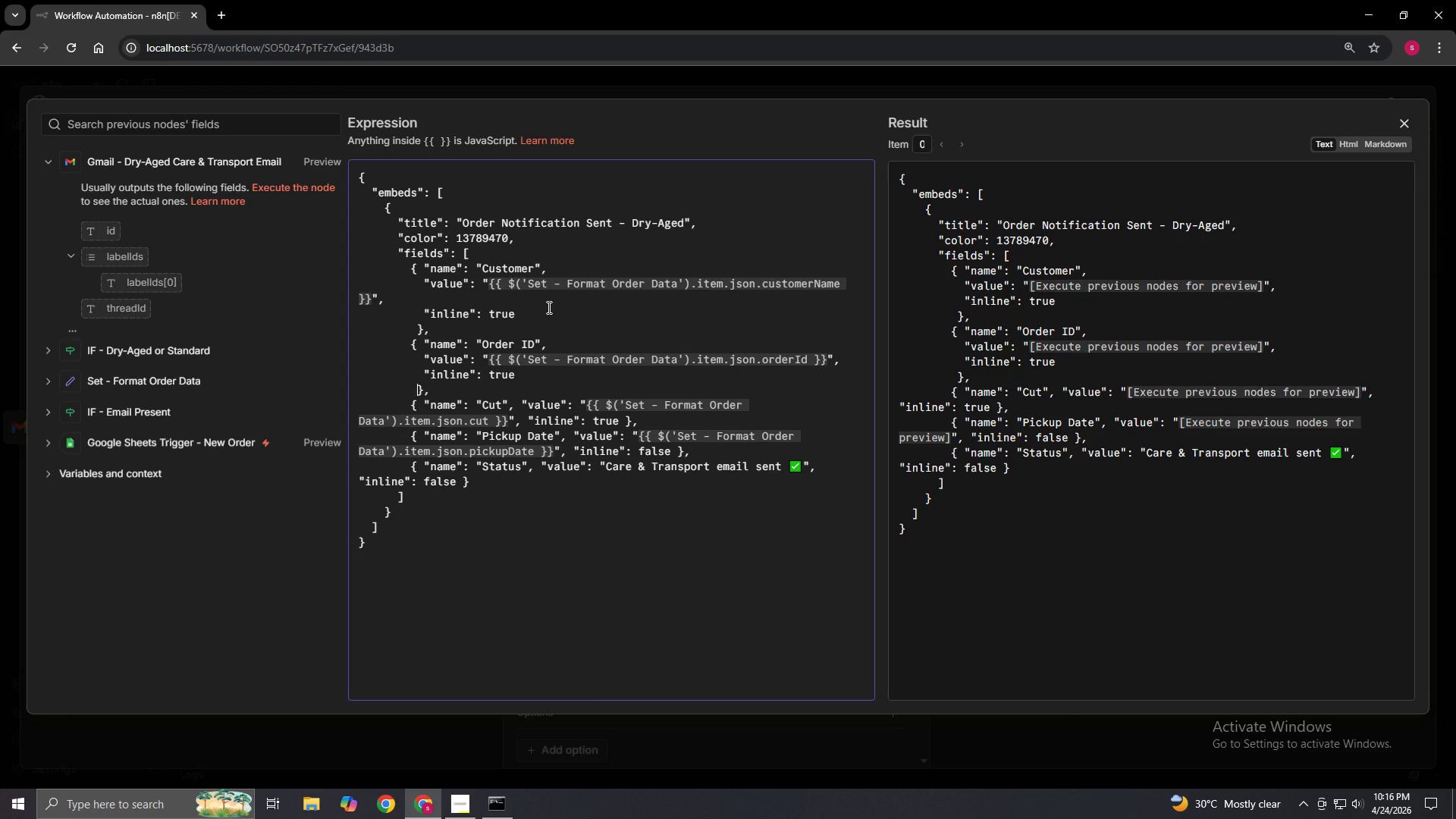 
key(Backspace)
 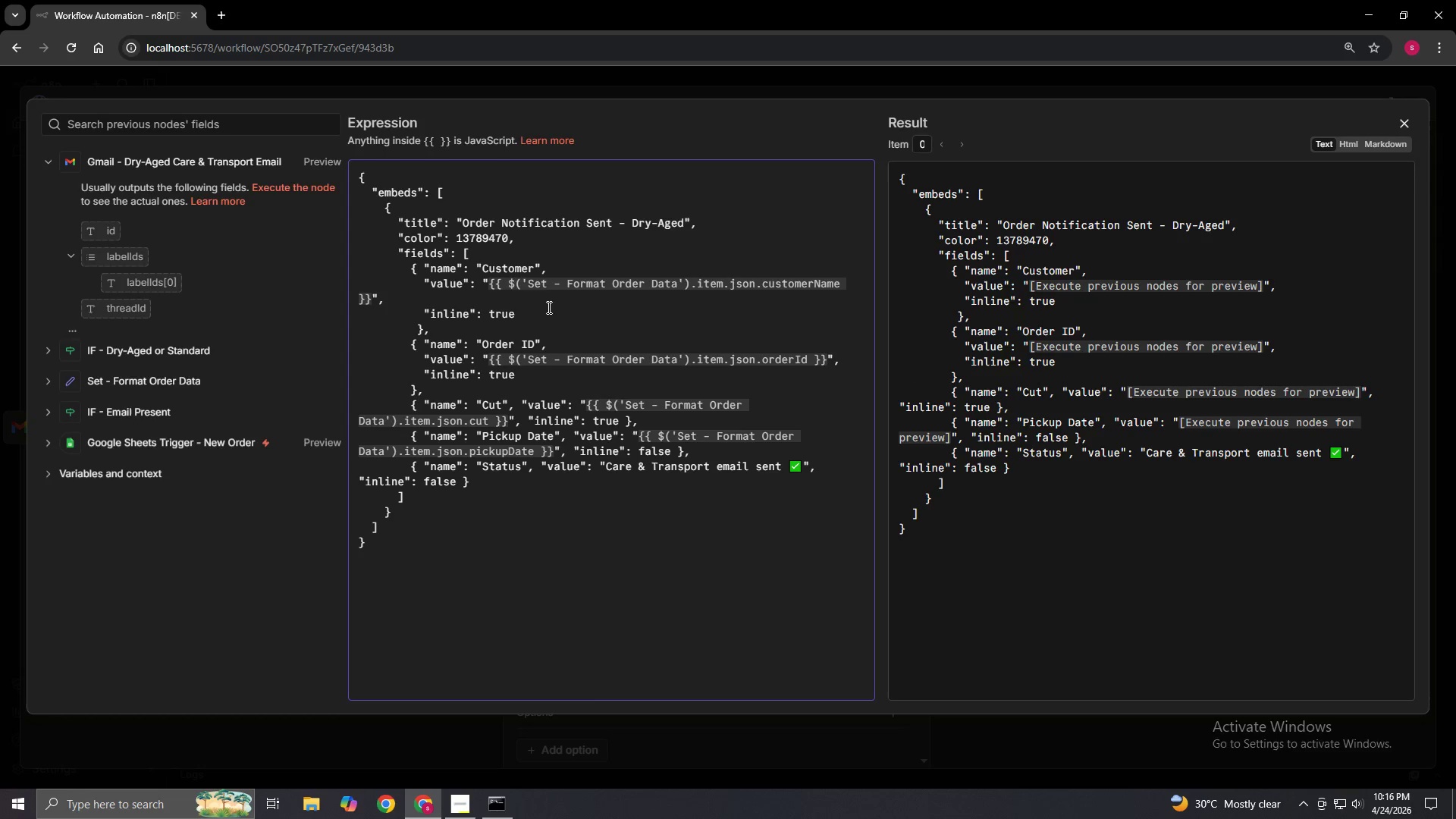 
key(Space)
 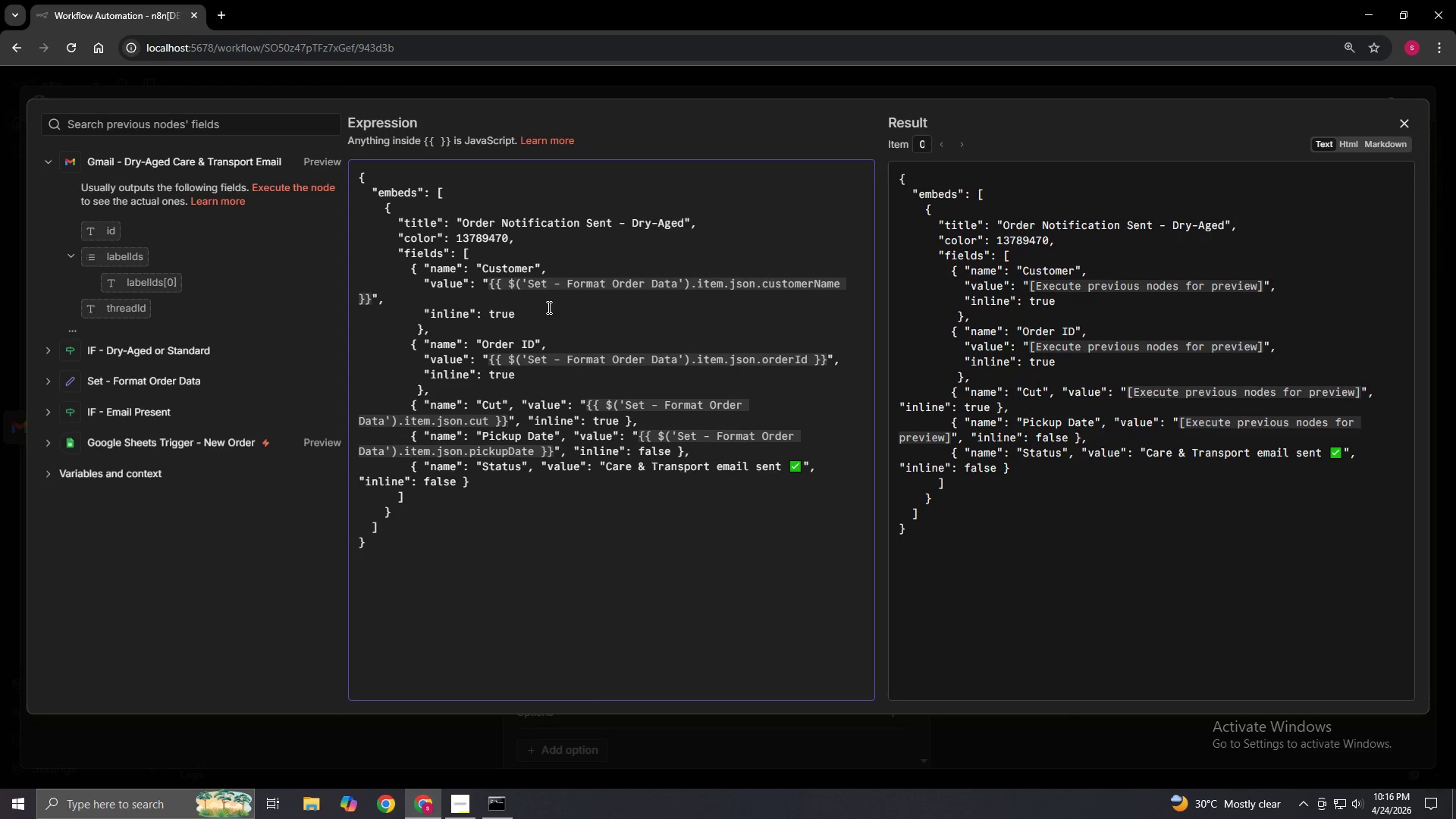 
key(ArrowDown)
 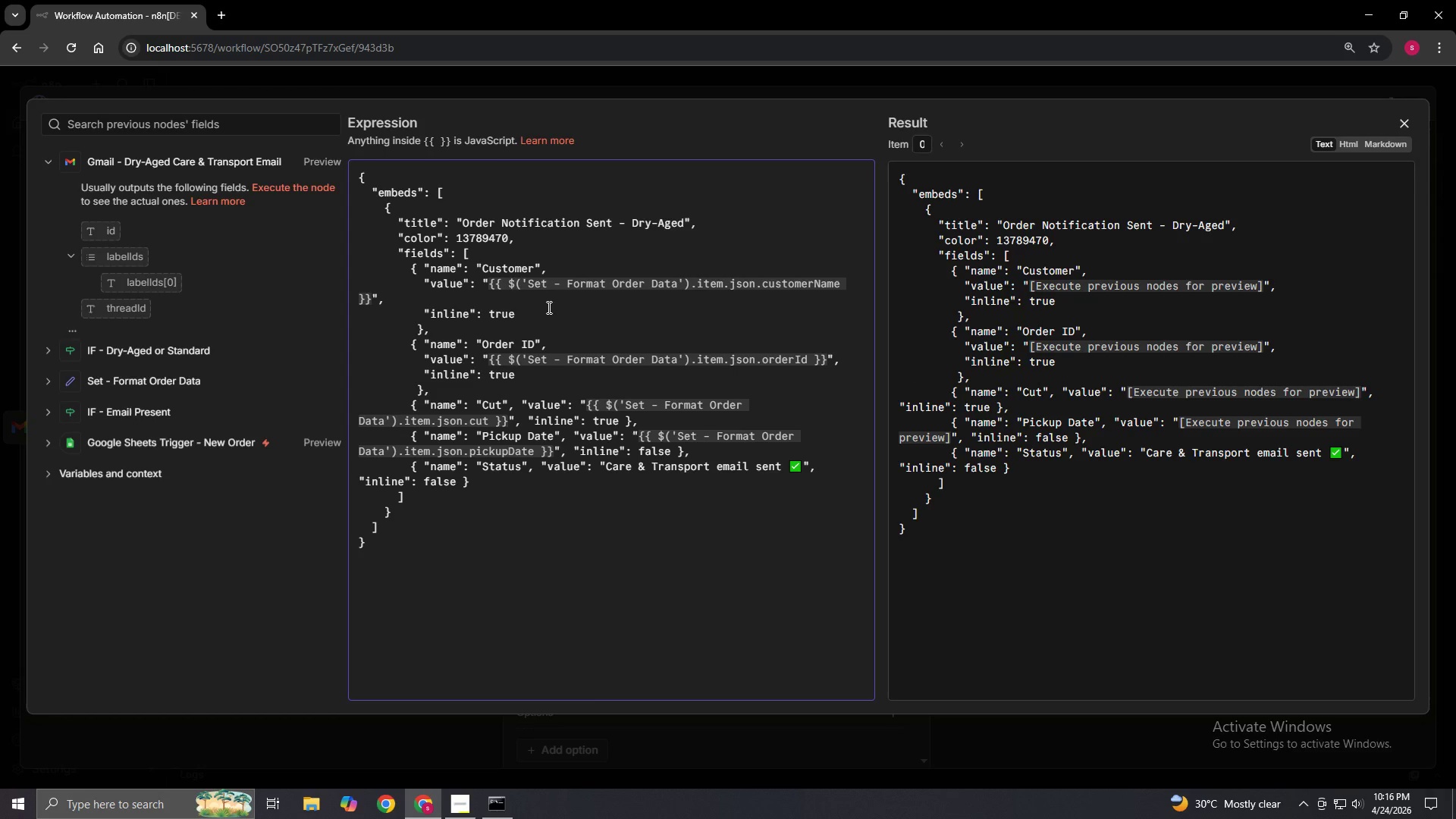 
hold_key(key=ArrowRight, duration=1.0)
 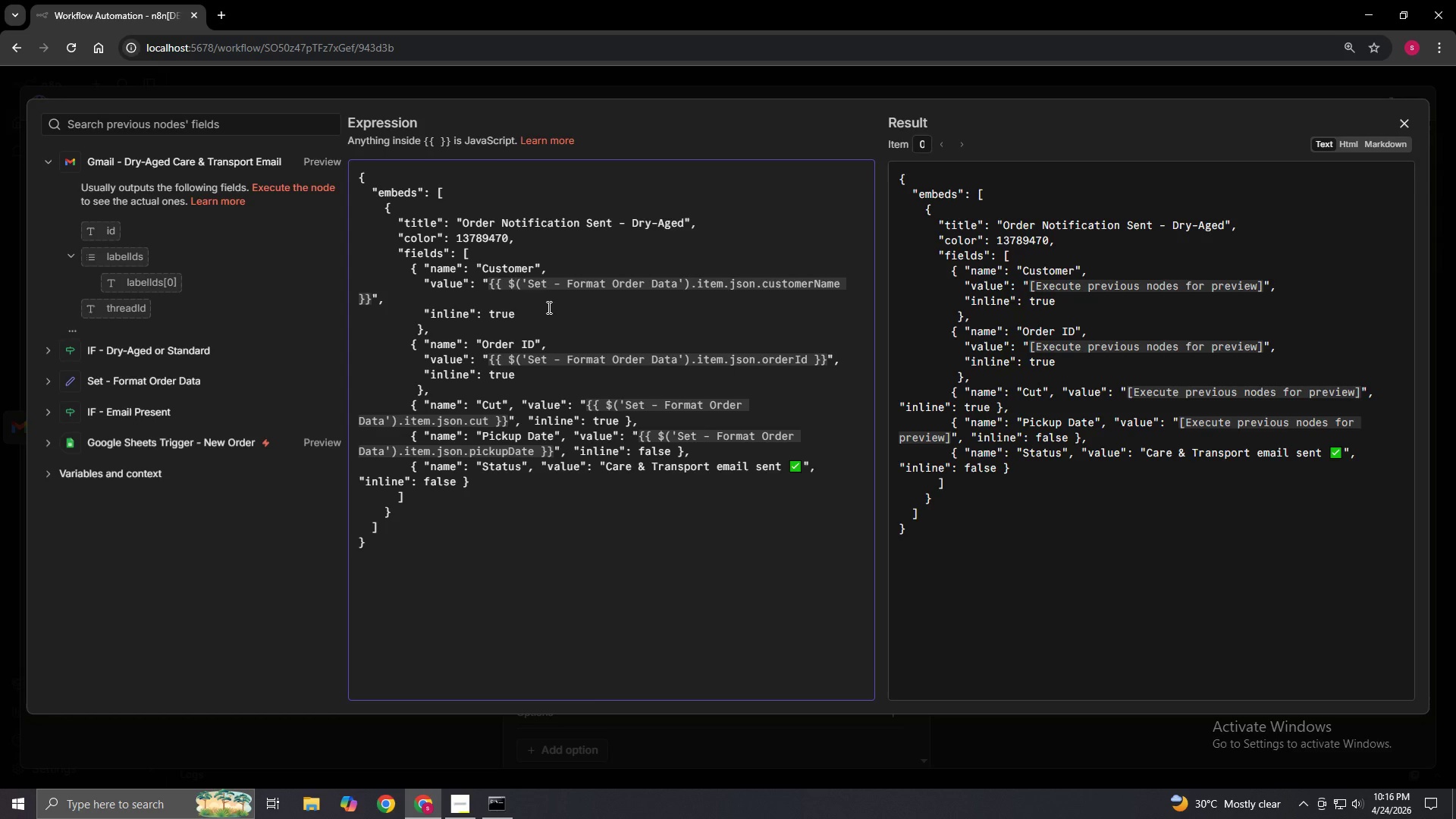 
key(Enter)
 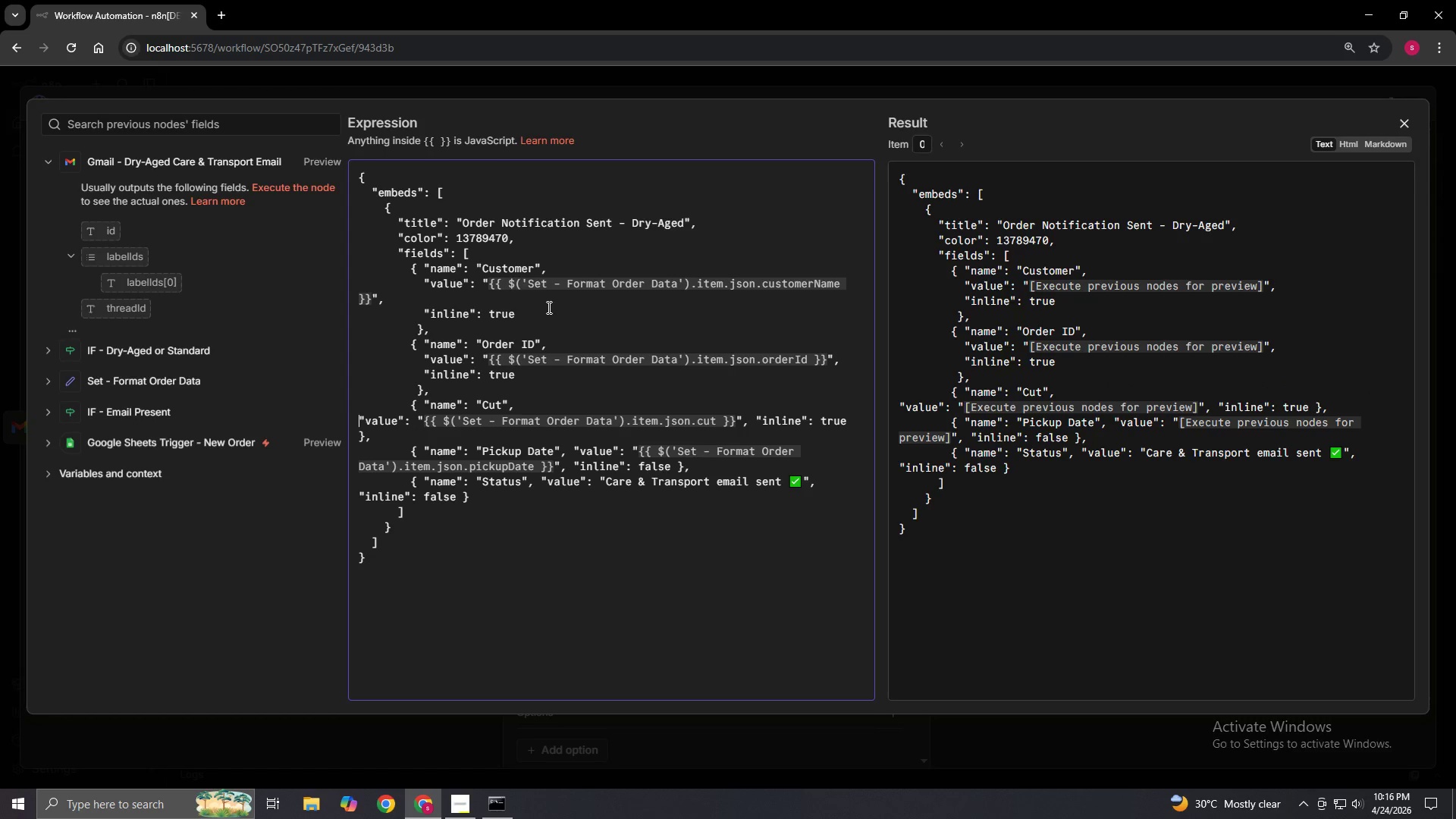 
key(Space)
 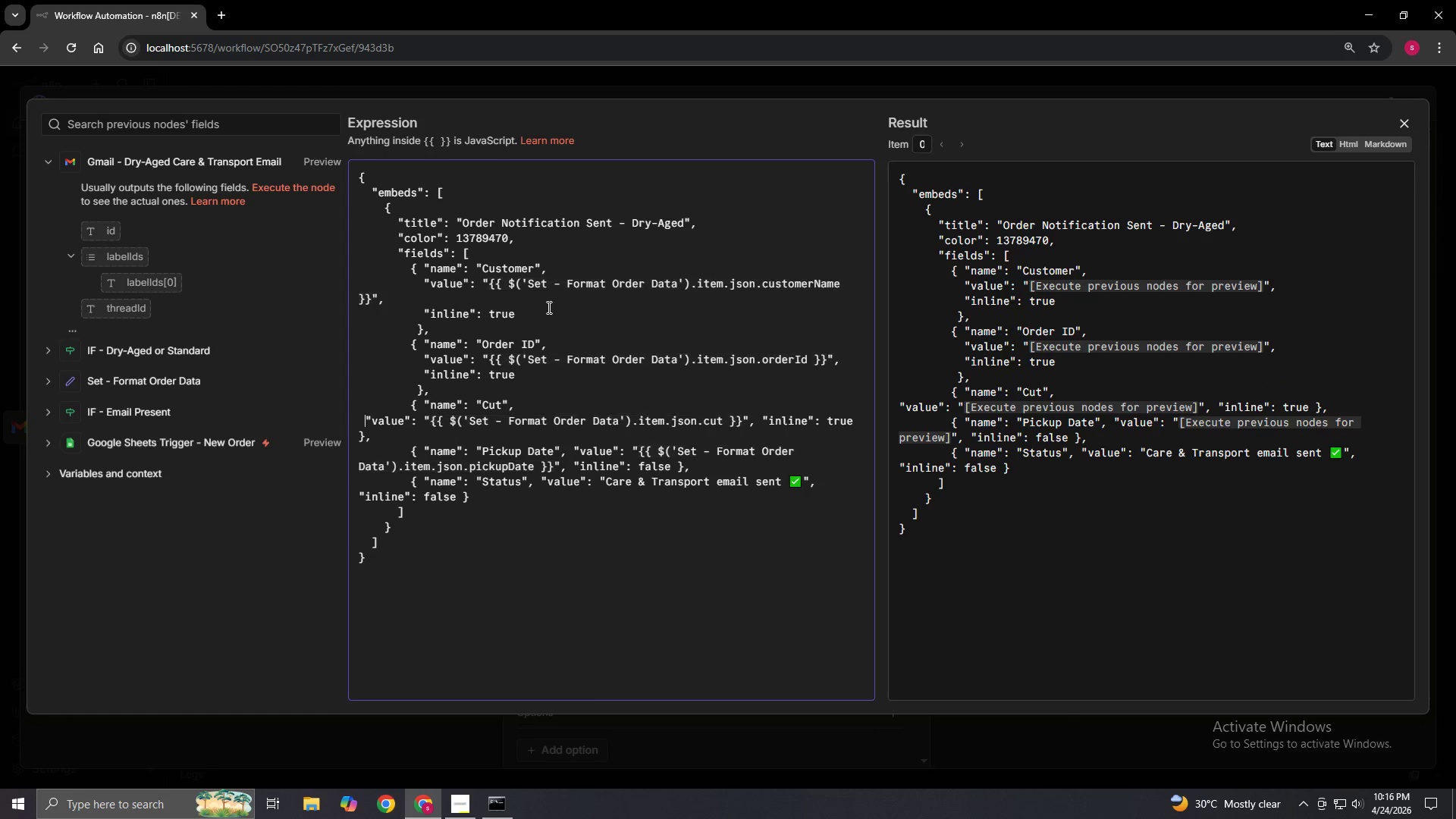 
key(Space)
 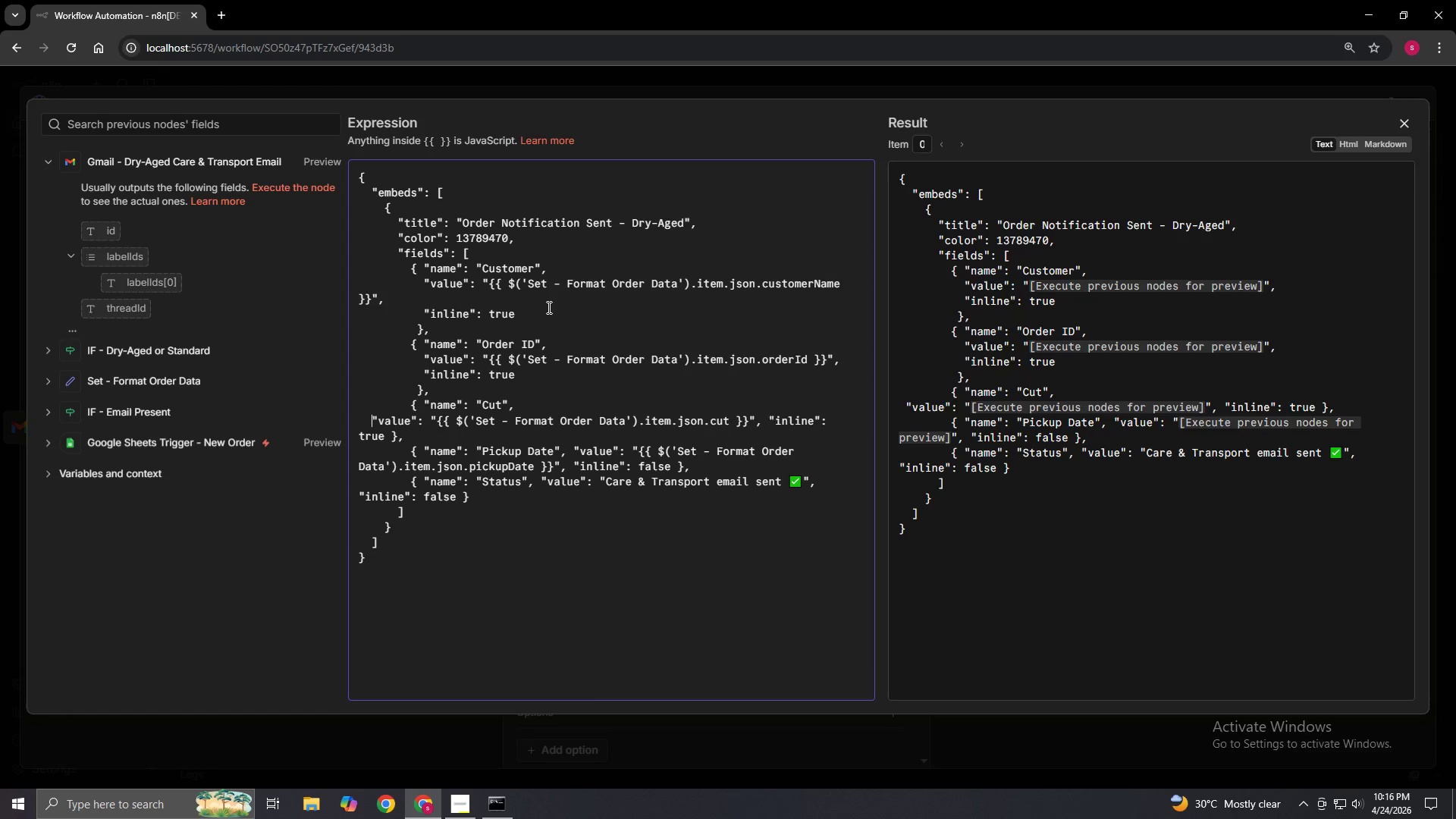 
key(Space)
 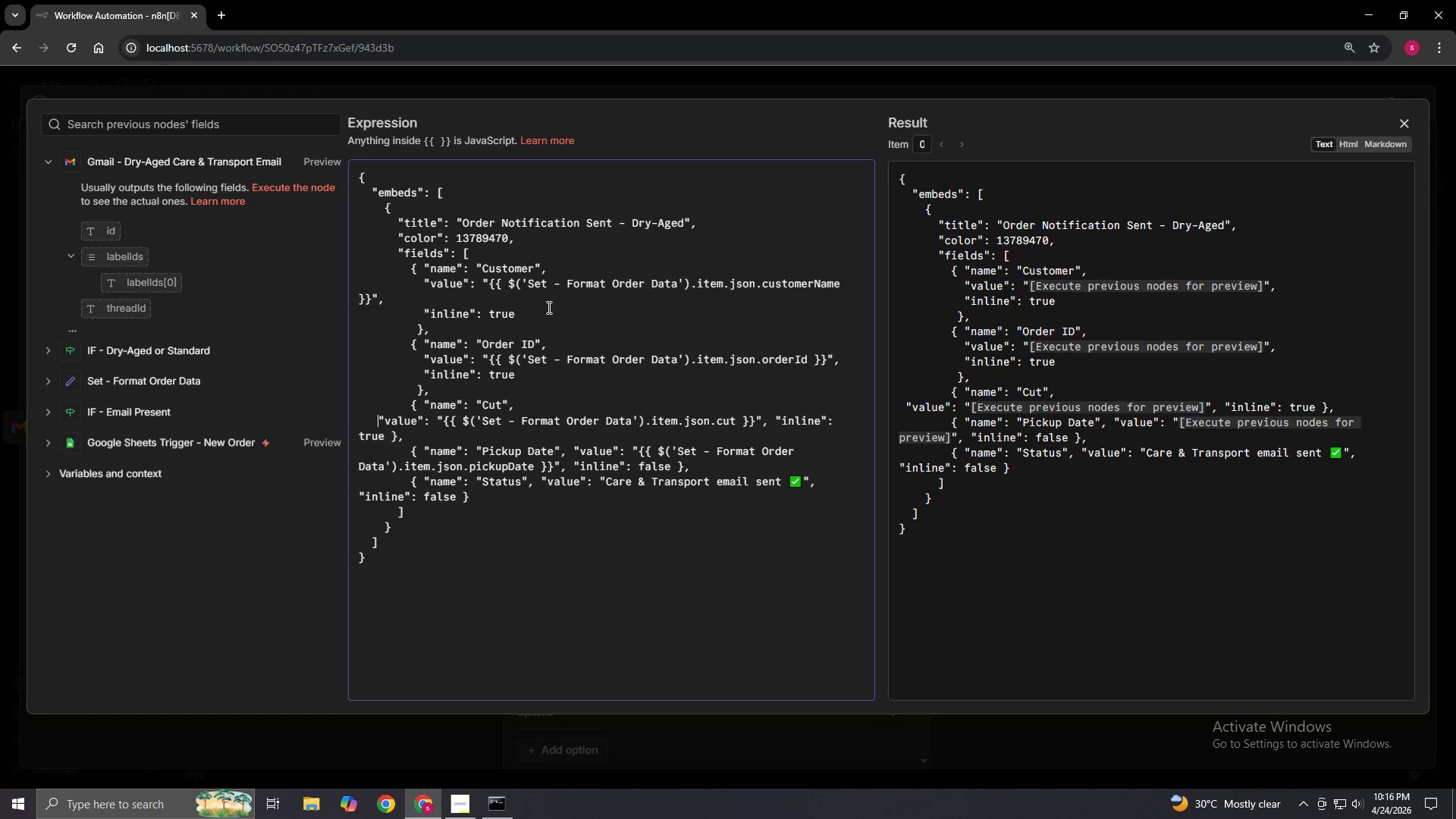 
key(Space)
 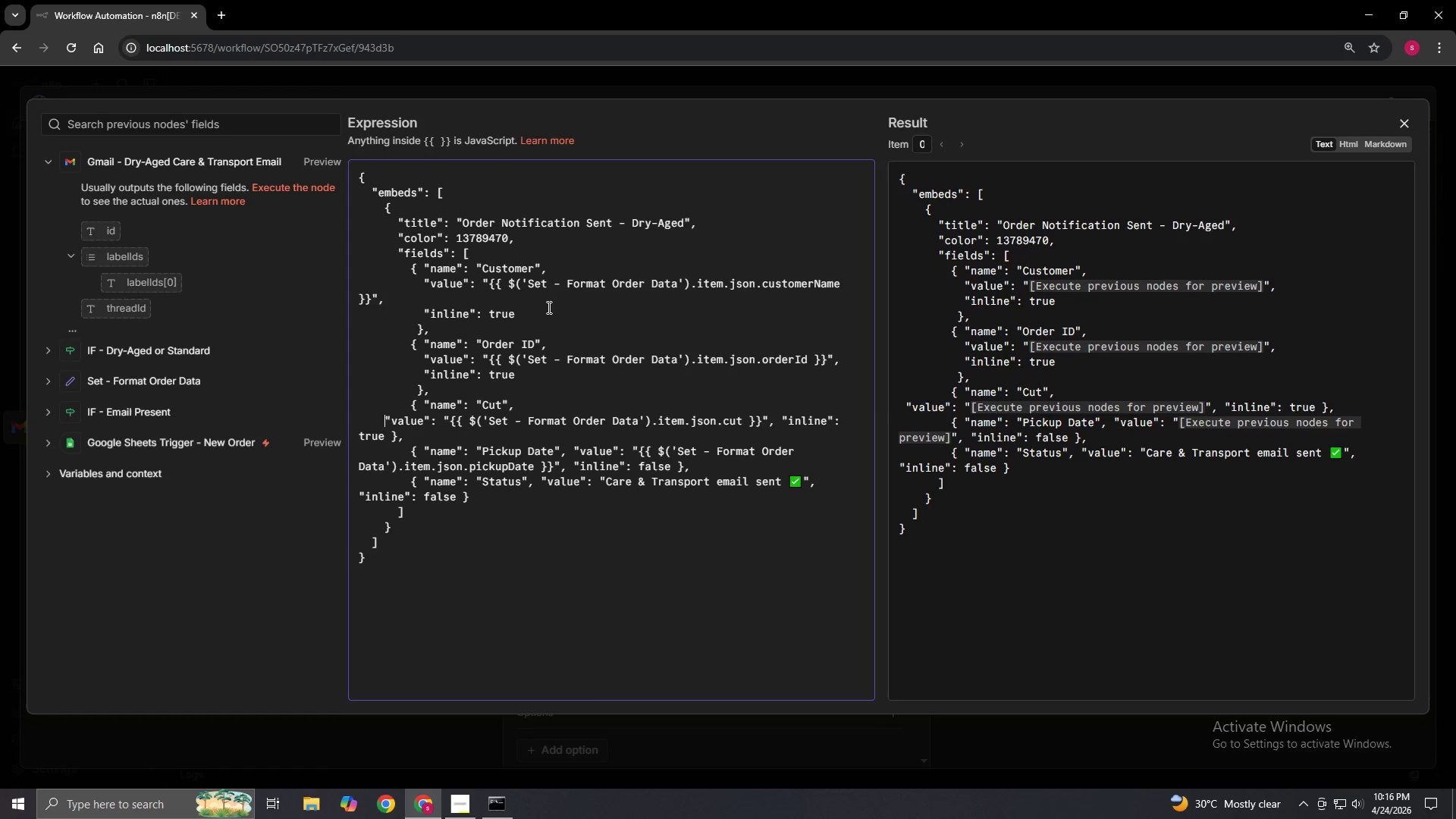 
key(Space)
 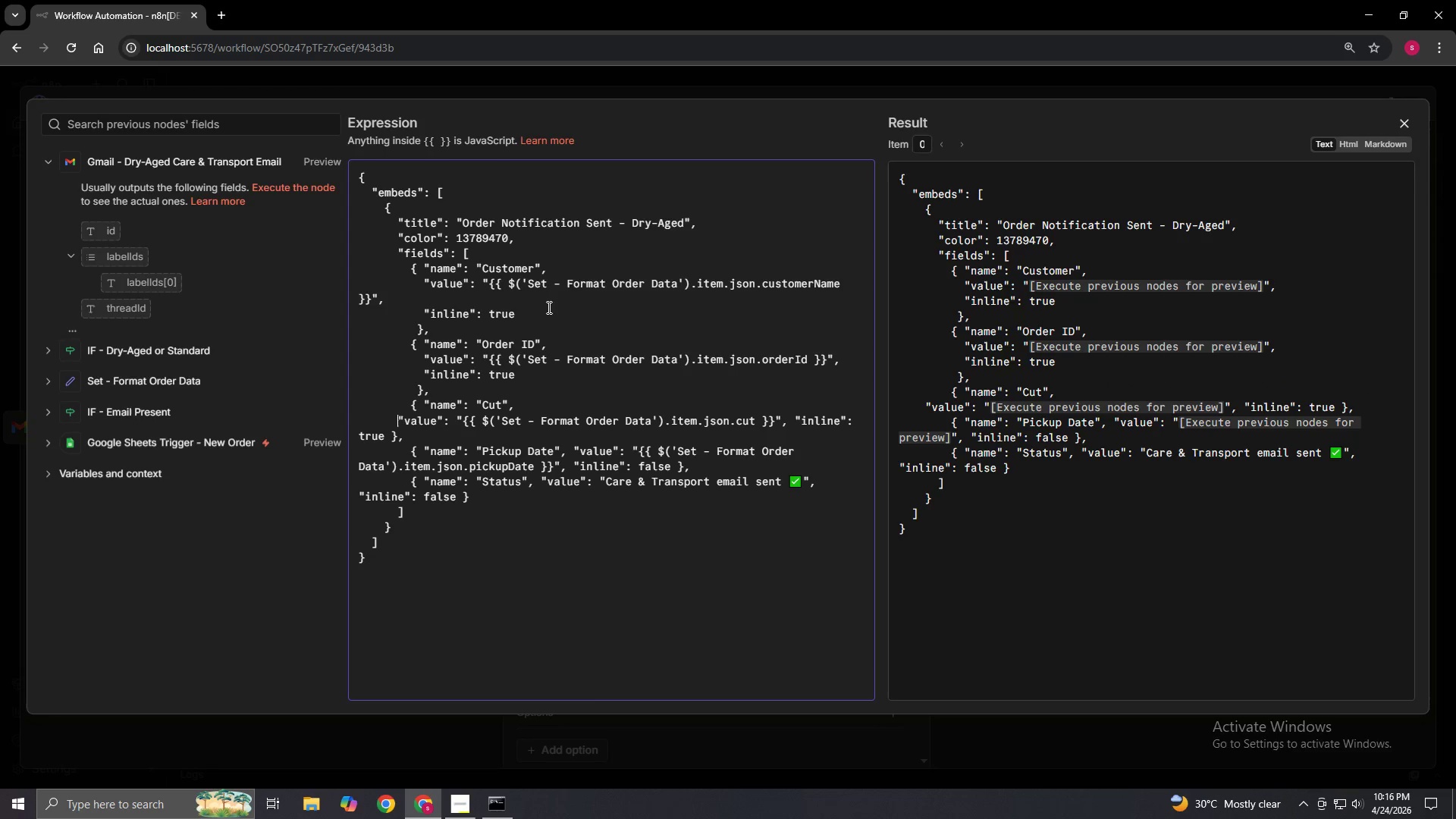 
key(Space)
 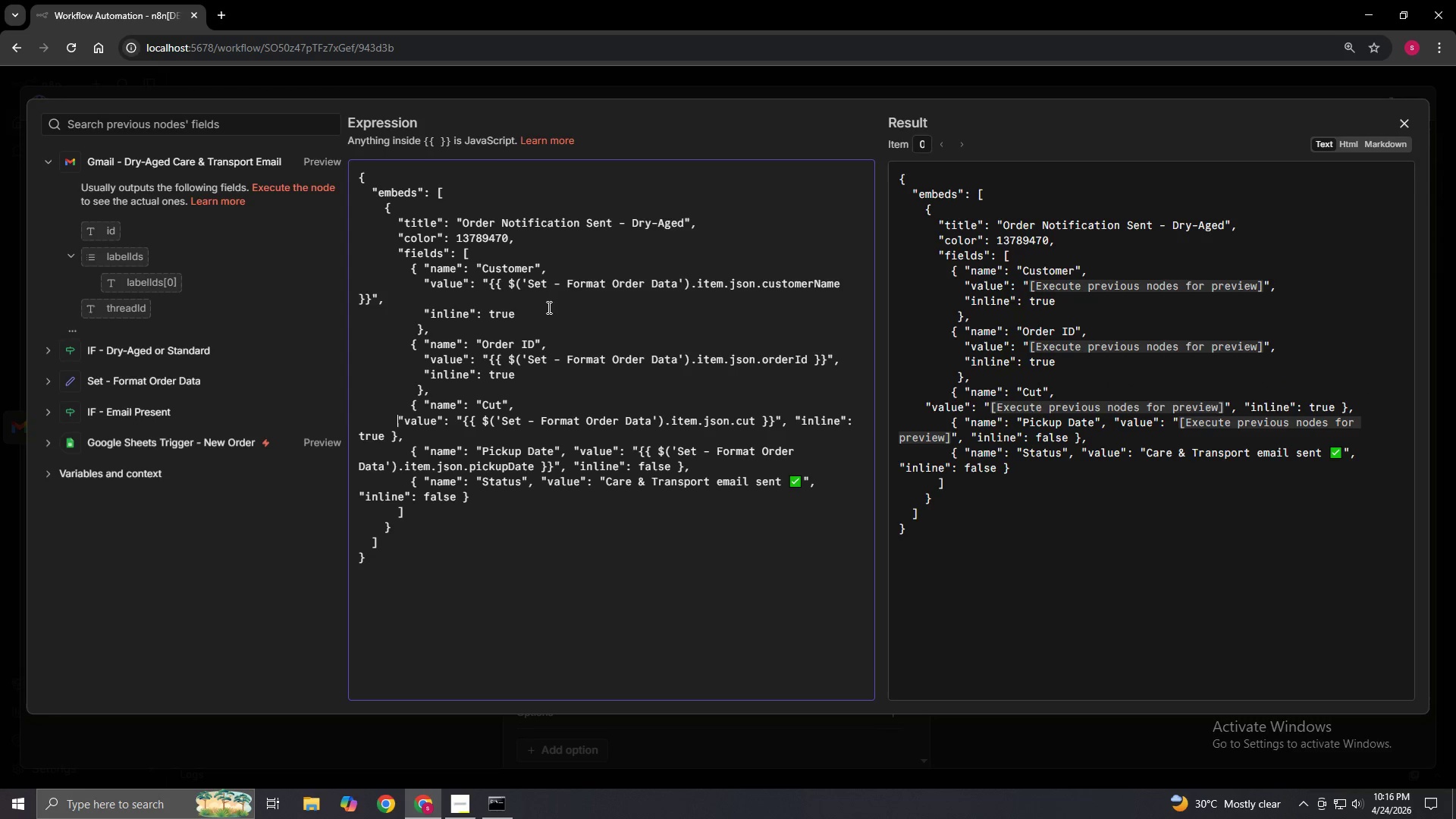 
key(Space)
 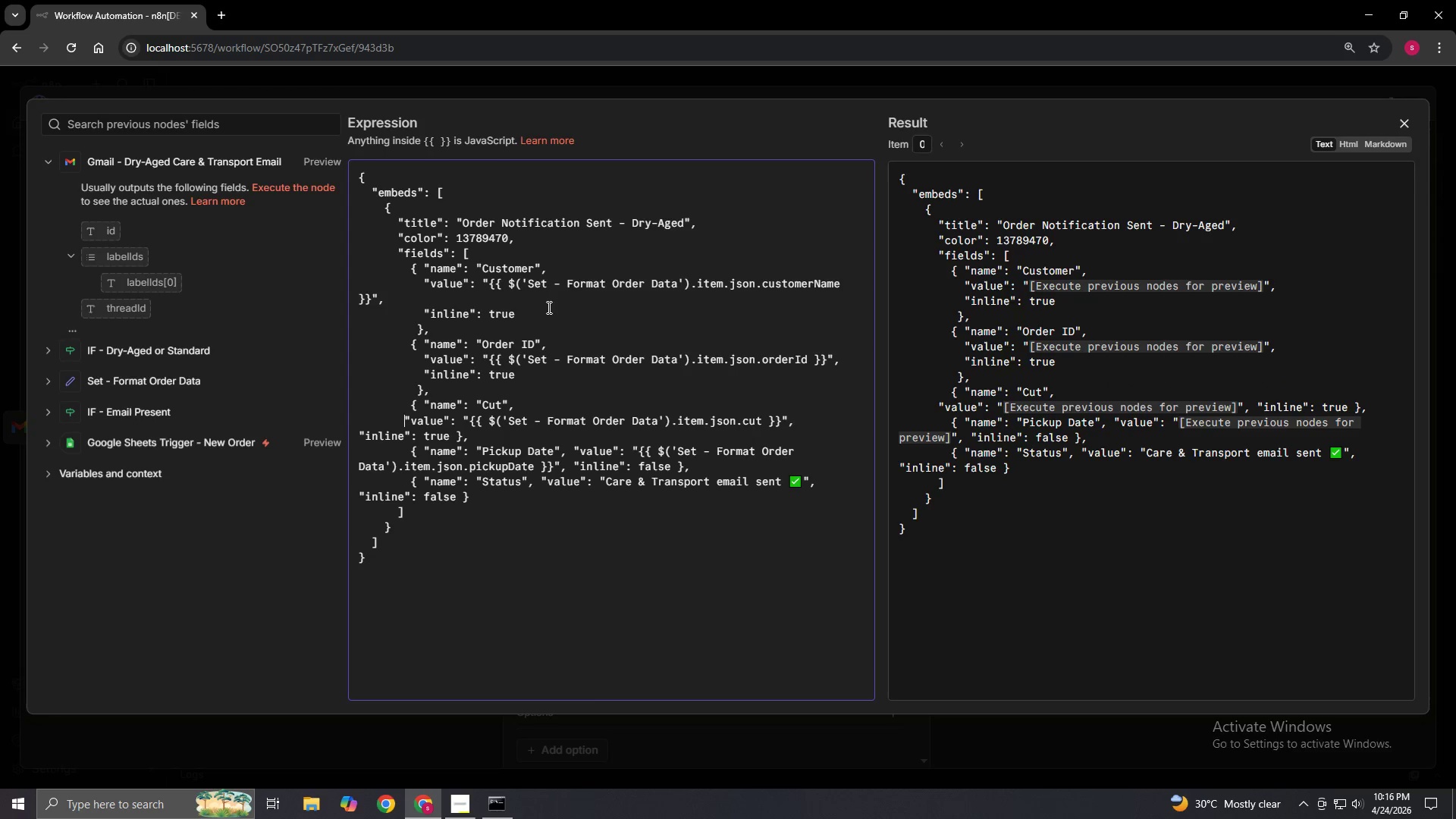 
key(Space)
 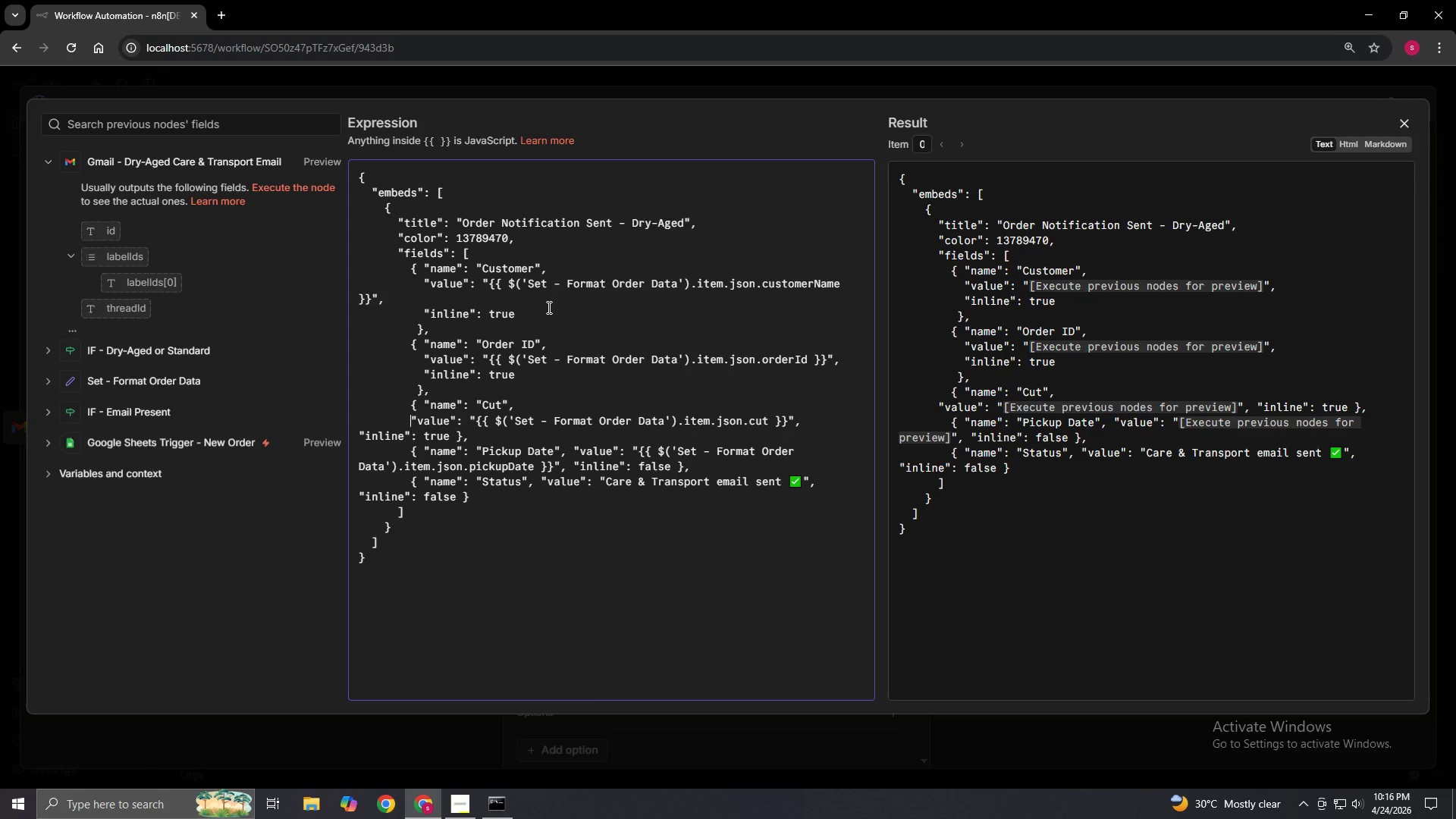 
key(Space)
 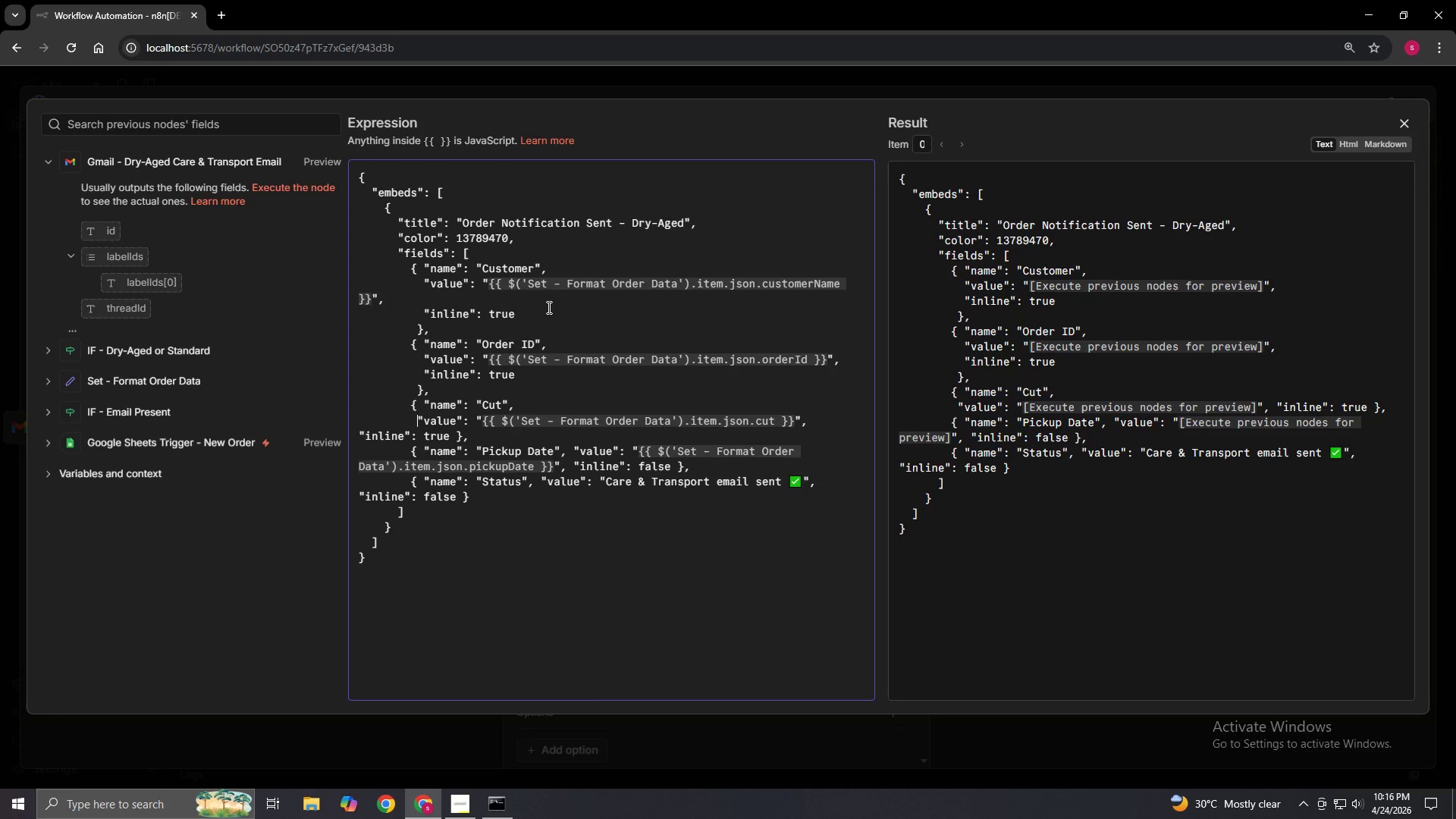 
key(Space)
 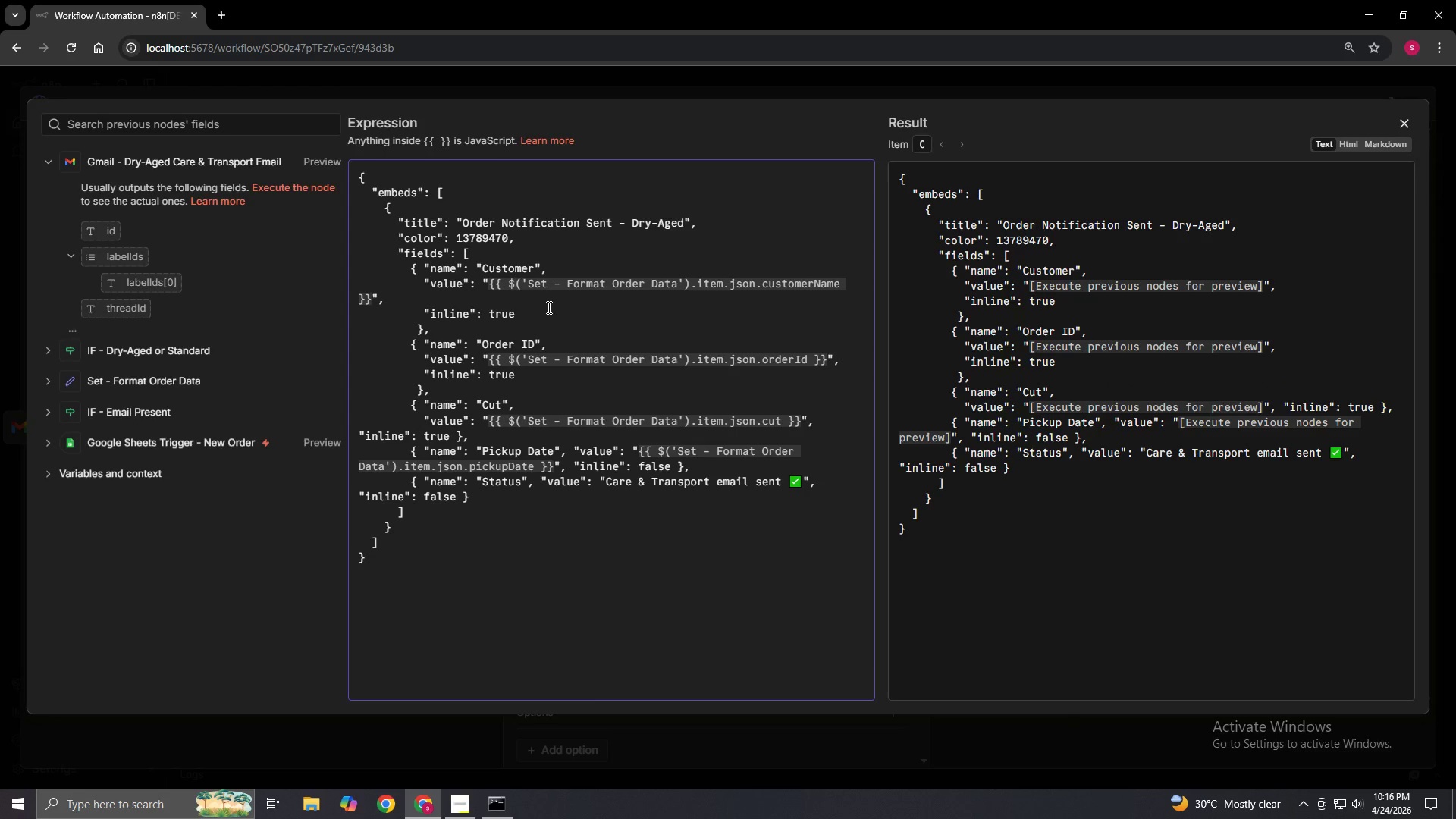 
key(ArrowDown)
 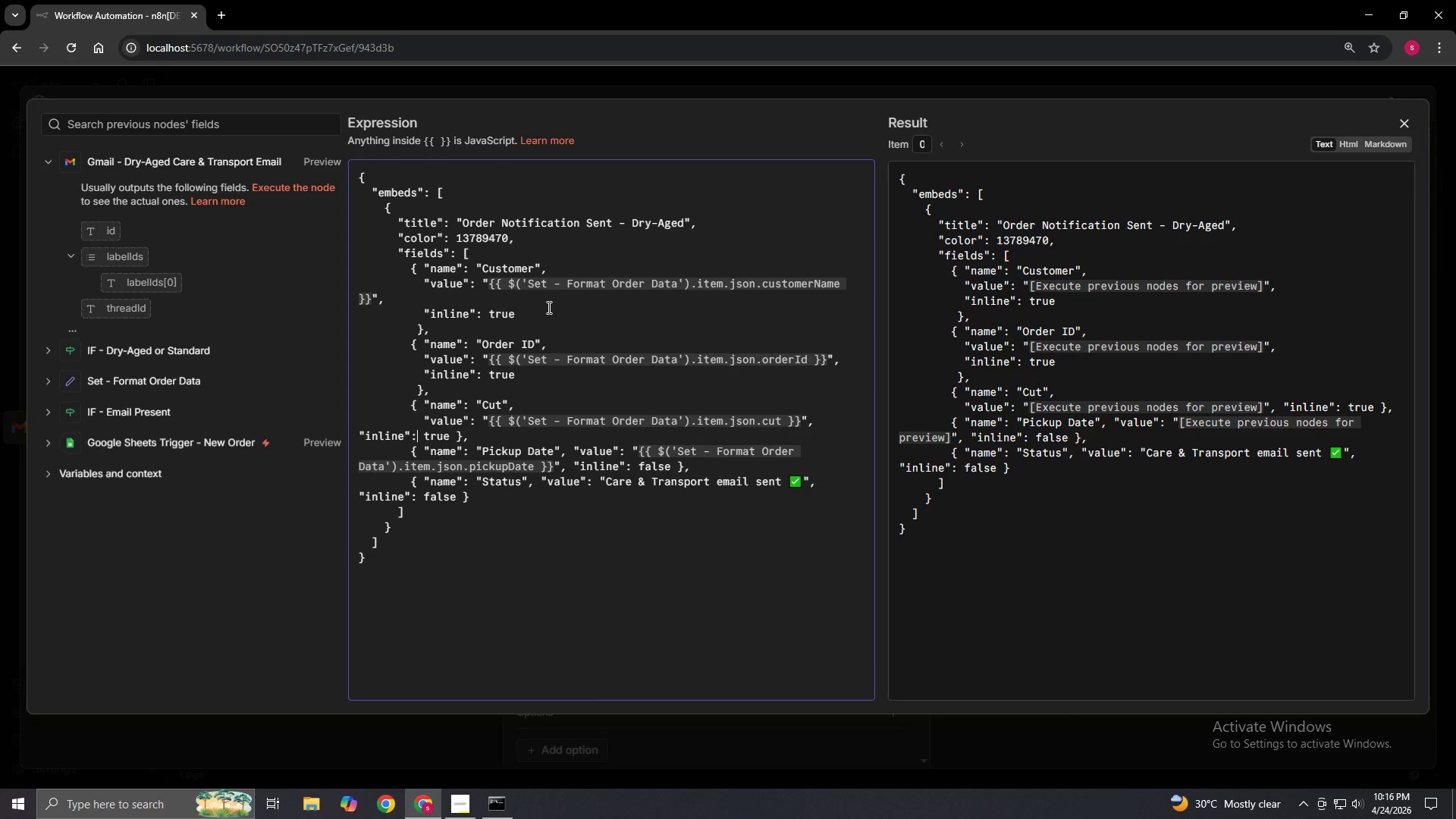 
hold_key(key=ArrowLeft, duration=0.77)
 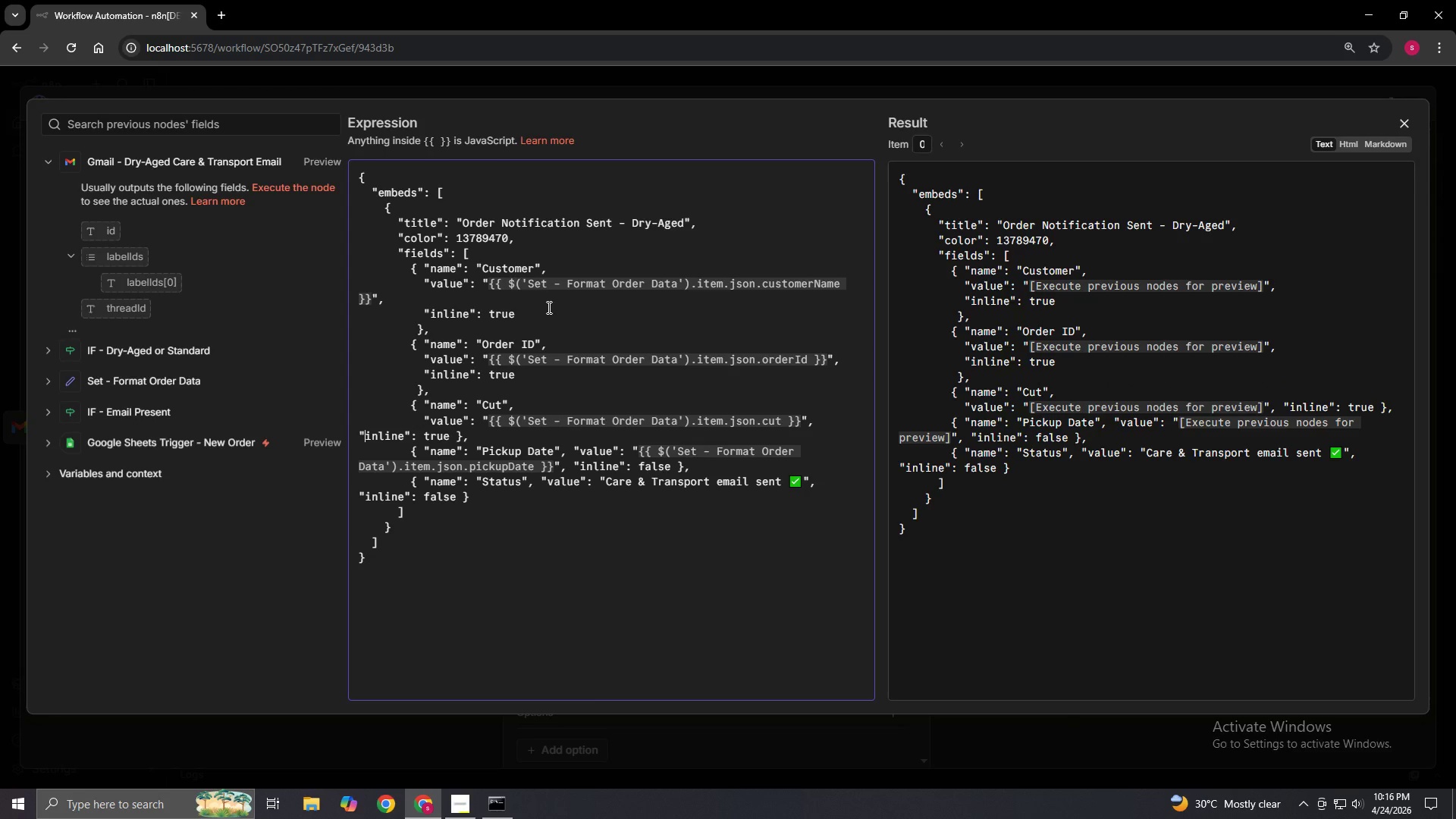 
key(ArrowLeft)
 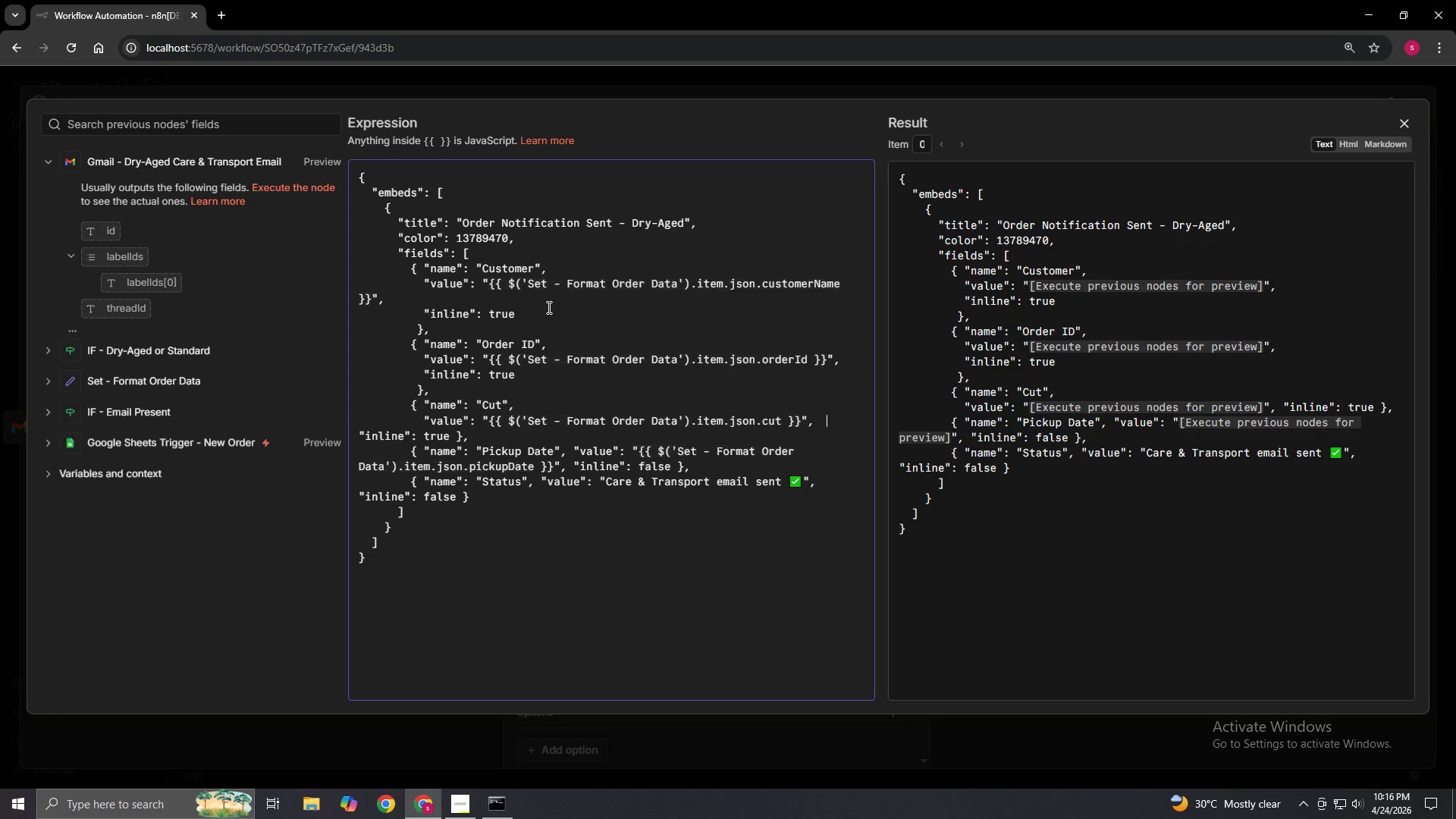 
key(Space)
 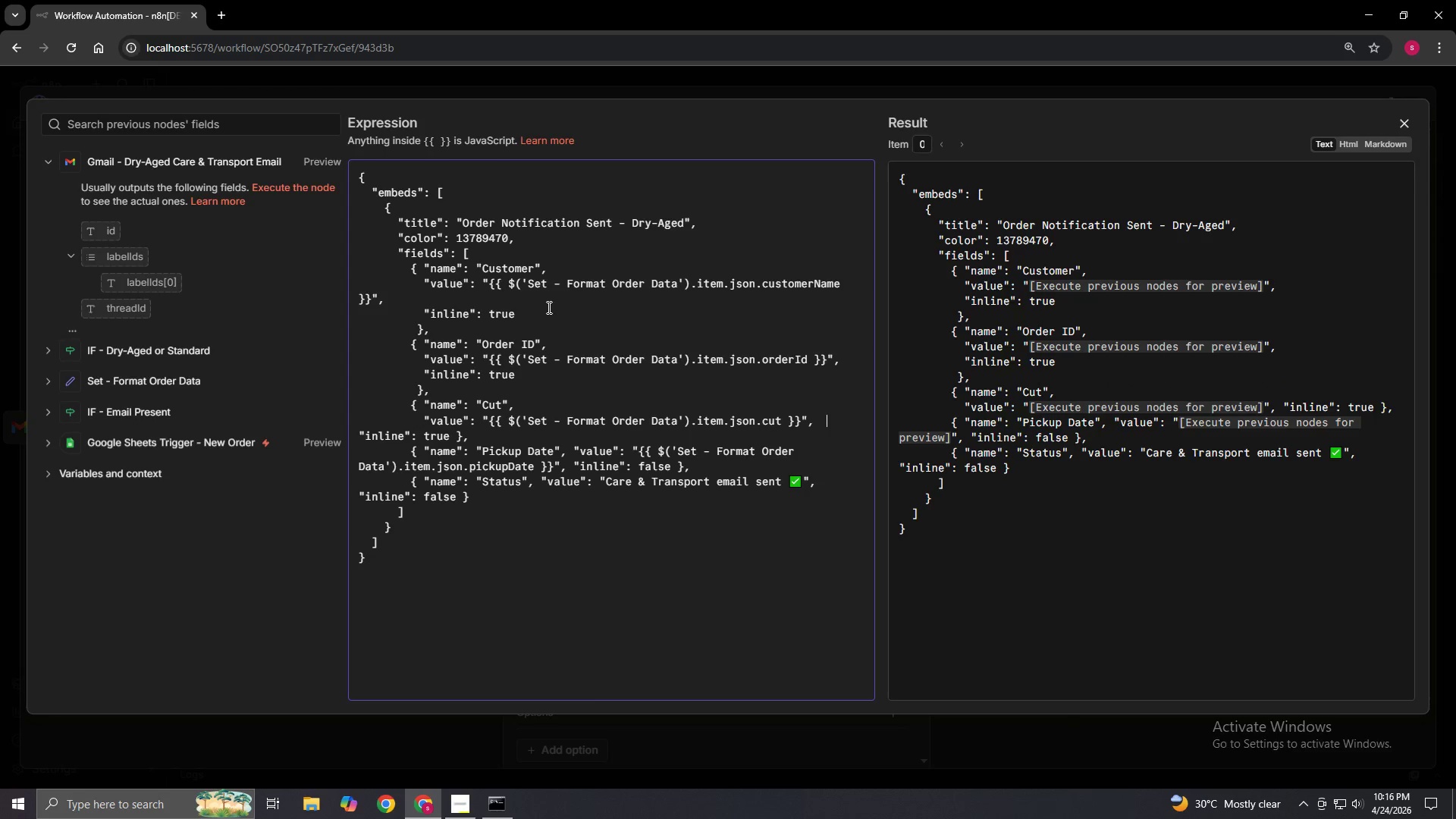 
key(Space)
 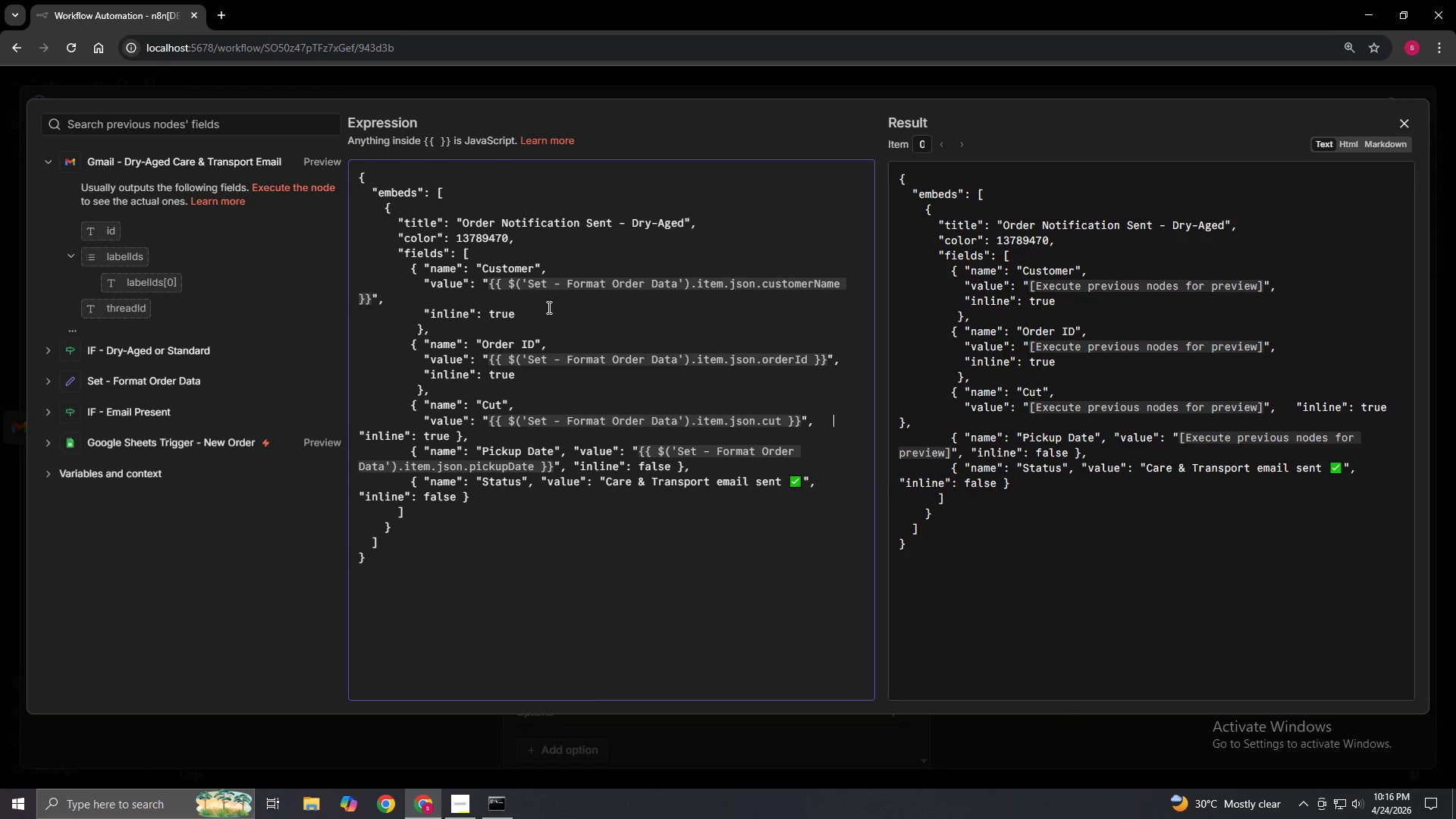 
key(ArrowRight)
 